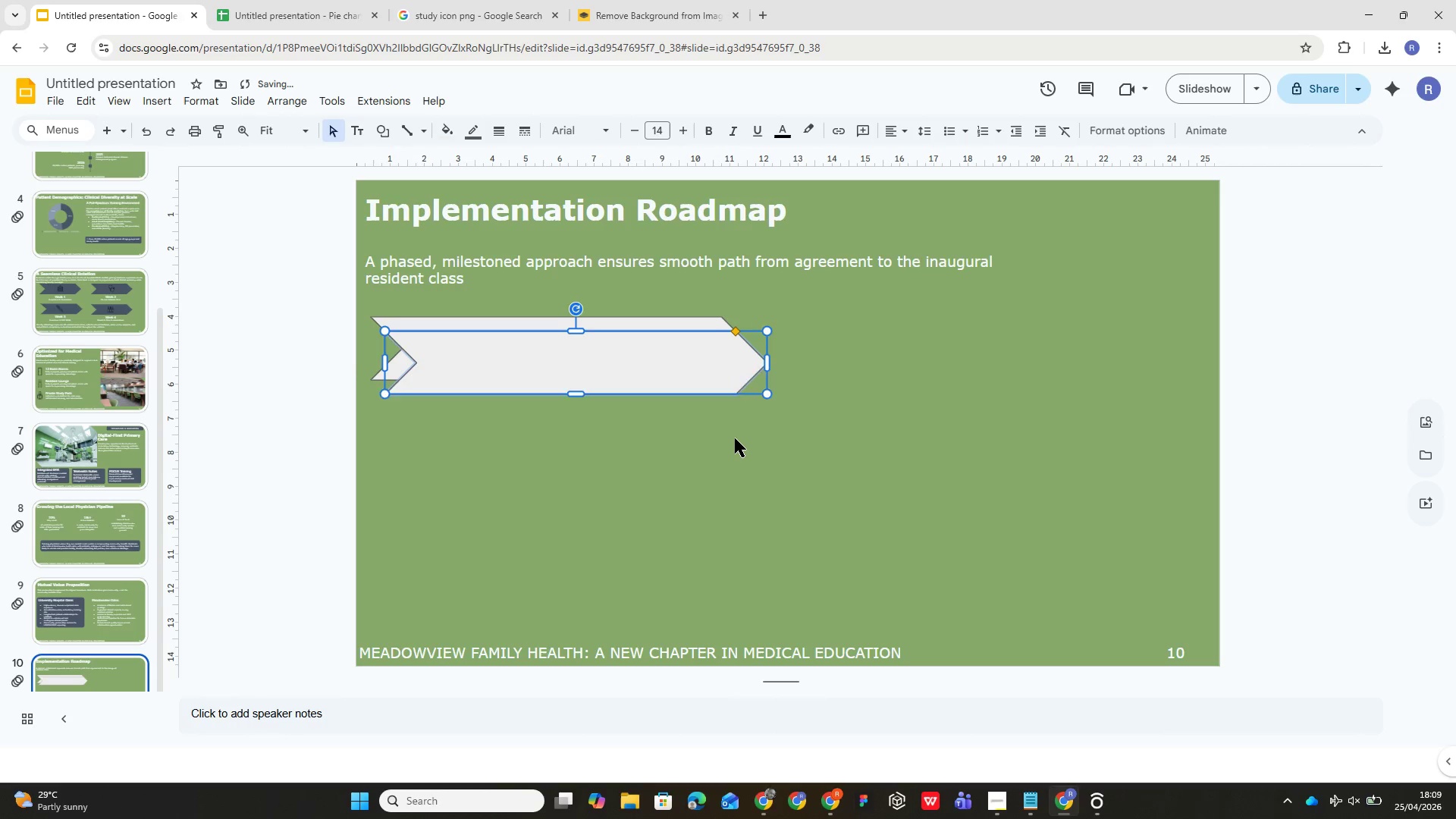 
key(Control+D)
 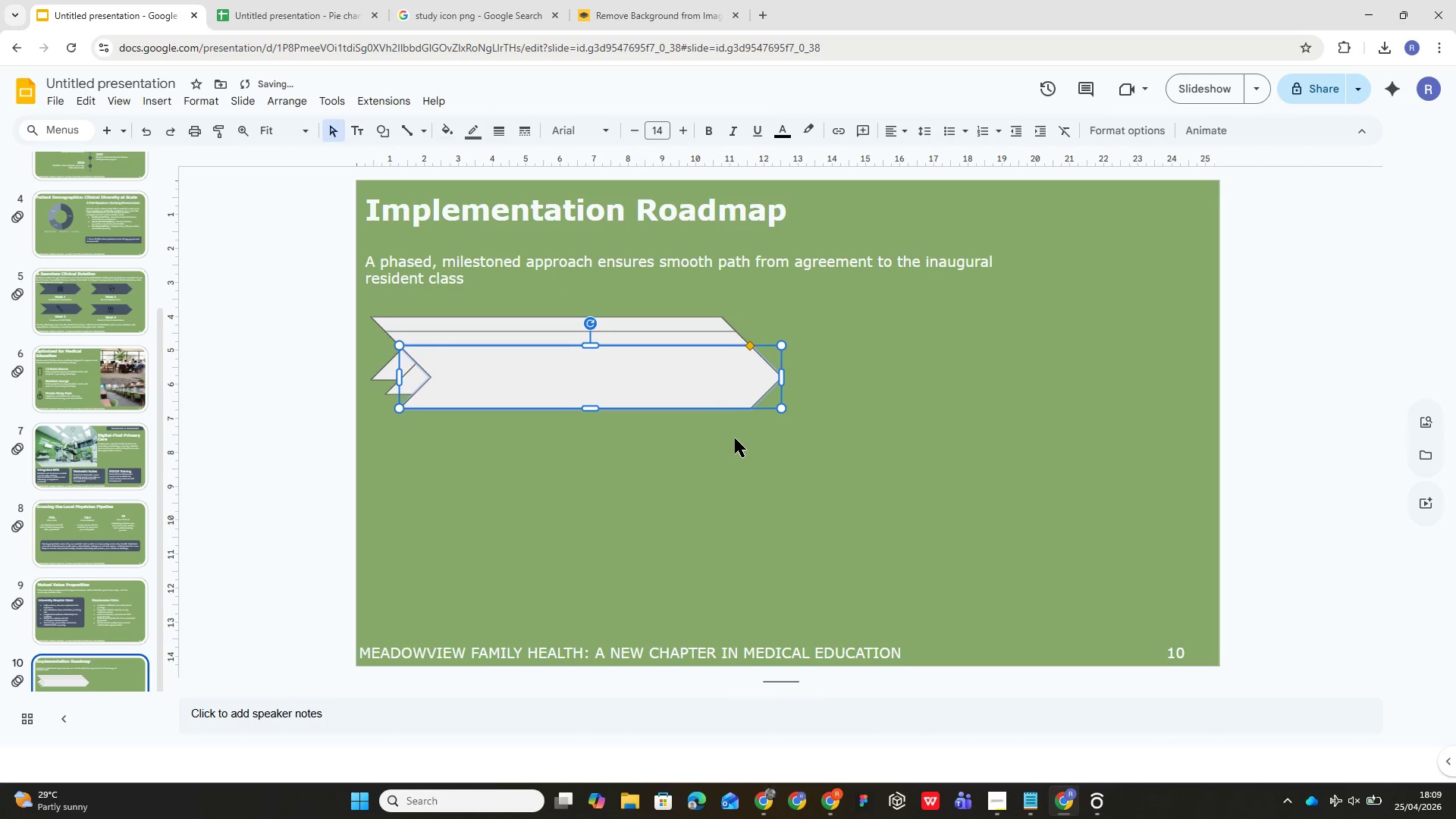 
key(Control+D)
 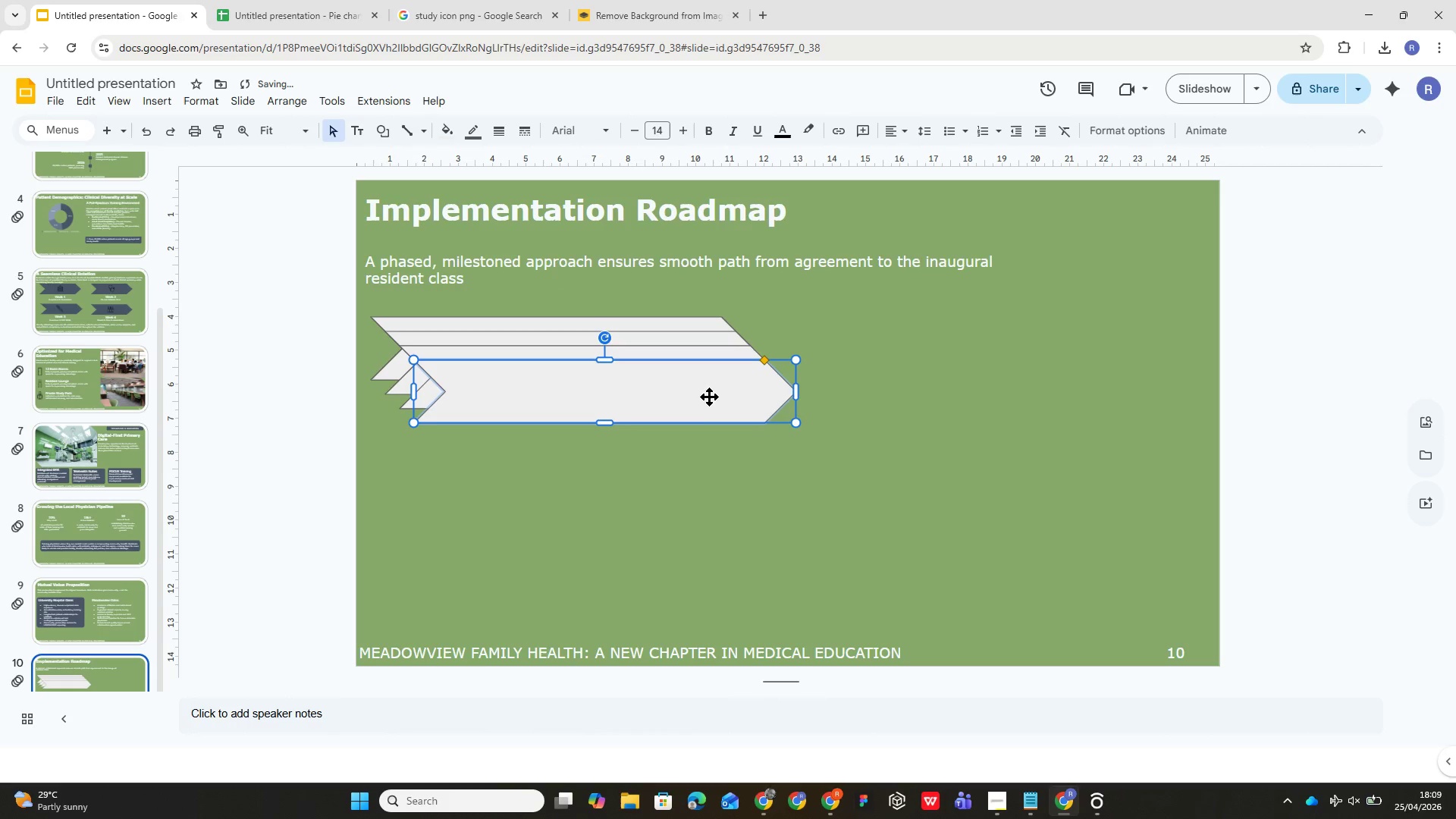 
left_click_drag(start_coordinate=[709, 397], to_coordinate=[993, 334])
 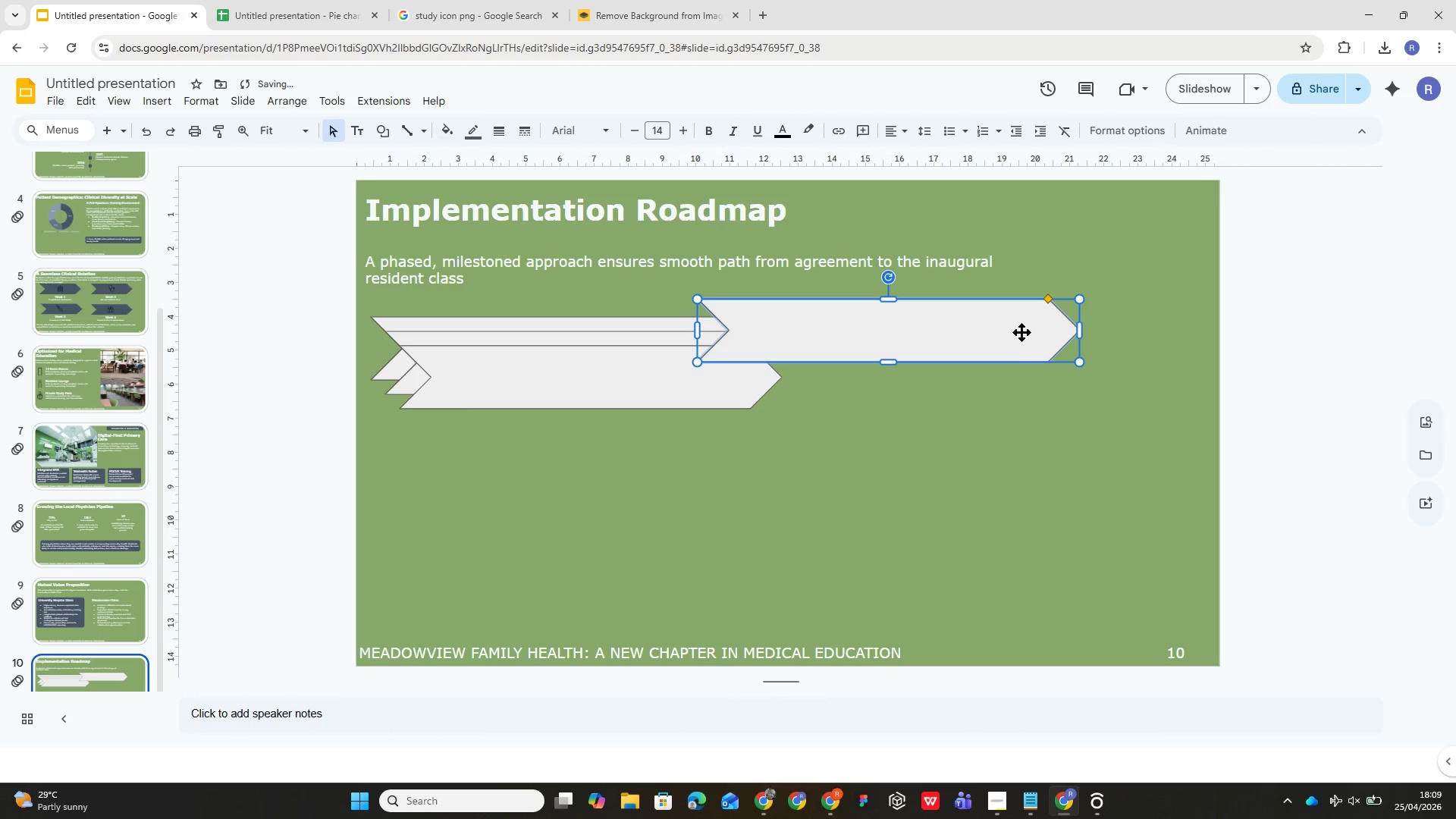 
left_click_drag(start_coordinate=[1021, 332], to_coordinate=[1037, 335])
 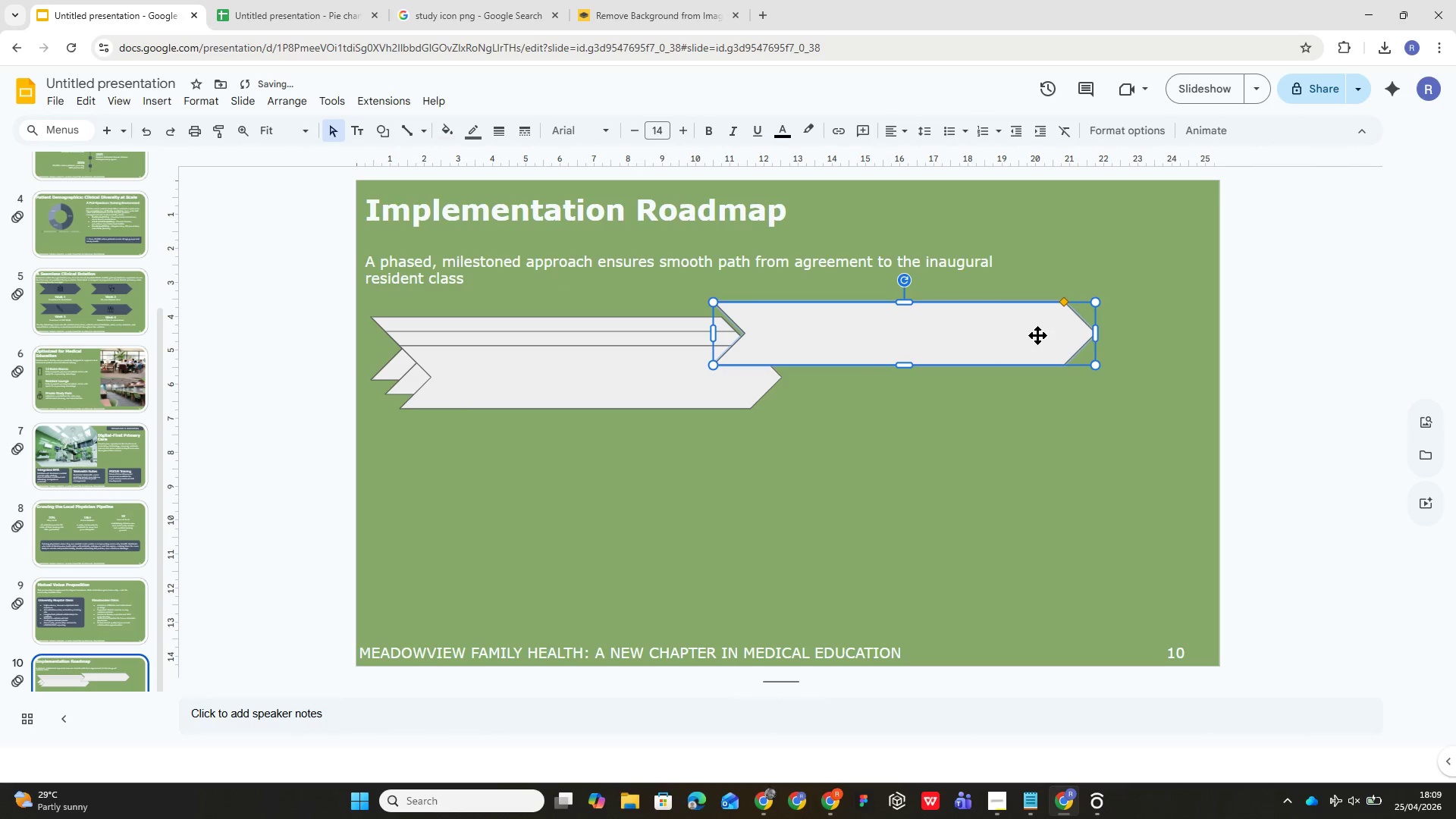 
left_click_drag(start_coordinate=[1037, 335], to_coordinate=[1087, 353])
 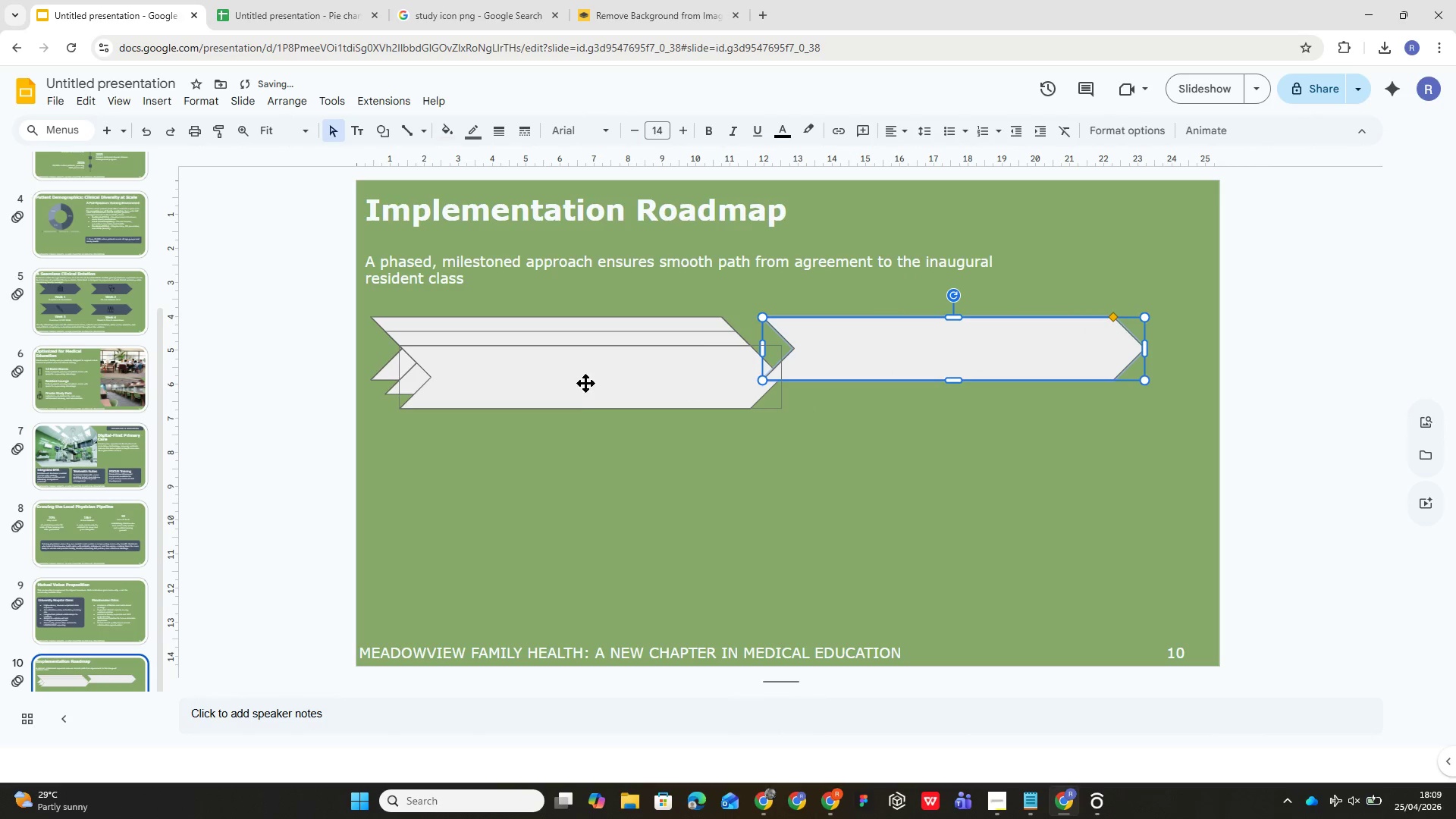 
left_click_drag(start_coordinate=[576, 382], to_coordinate=[577, 483])
 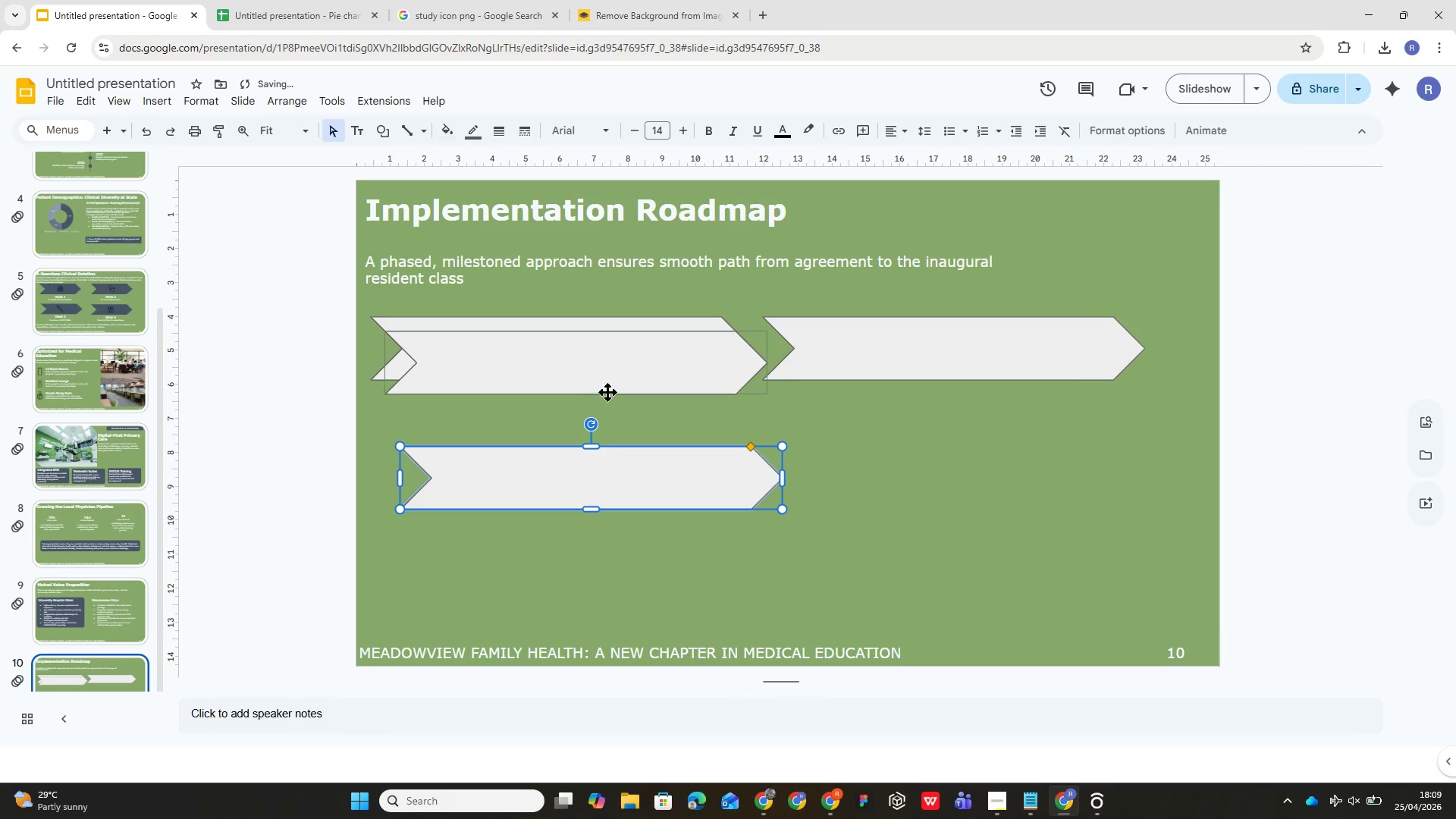 
left_click_drag(start_coordinate=[612, 369], to_coordinate=[1000, 477])
 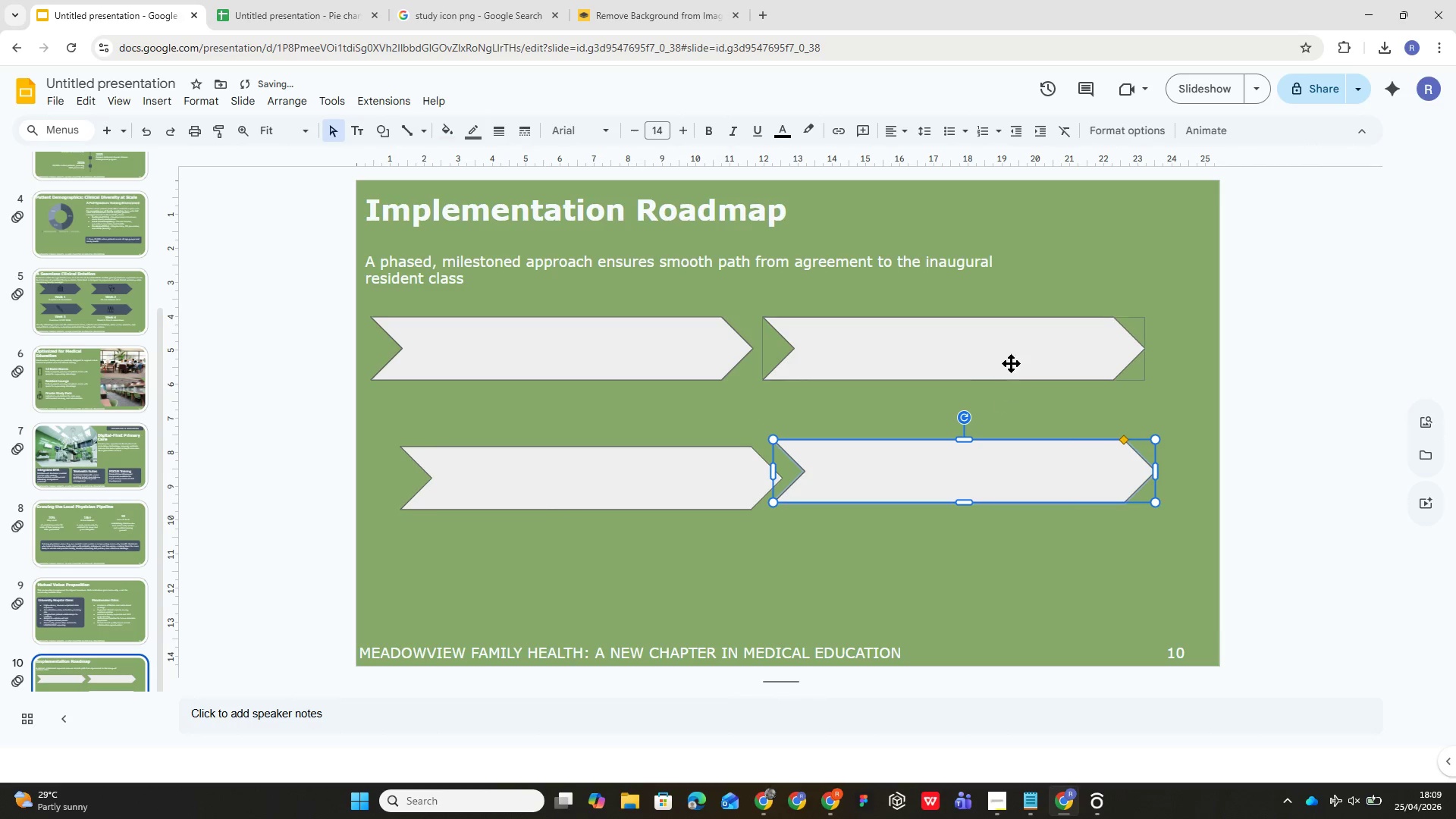 
left_click_drag(start_coordinate=[1012, 363], to_coordinate=[1021, 331])
 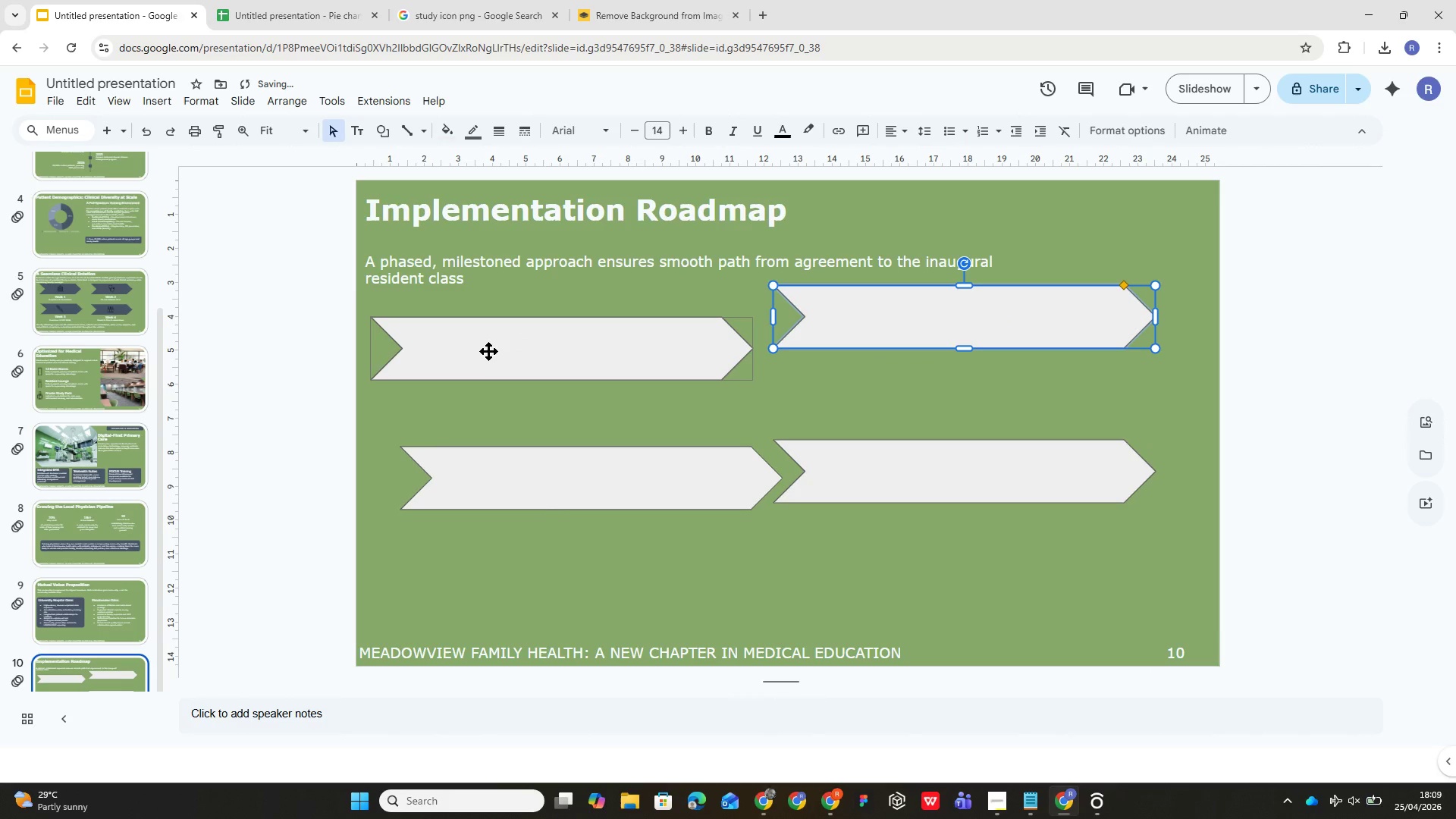 
left_click_drag(start_coordinate=[488, 348], to_coordinate=[502, 314])
 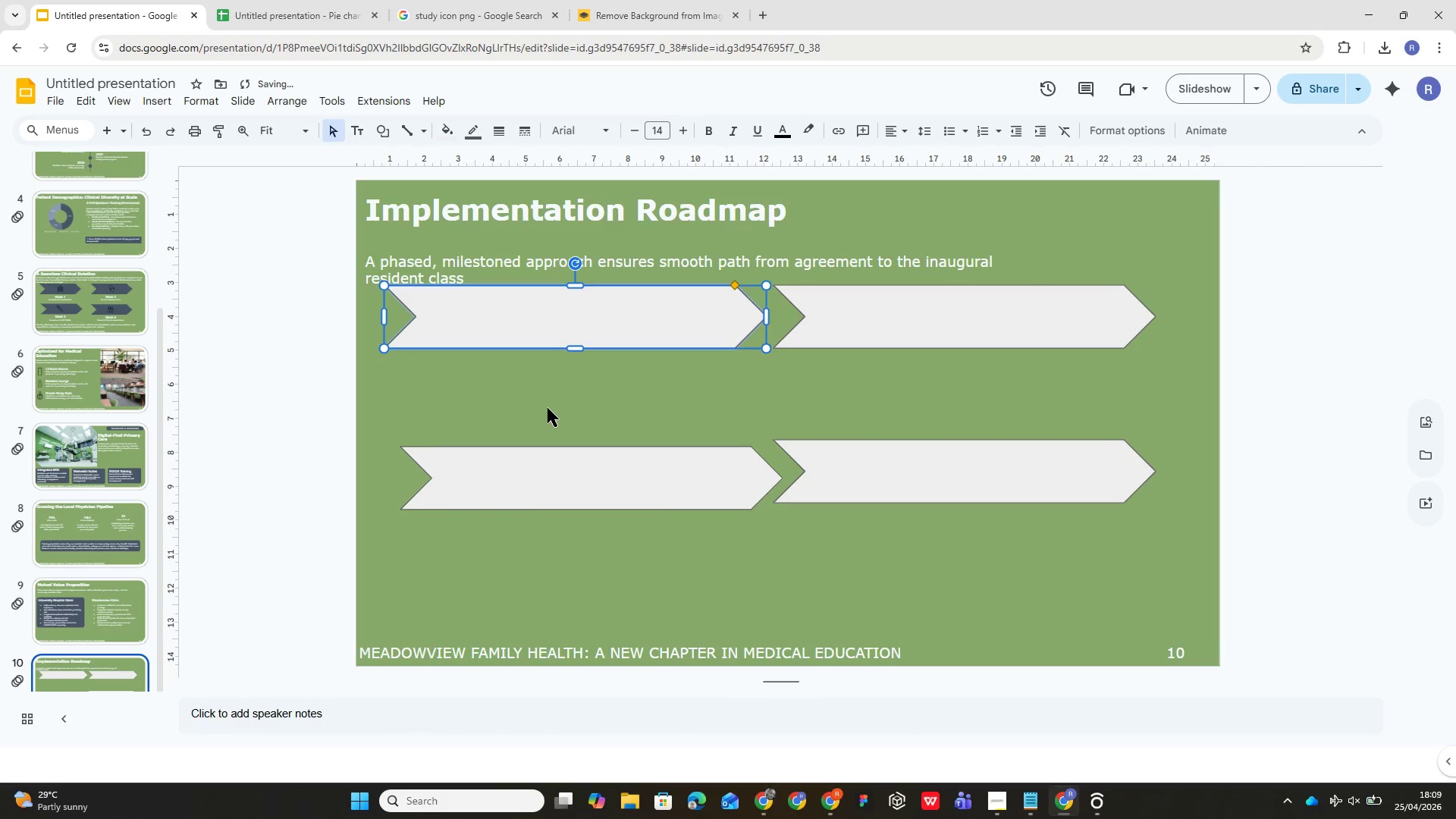 
left_click([548, 408])
 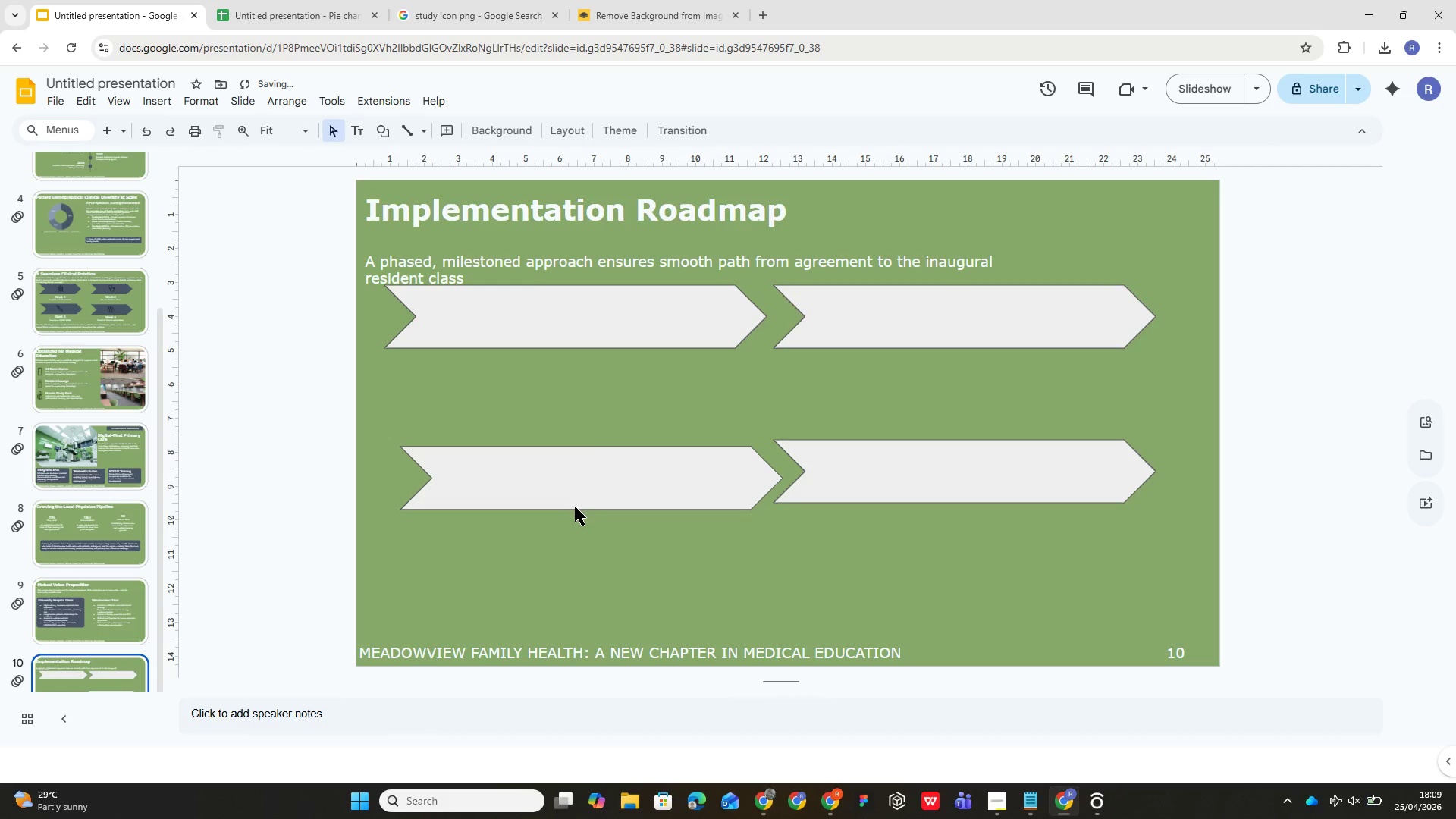 
left_click_drag(start_coordinate=[575, 507], to_coordinate=[557, 474])
 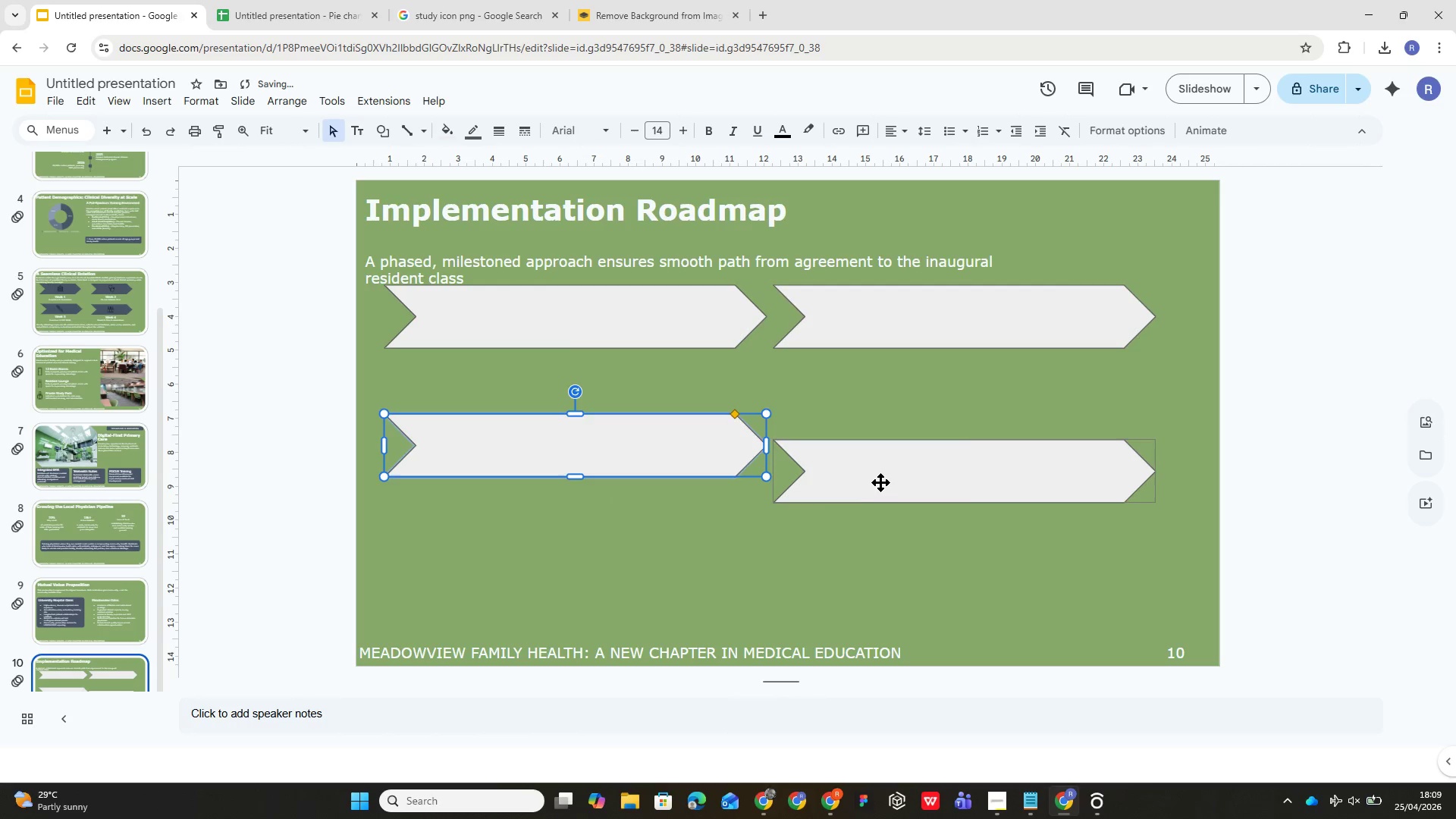 
left_click_drag(start_coordinate=[880, 482], to_coordinate=[887, 457])
 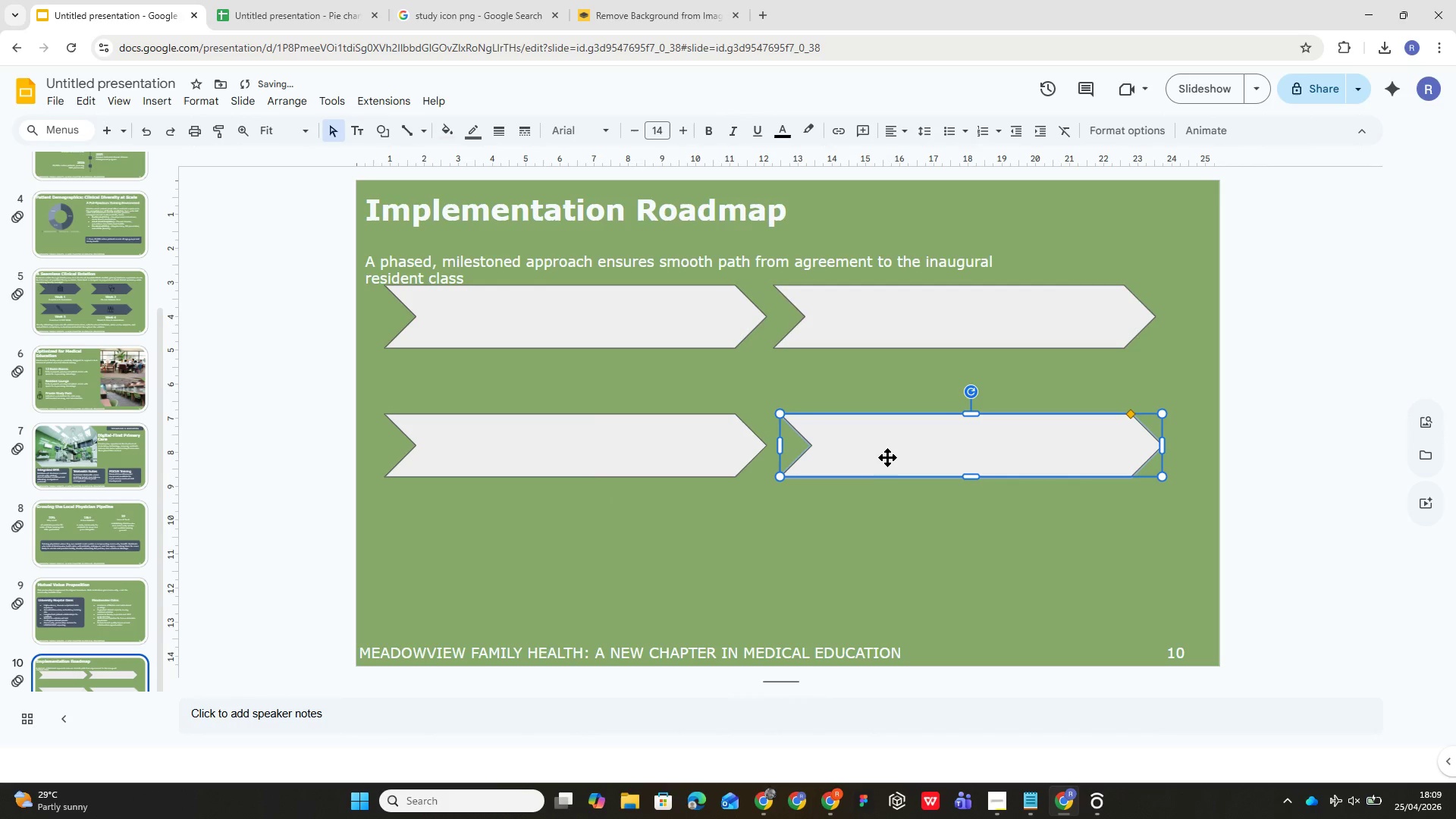 
left_click_drag(start_coordinate=[885, 457], to_coordinate=[880, 457])
 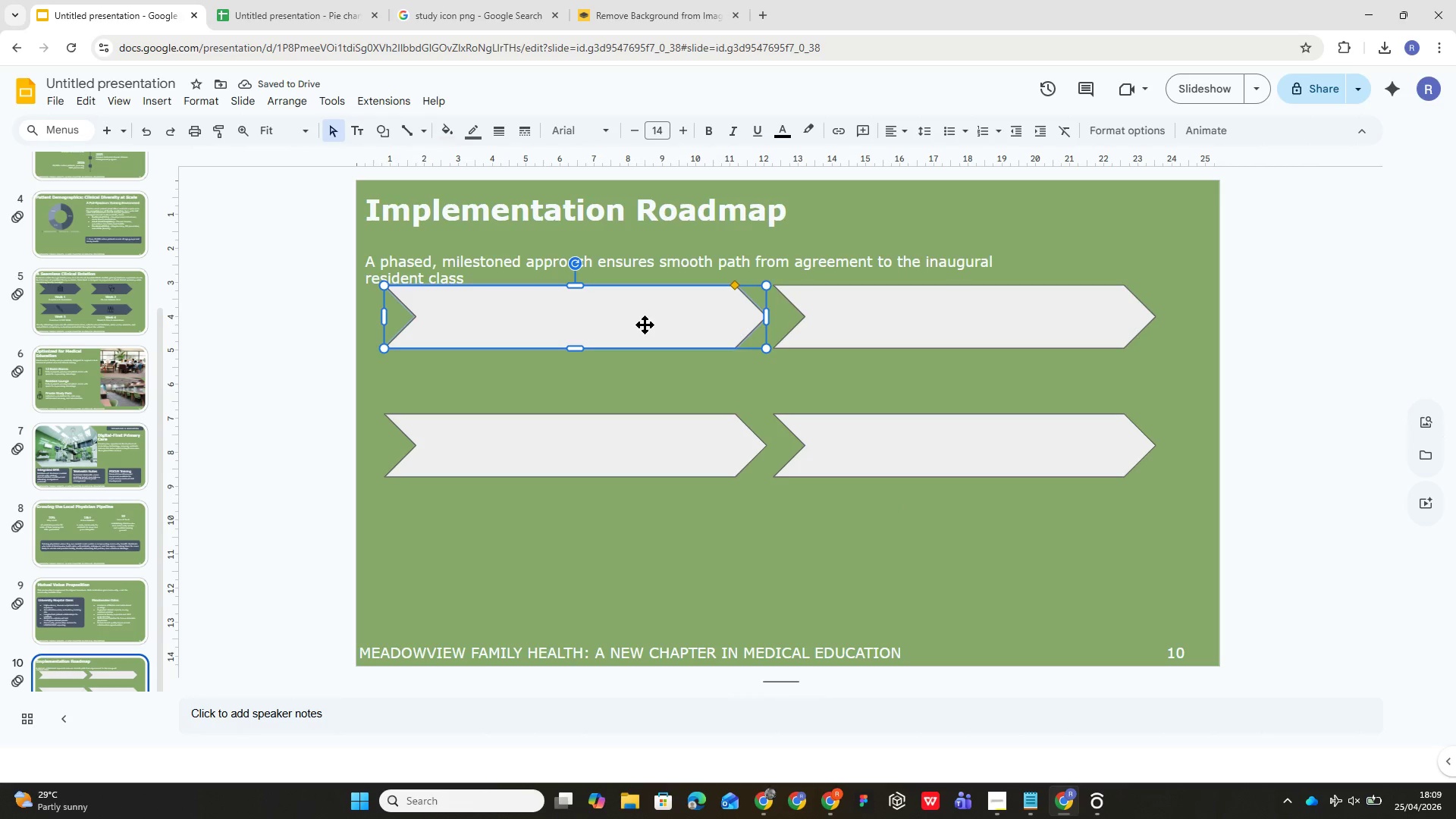 
wait(6.7)
 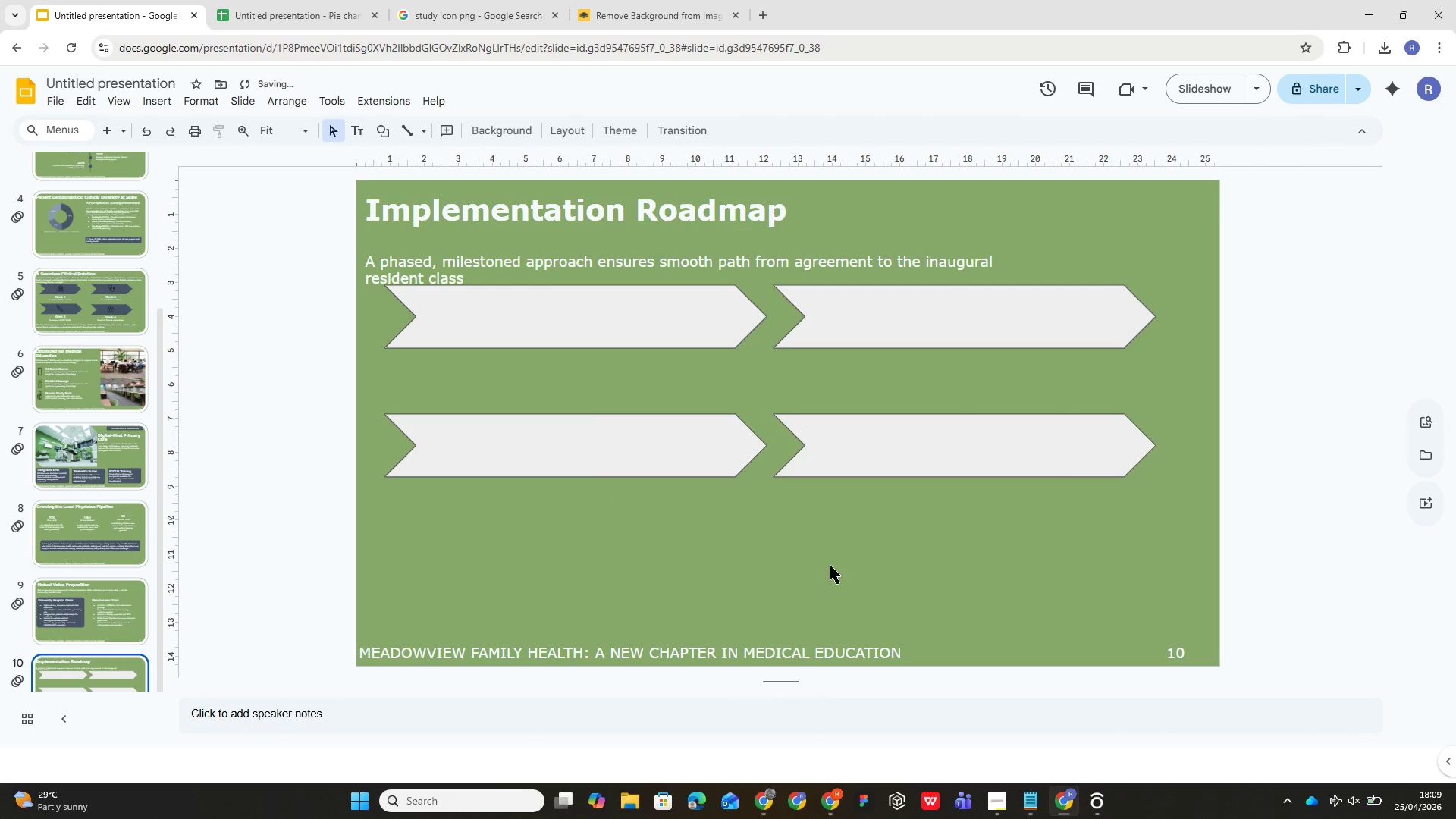 
left_click([465, 137])
 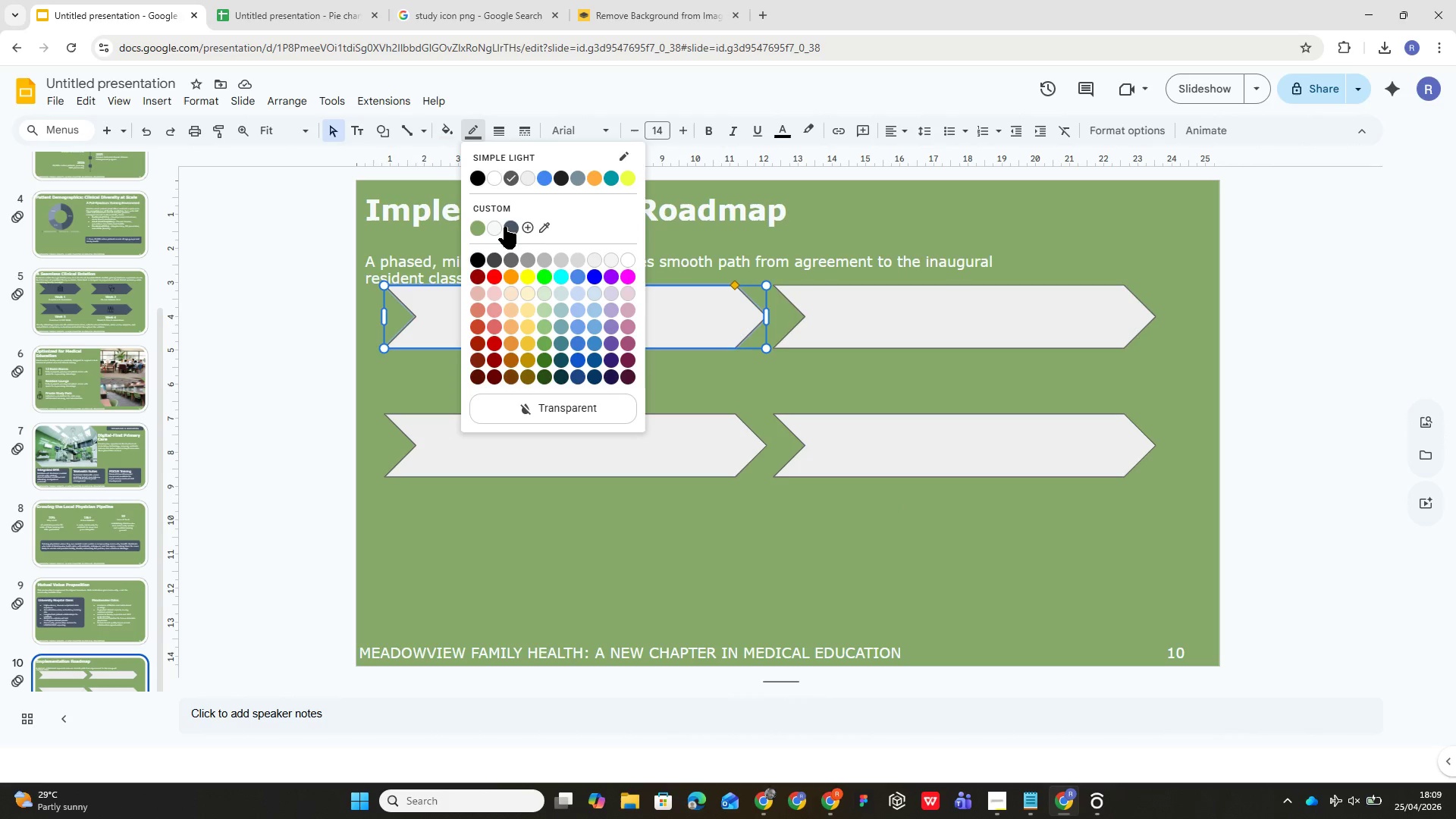 
left_click([504, 225])
 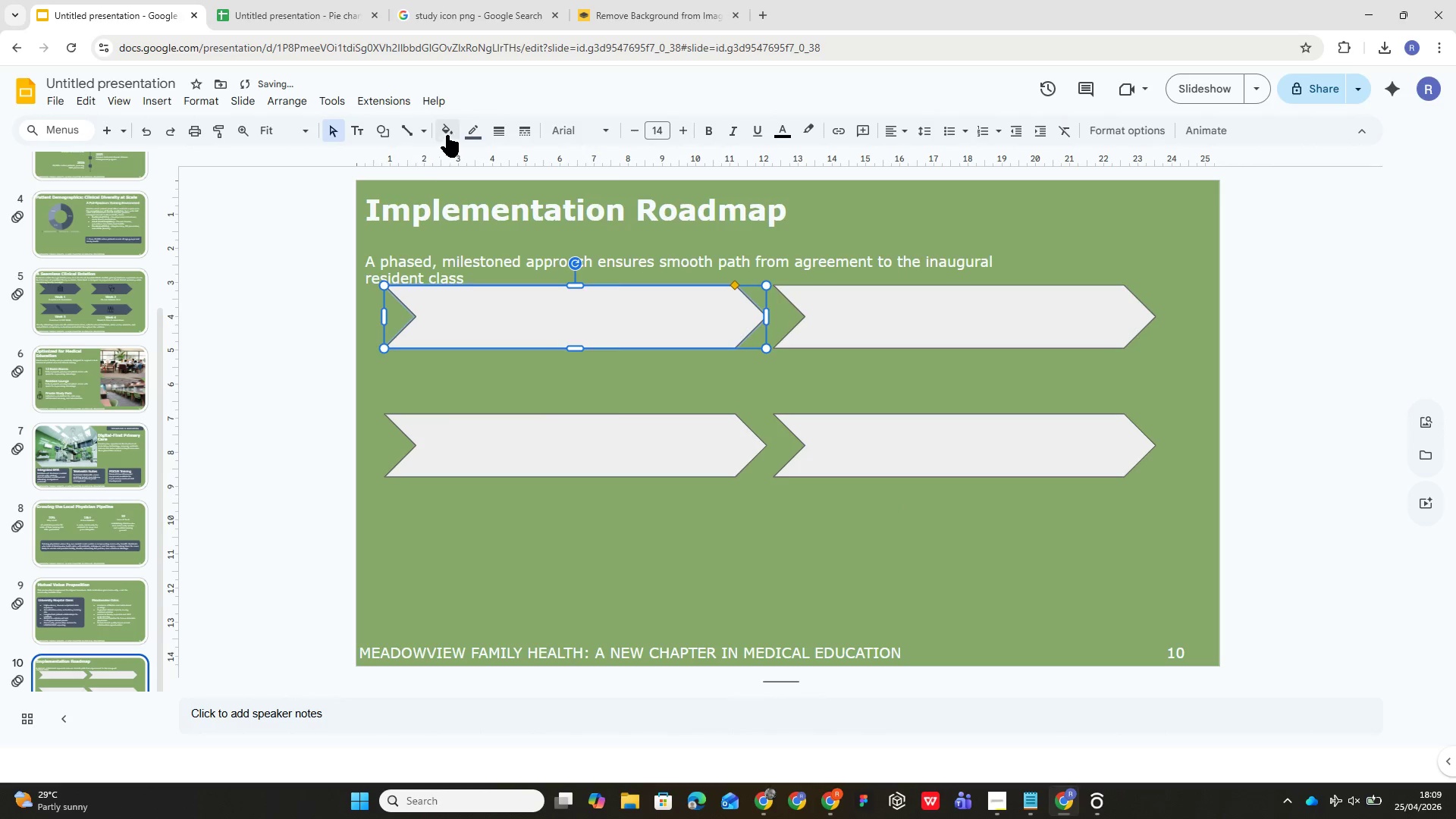 
left_click([446, 134])
 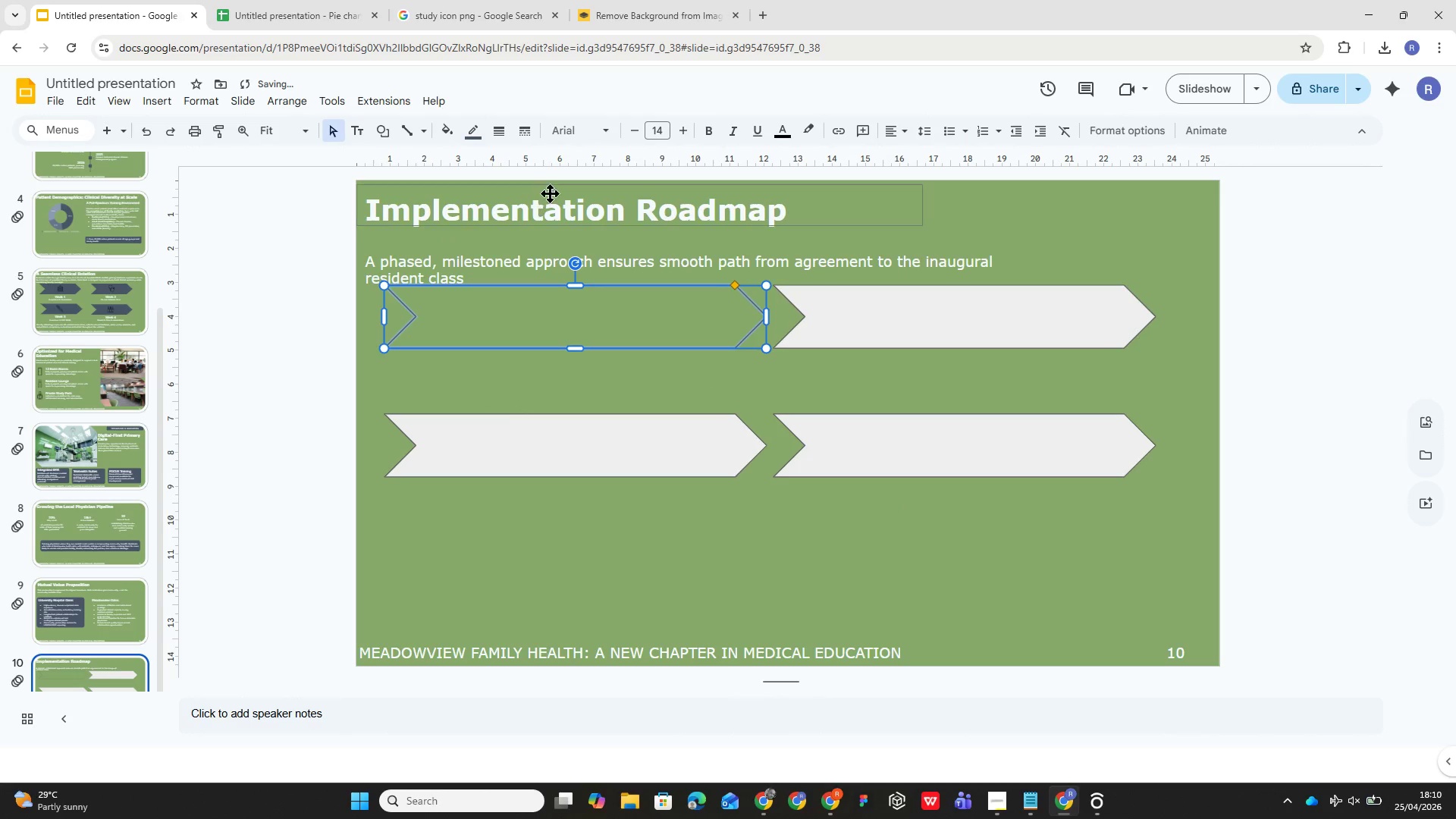 
left_click([516, 568])
 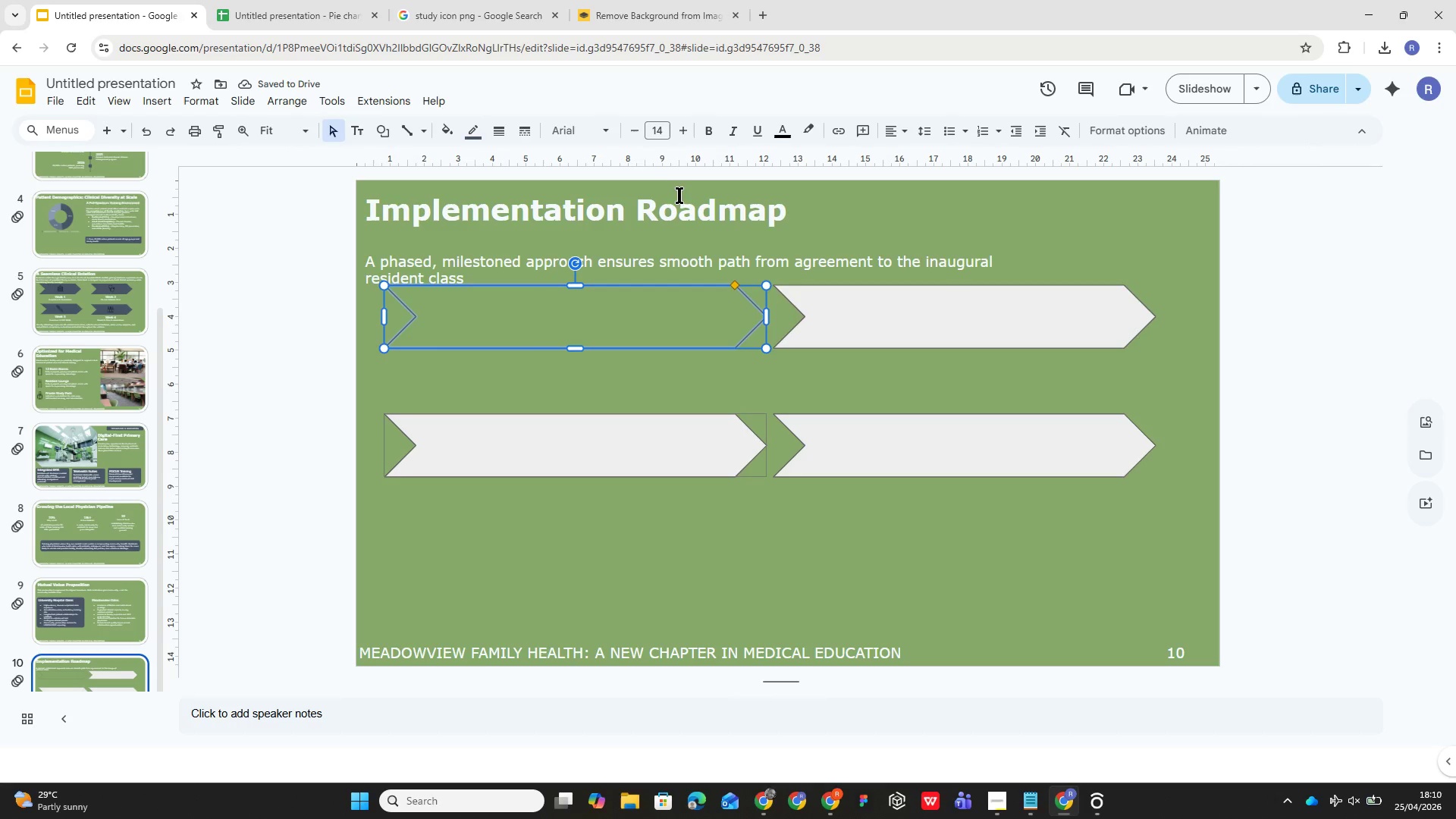 
wait(5.22)
 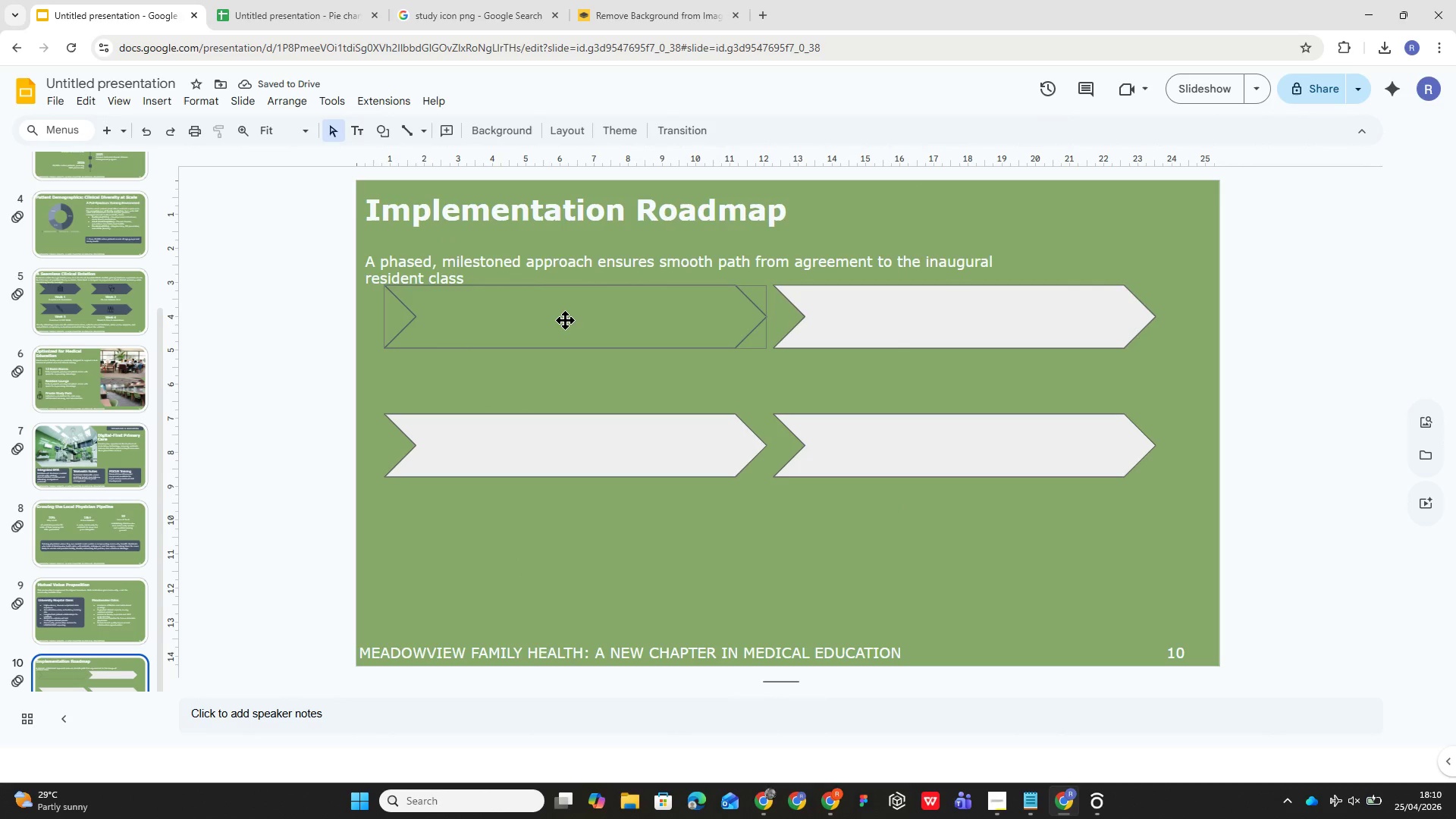 
left_click_drag(start_coordinate=[672, 242], to_coordinate=[672, 224])
 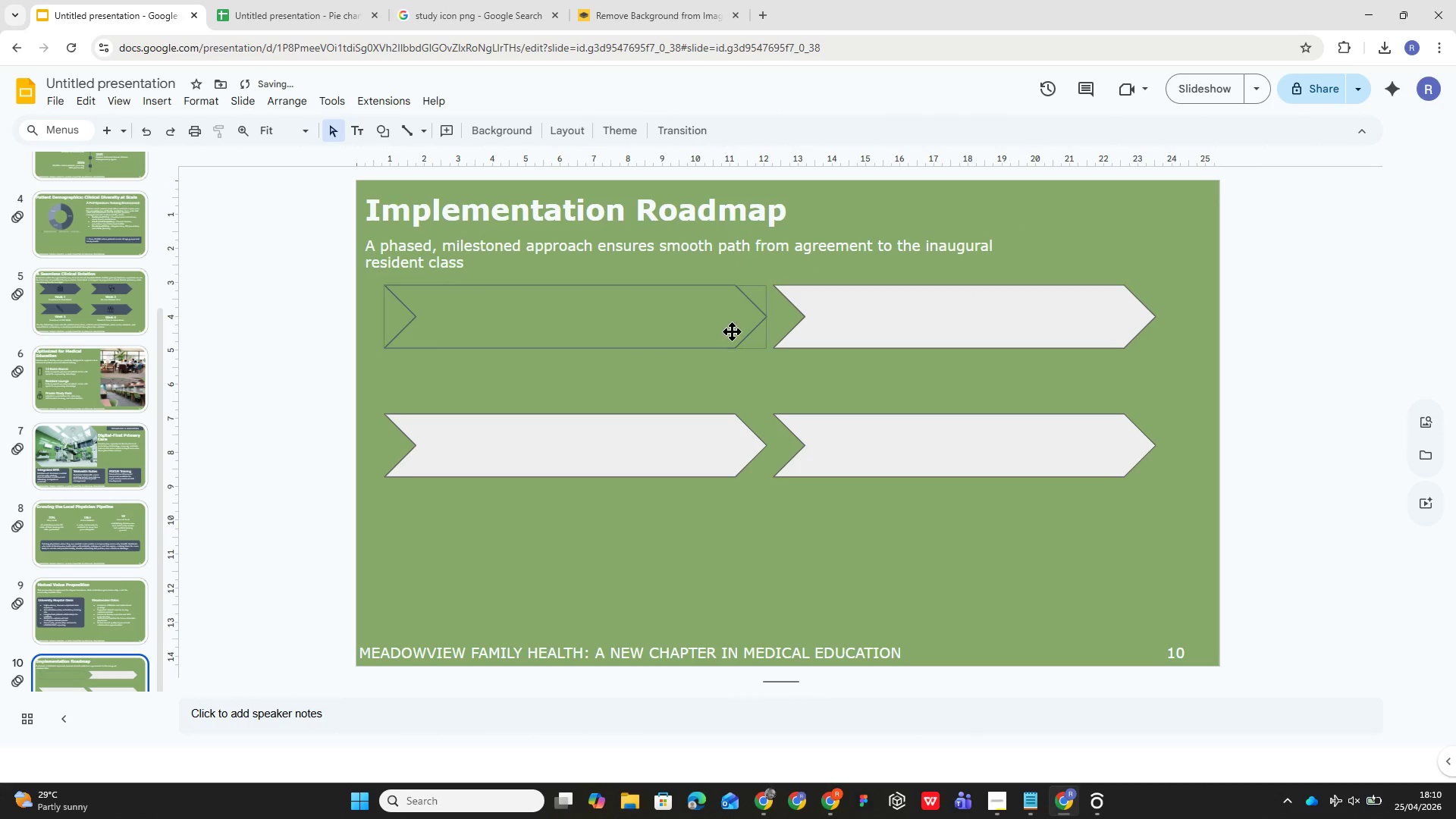 
left_click([871, 313])
 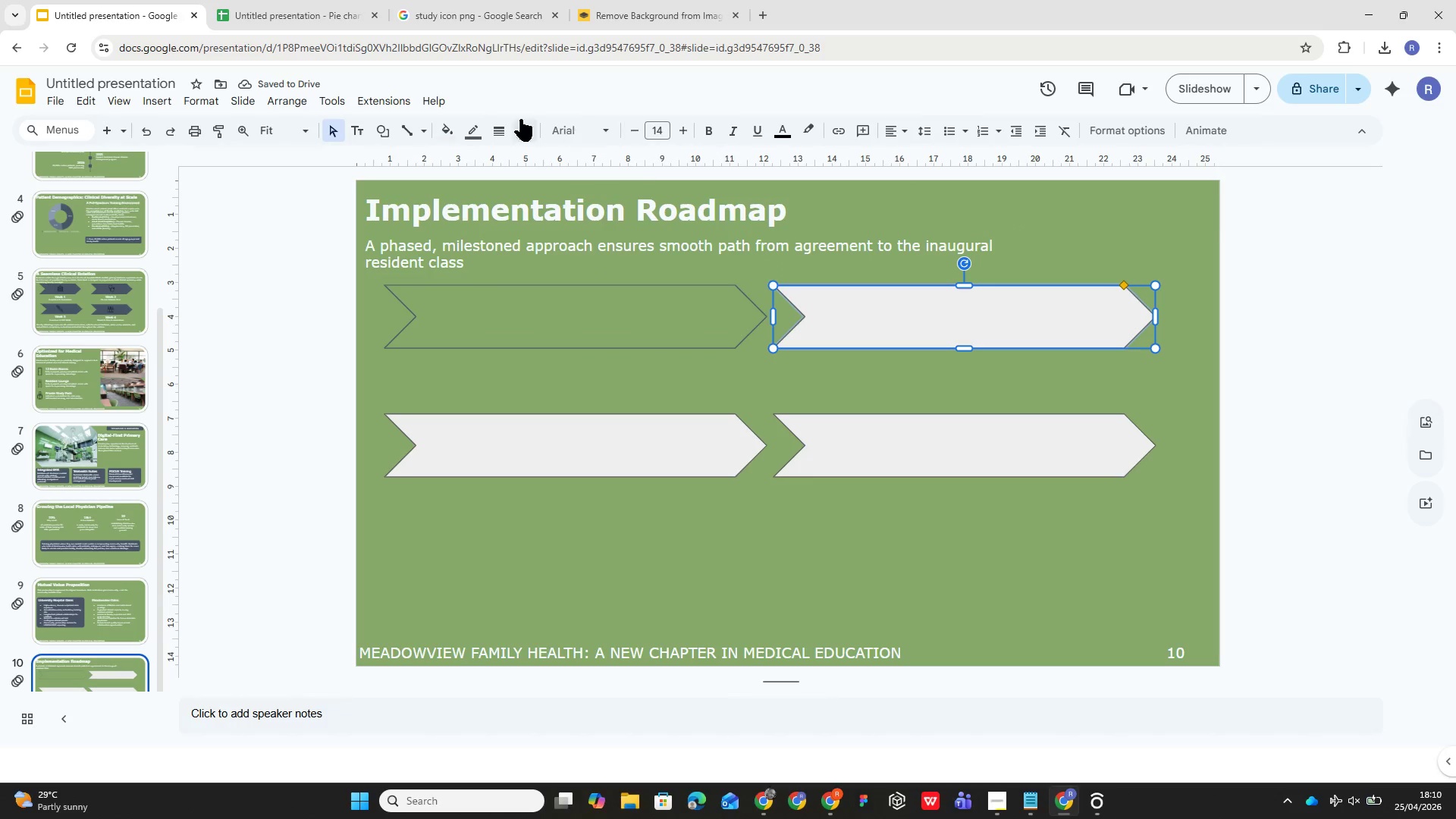 
left_click([482, 140])
 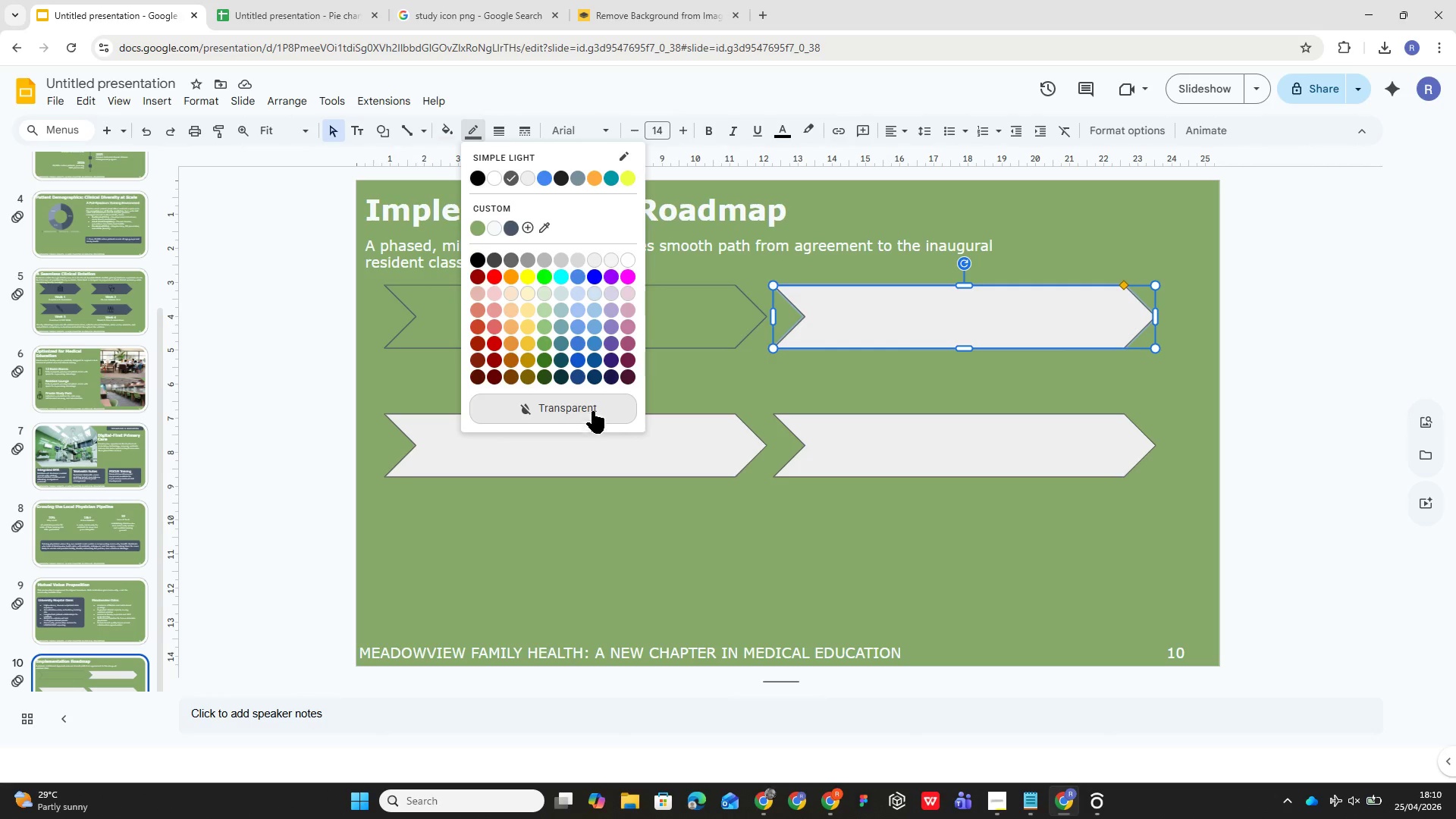 
left_click([592, 410])
 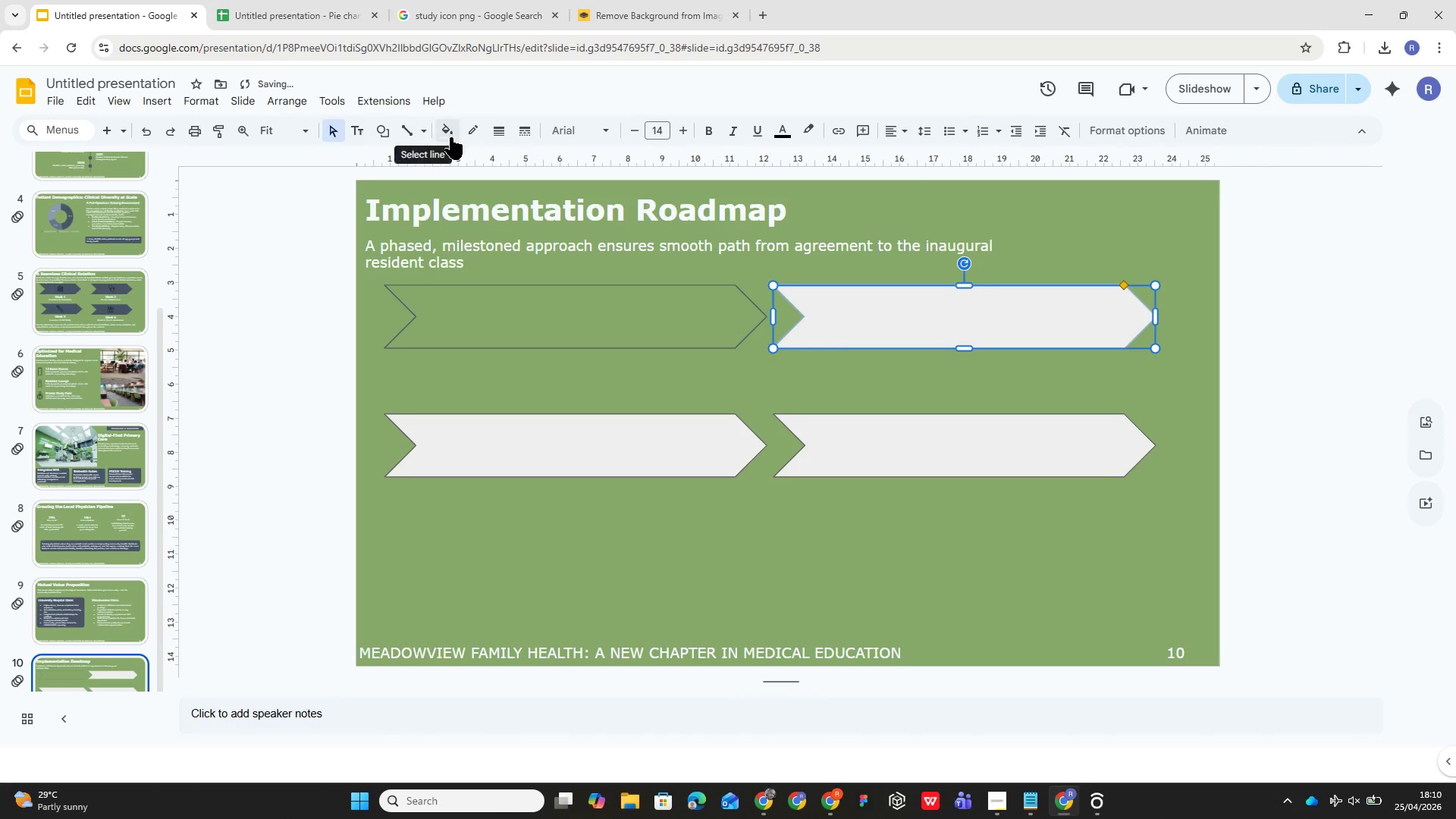 
left_click([453, 138])
 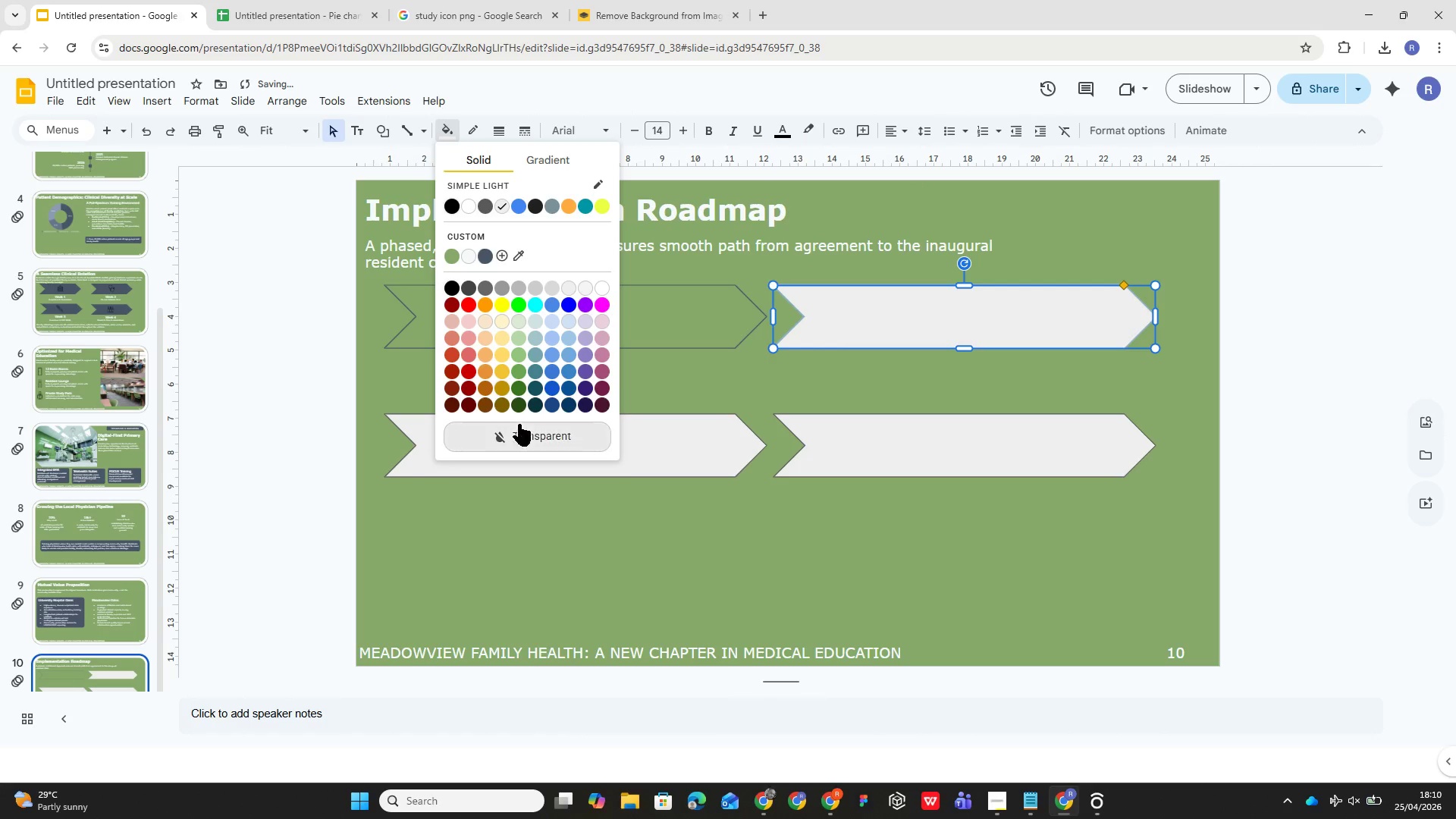 
left_click([526, 447])
 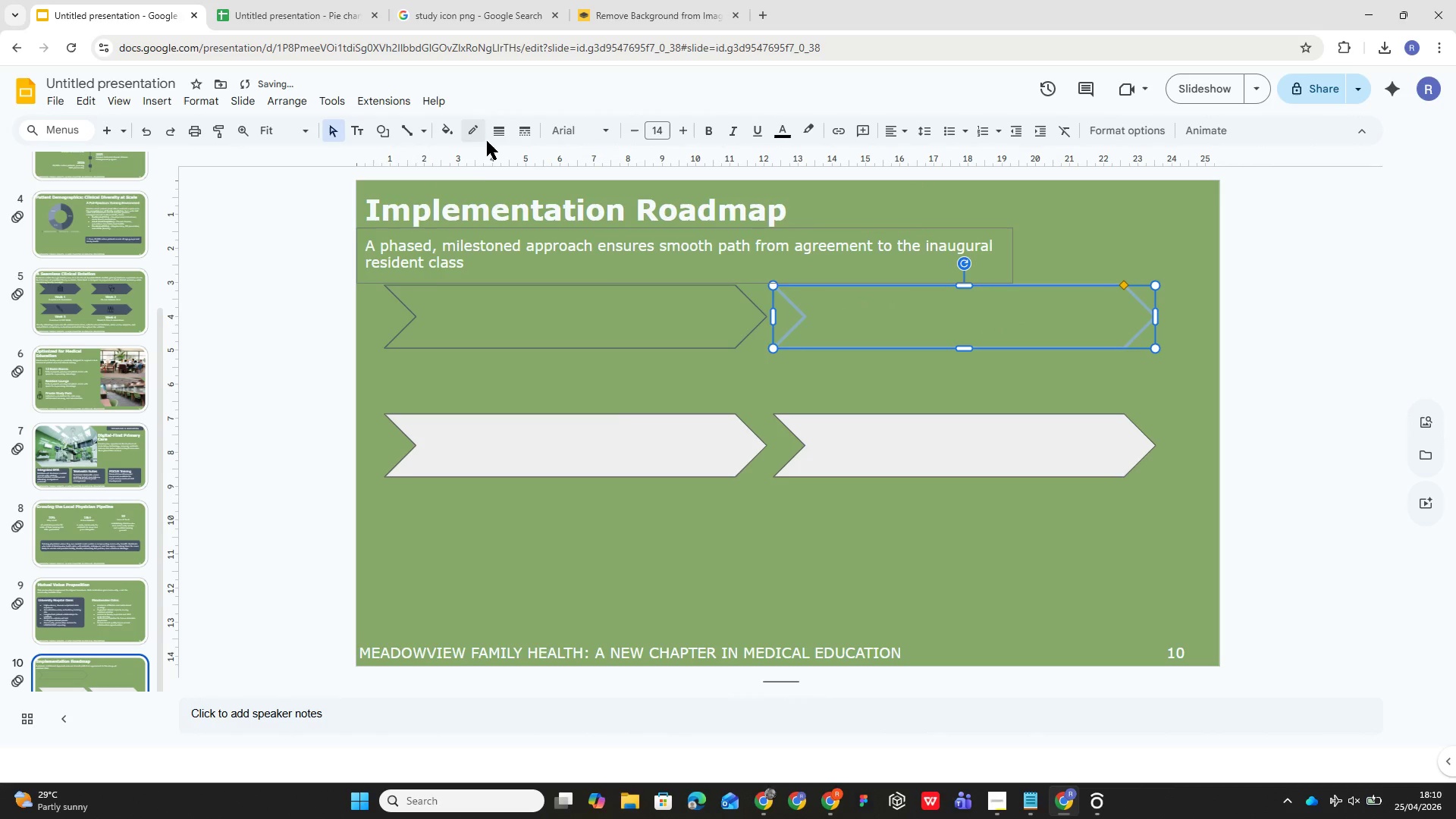 
left_click([479, 135])
 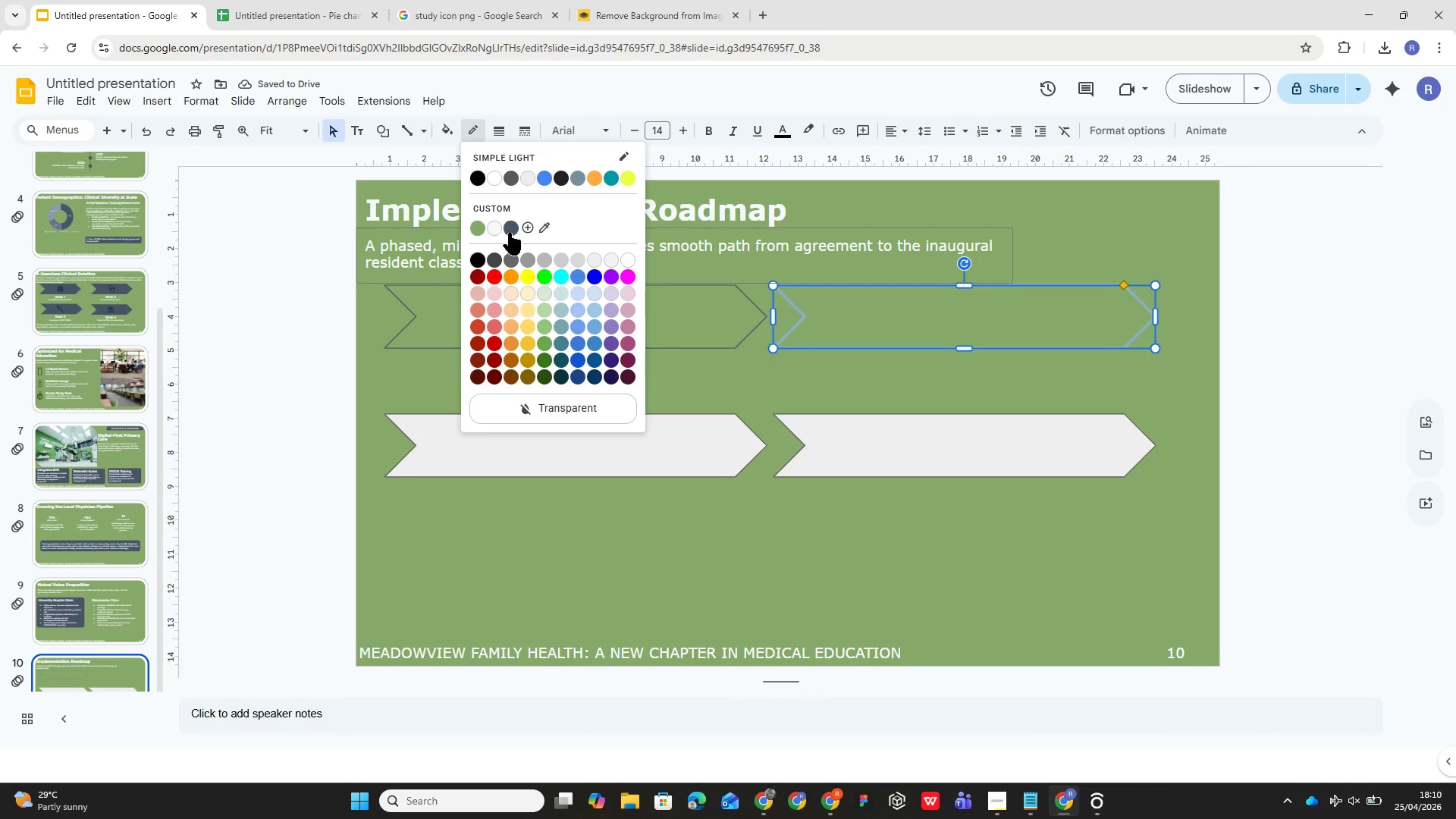 
left_click([513, 229])
 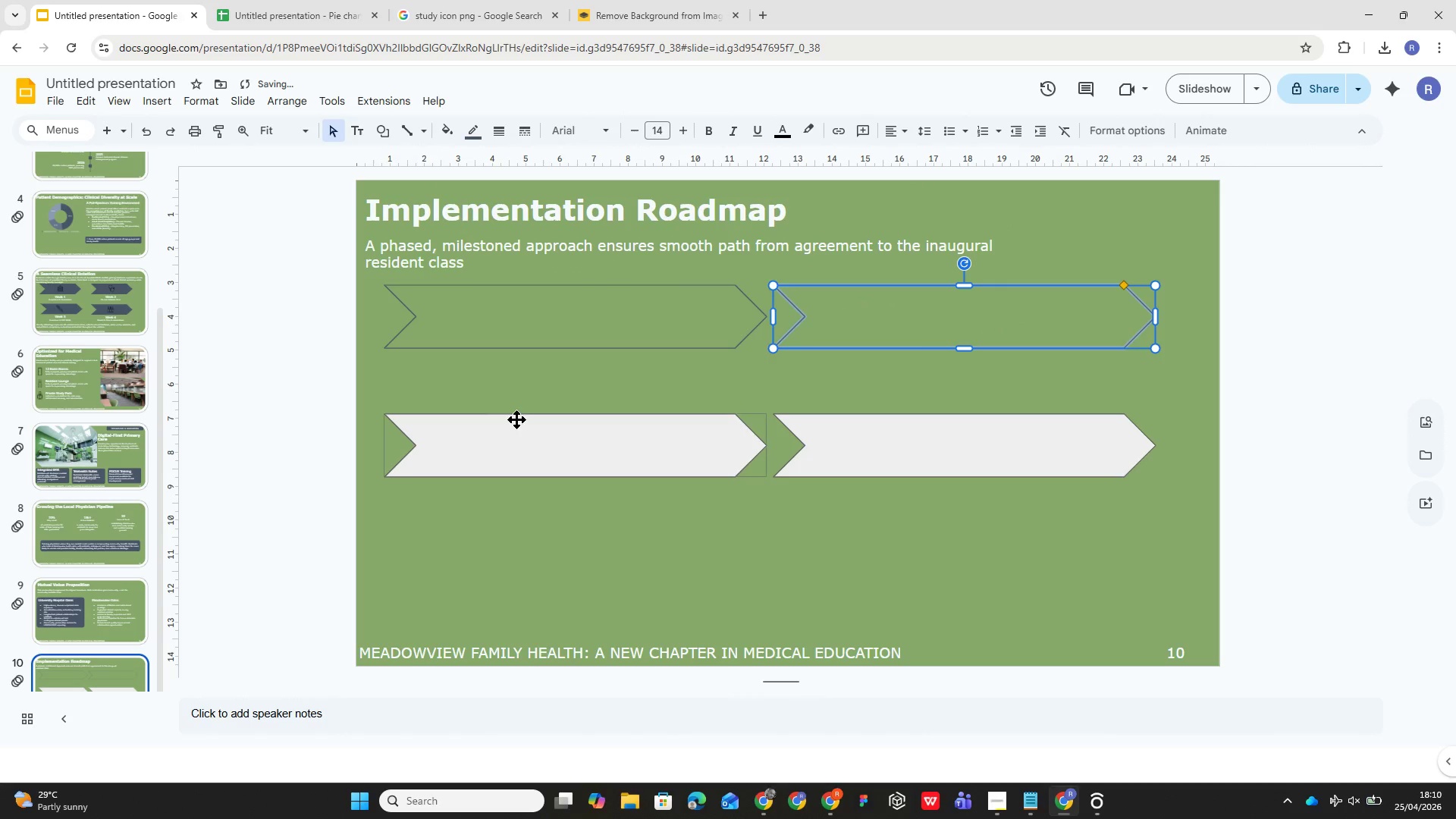 
left_click([518, 425])
 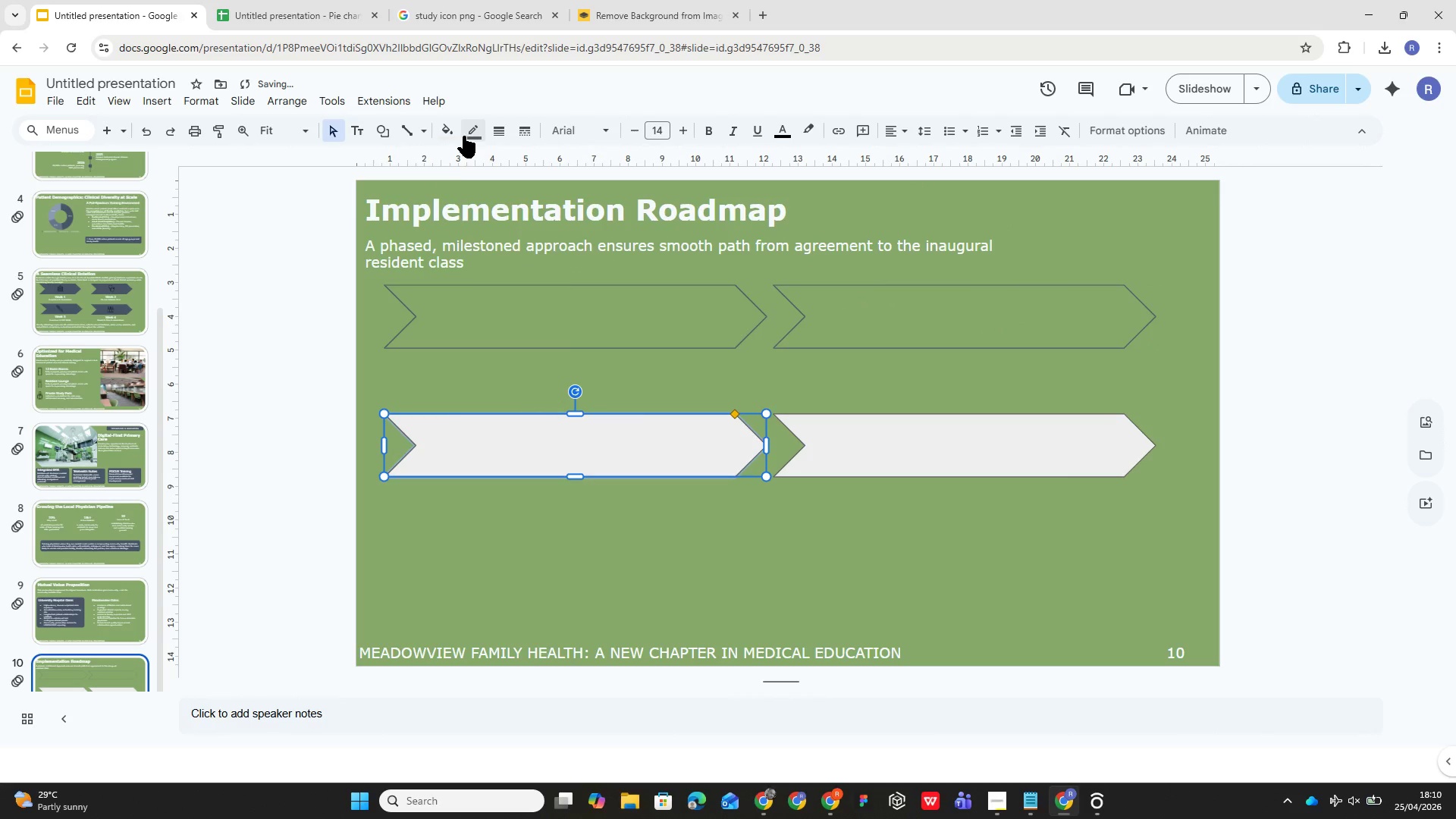 
left_click([463, 135])
 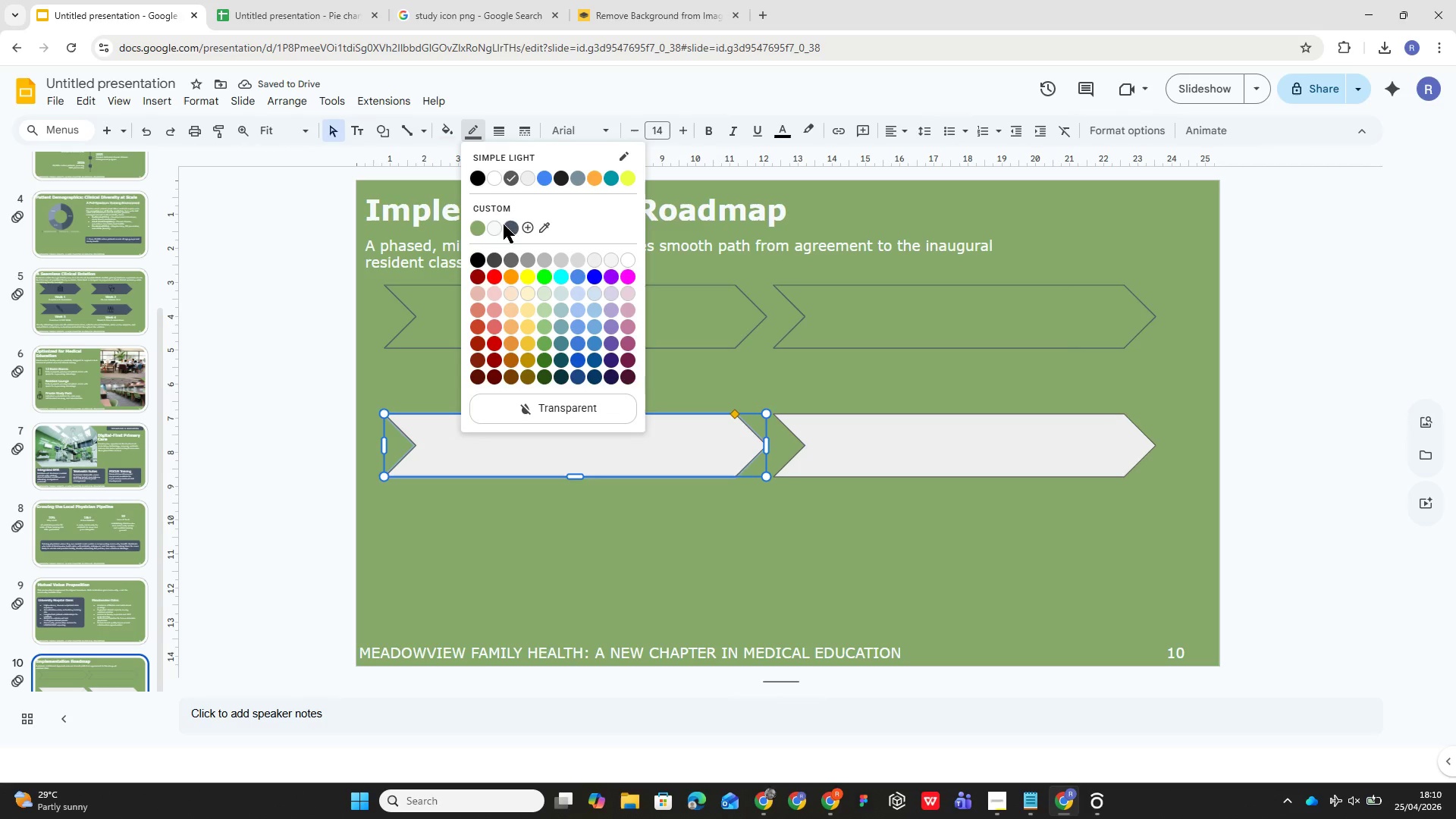 
left_click([507, 225])
 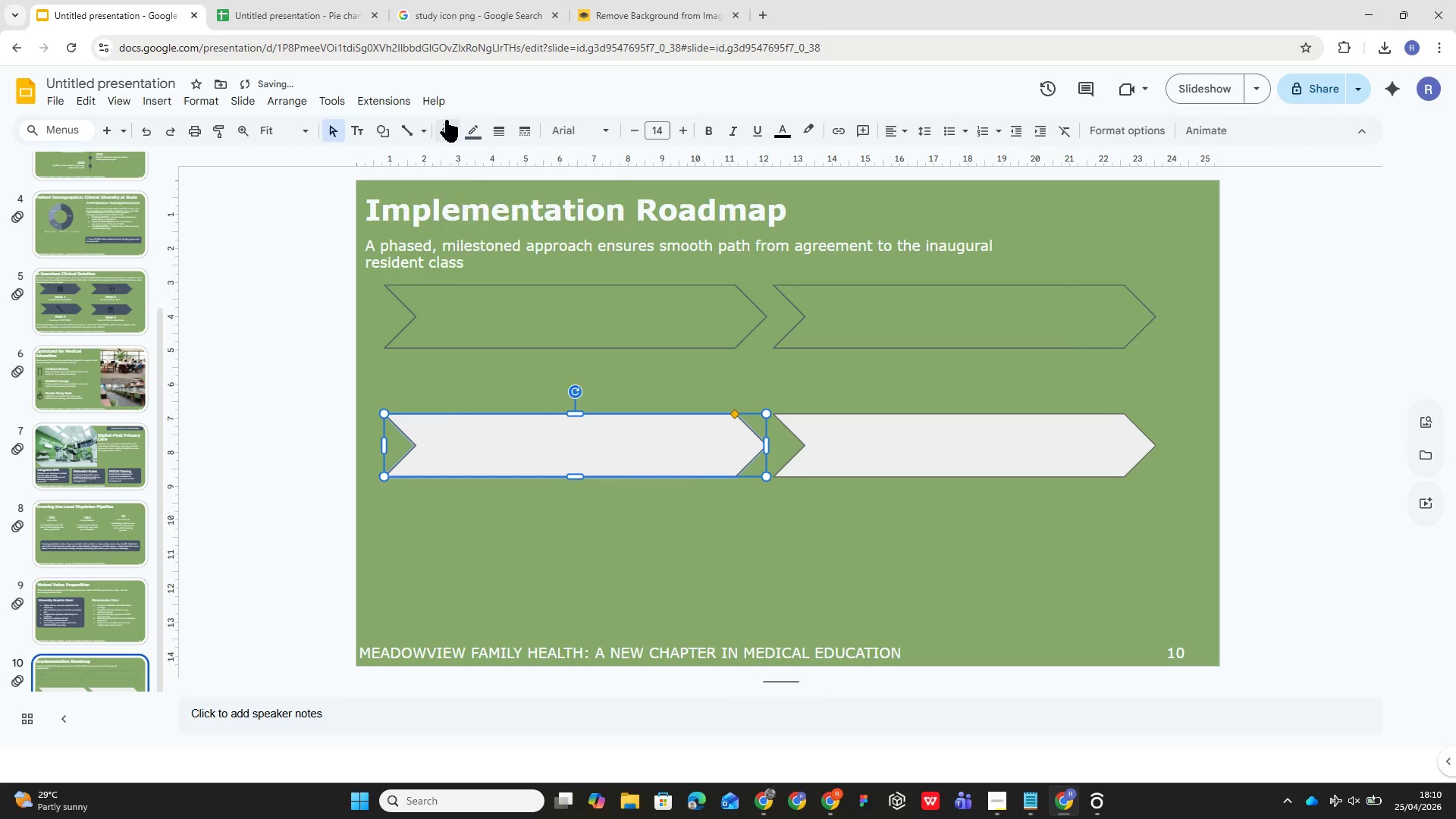 
left_click([446, 120])
 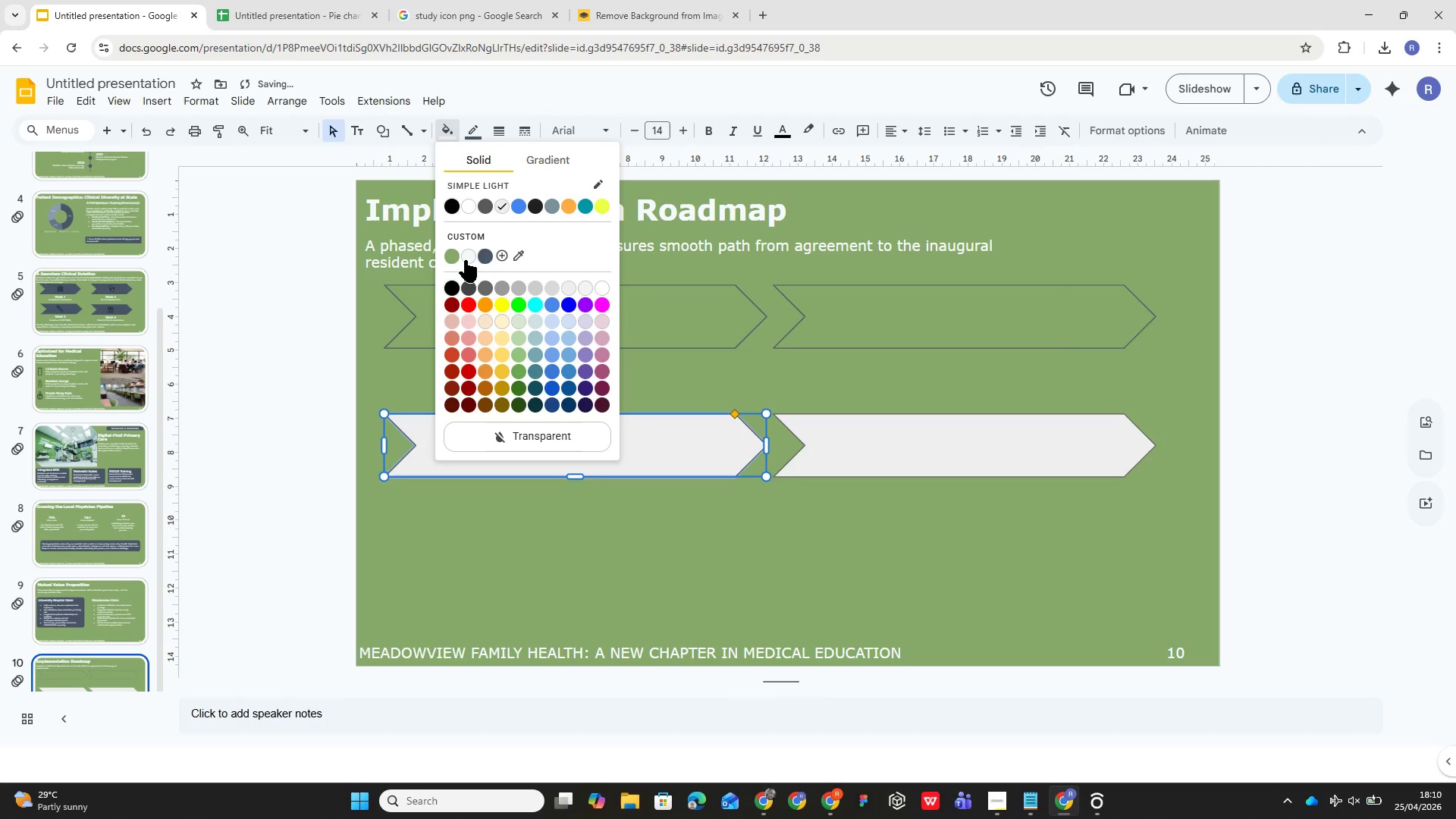 
left_click([465, 260])
 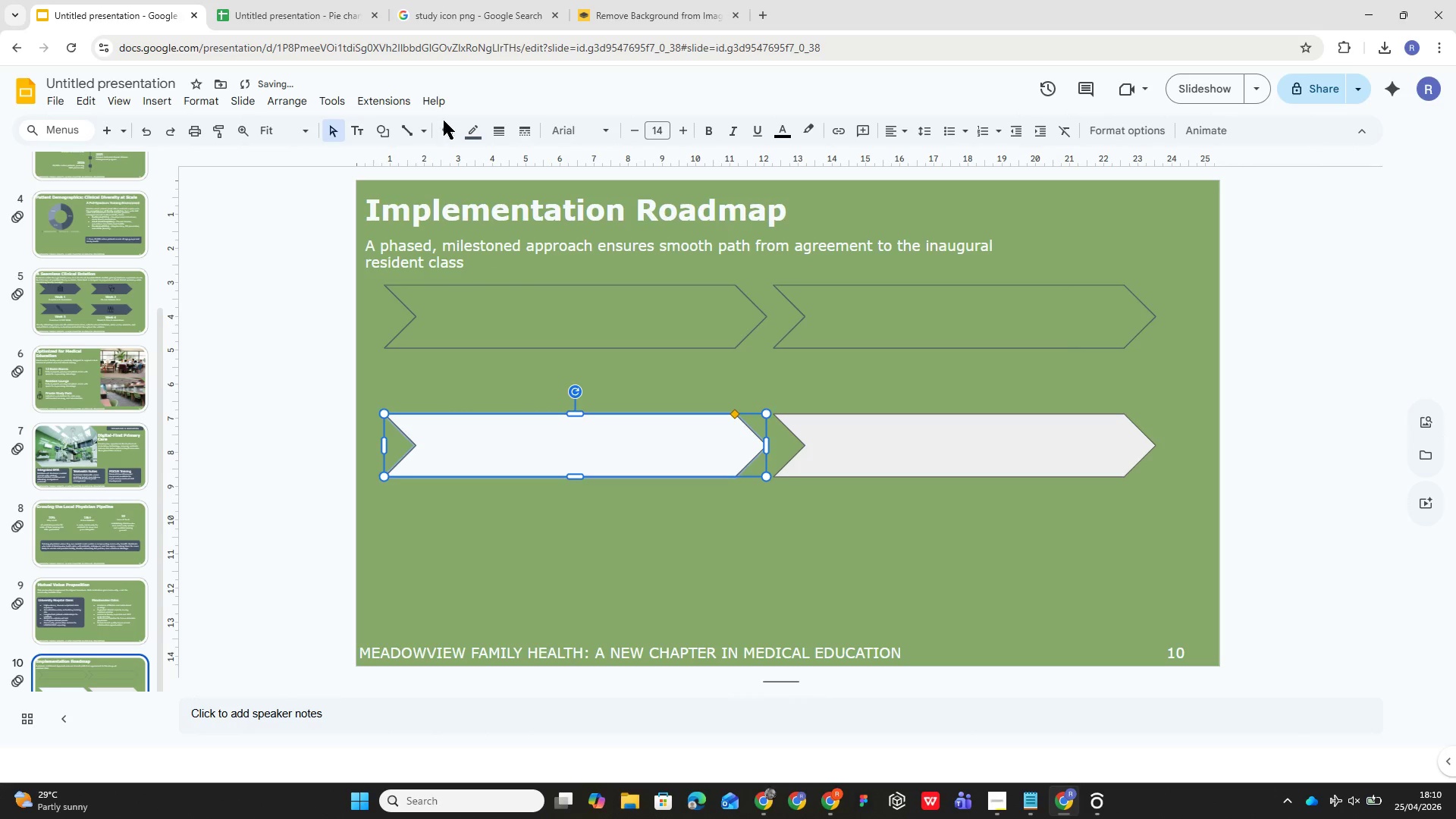 
left_click([454, 136])
 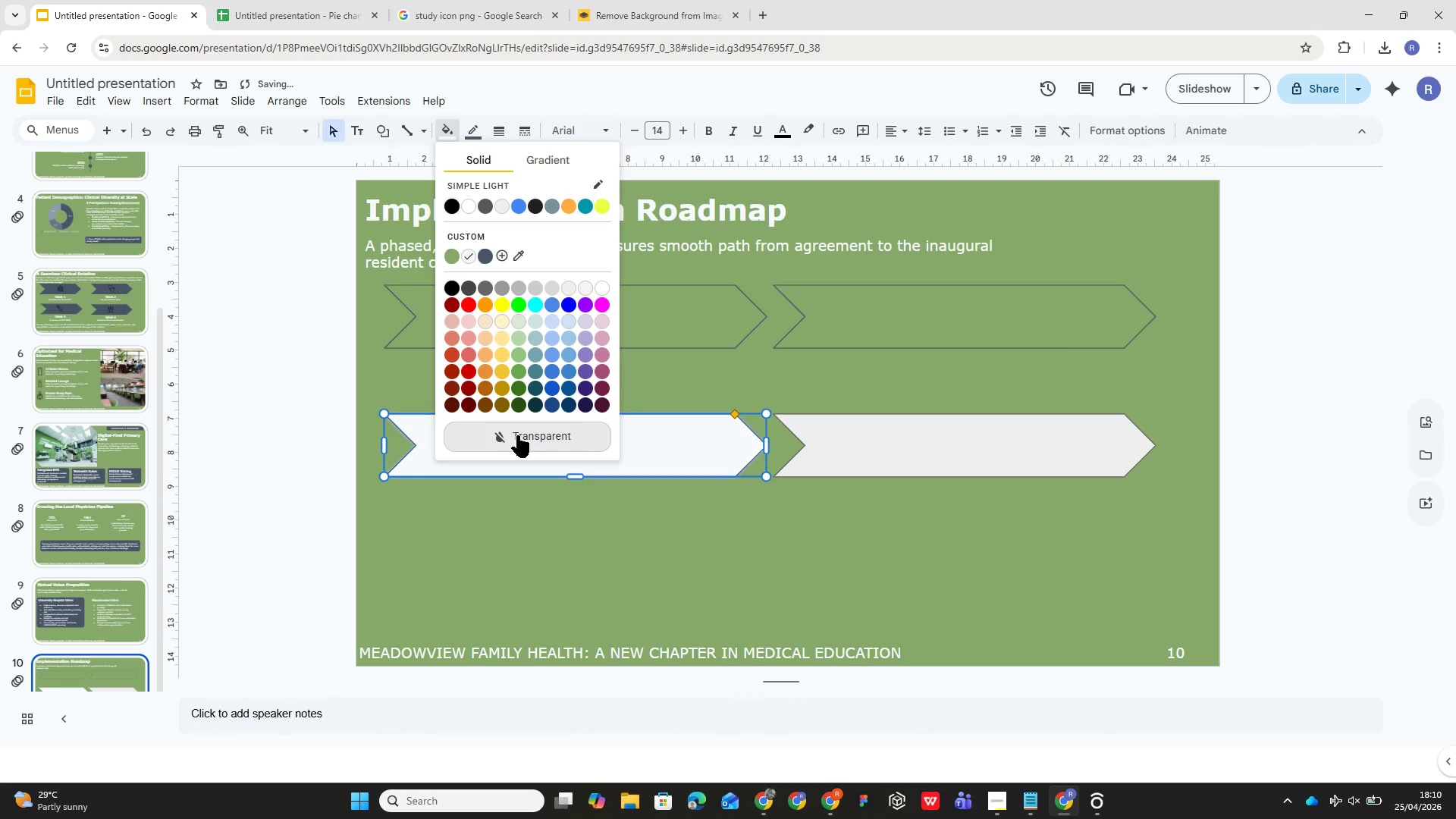 
left_click([517, 435])
 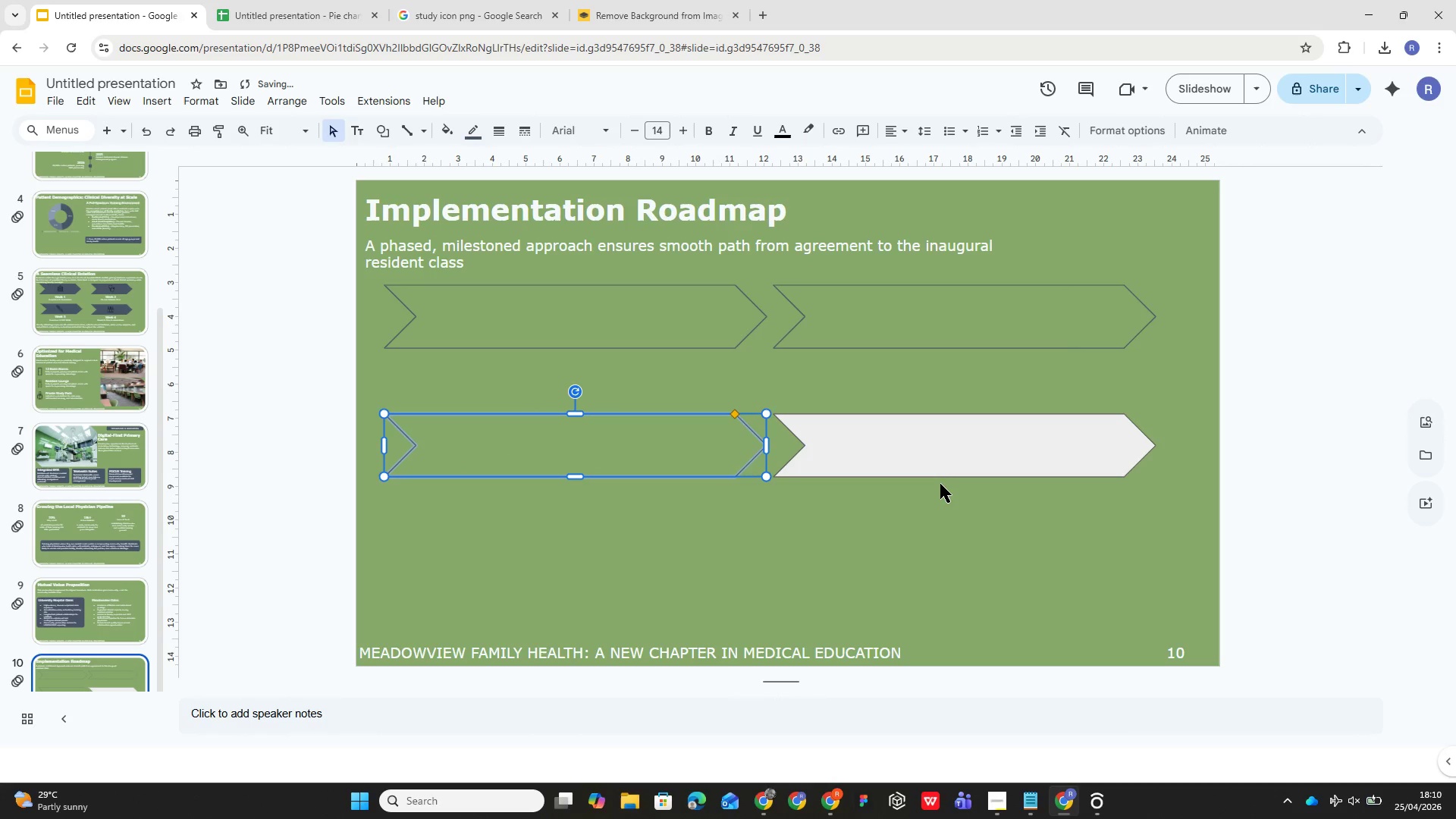 
left_click([926, 472])
 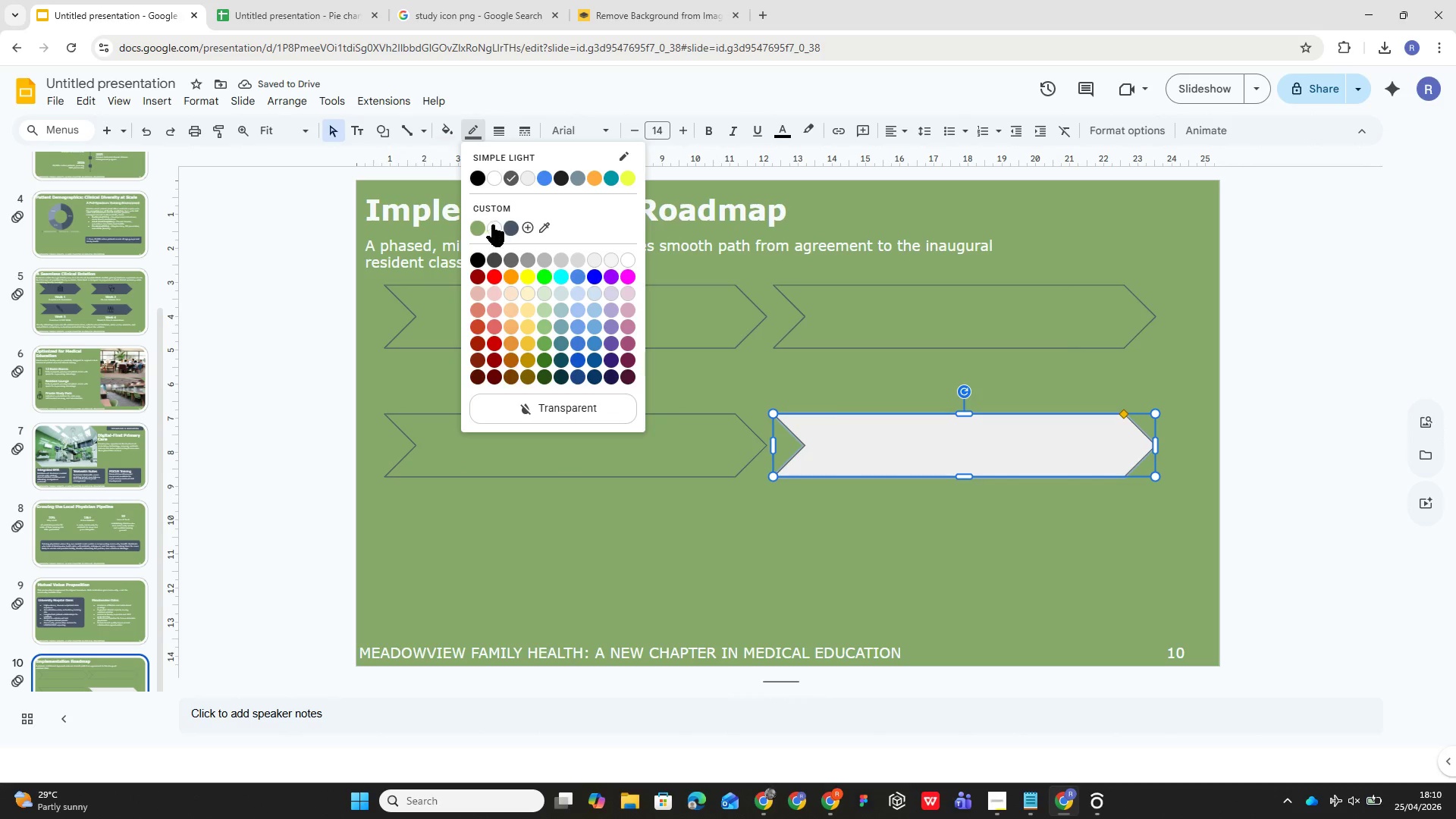 
left_click([510, 227])
 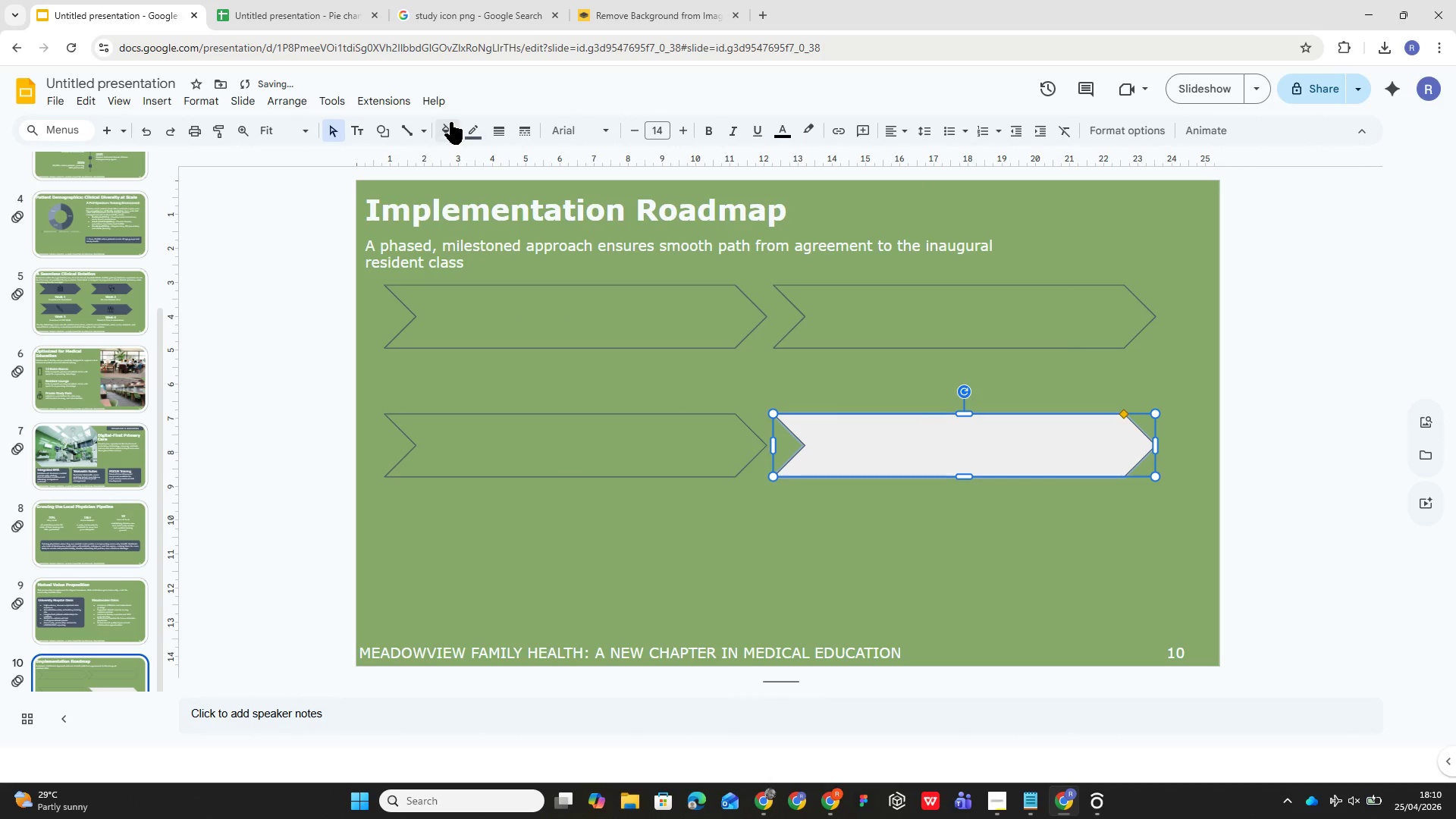 
left_click([450, 122])
 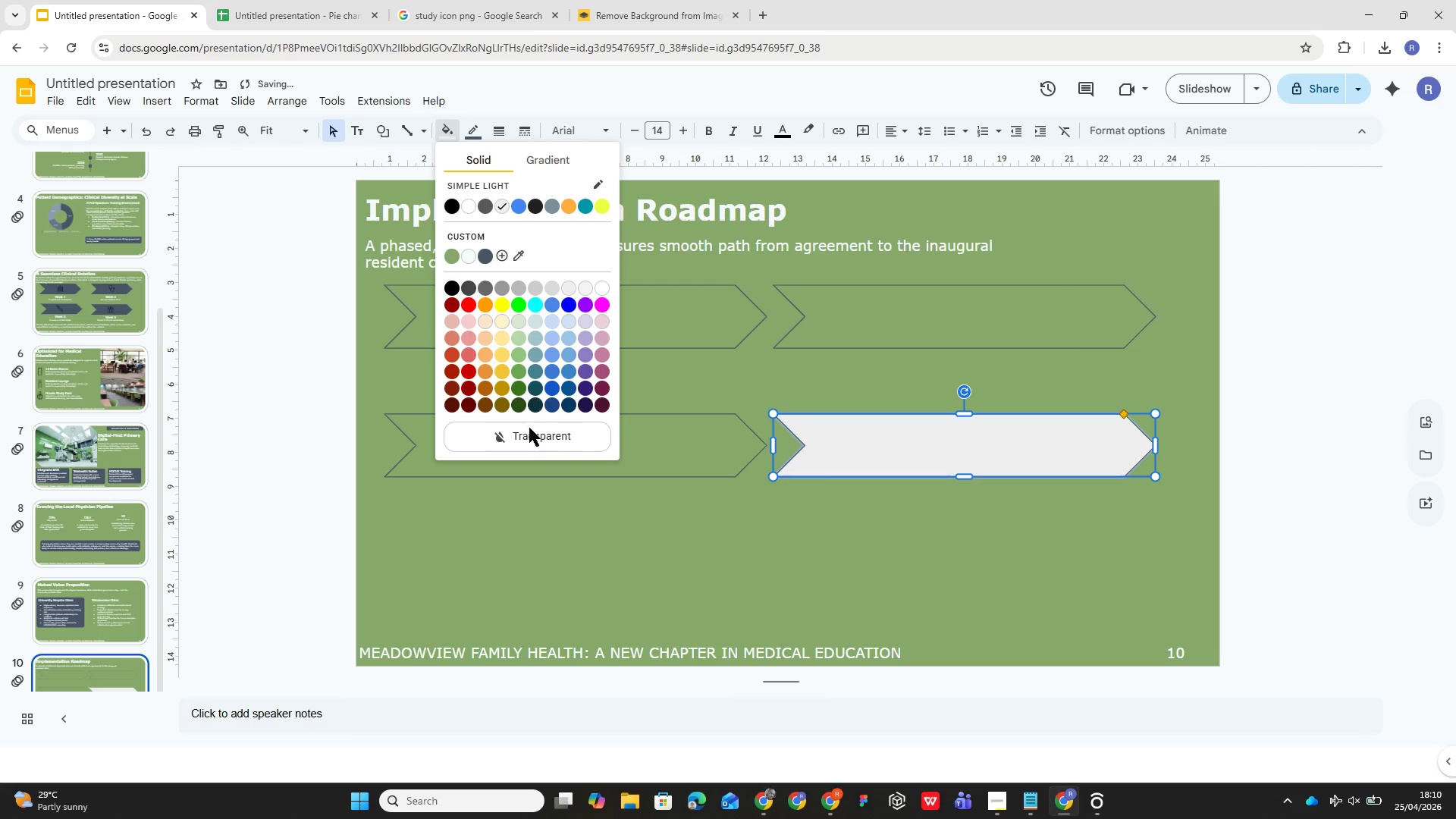 
left_click([533, 442])
 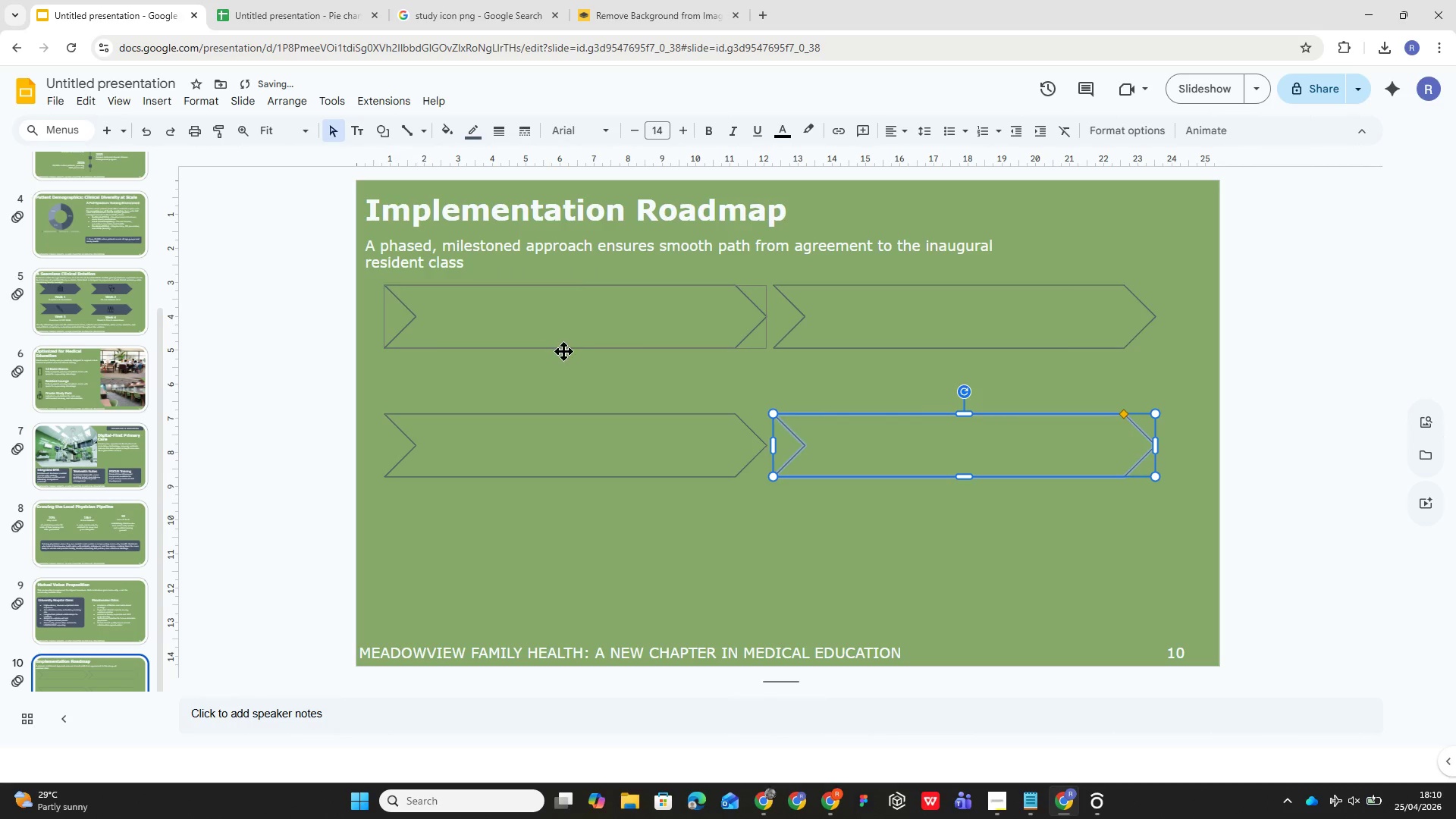 
double_click([552, 326])
 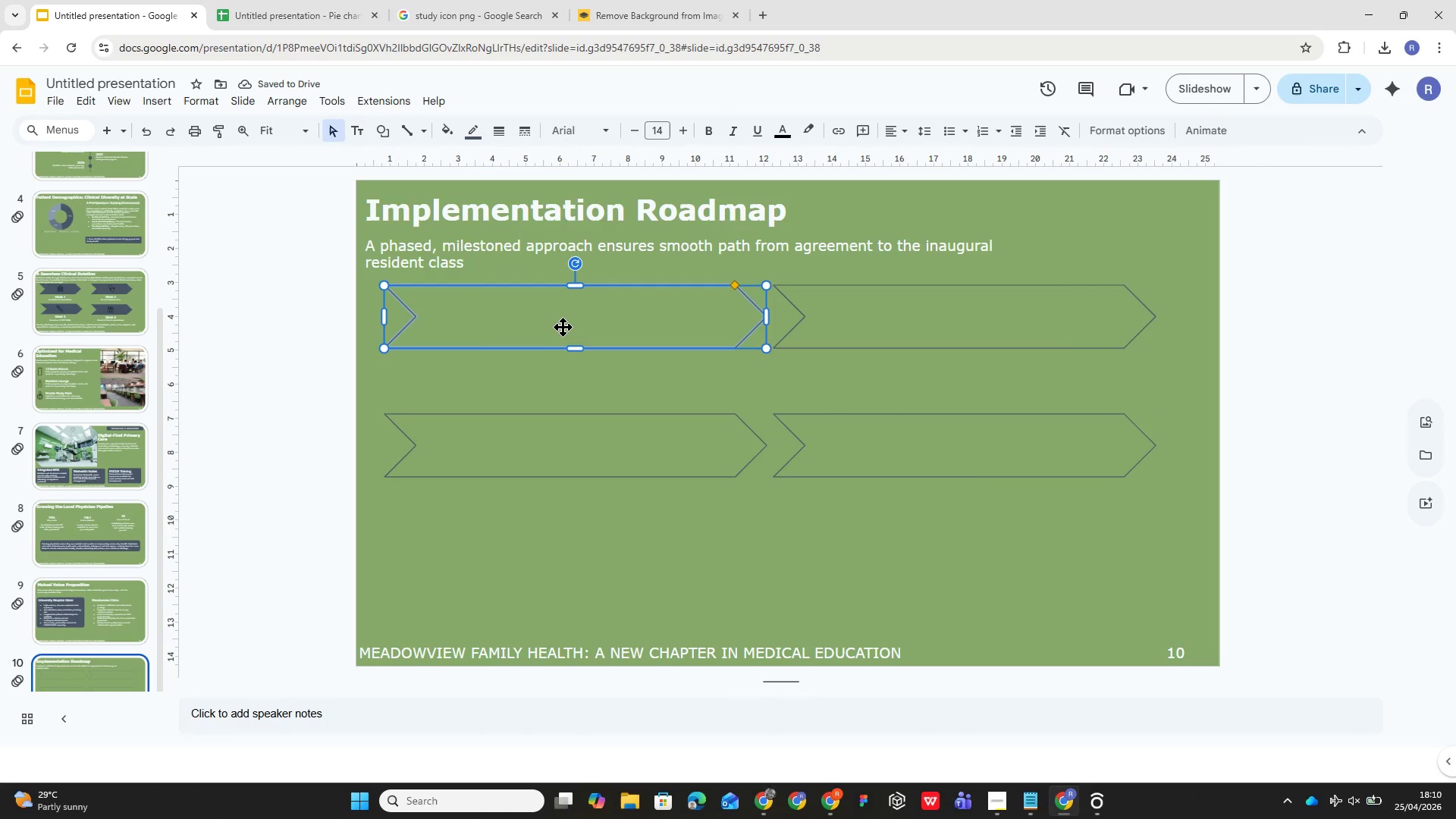 
double_click([563, 319])
 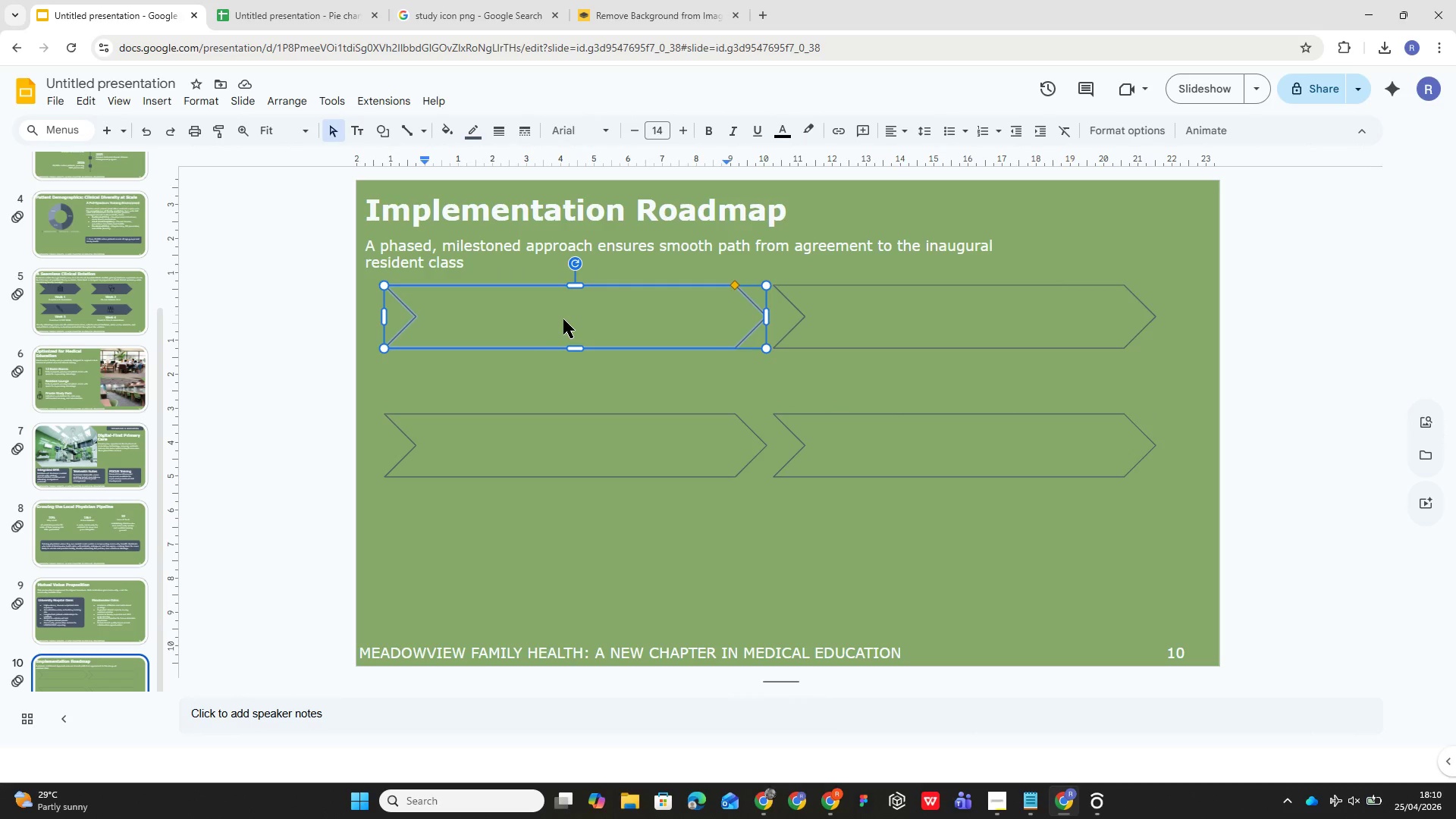 
key(1)
 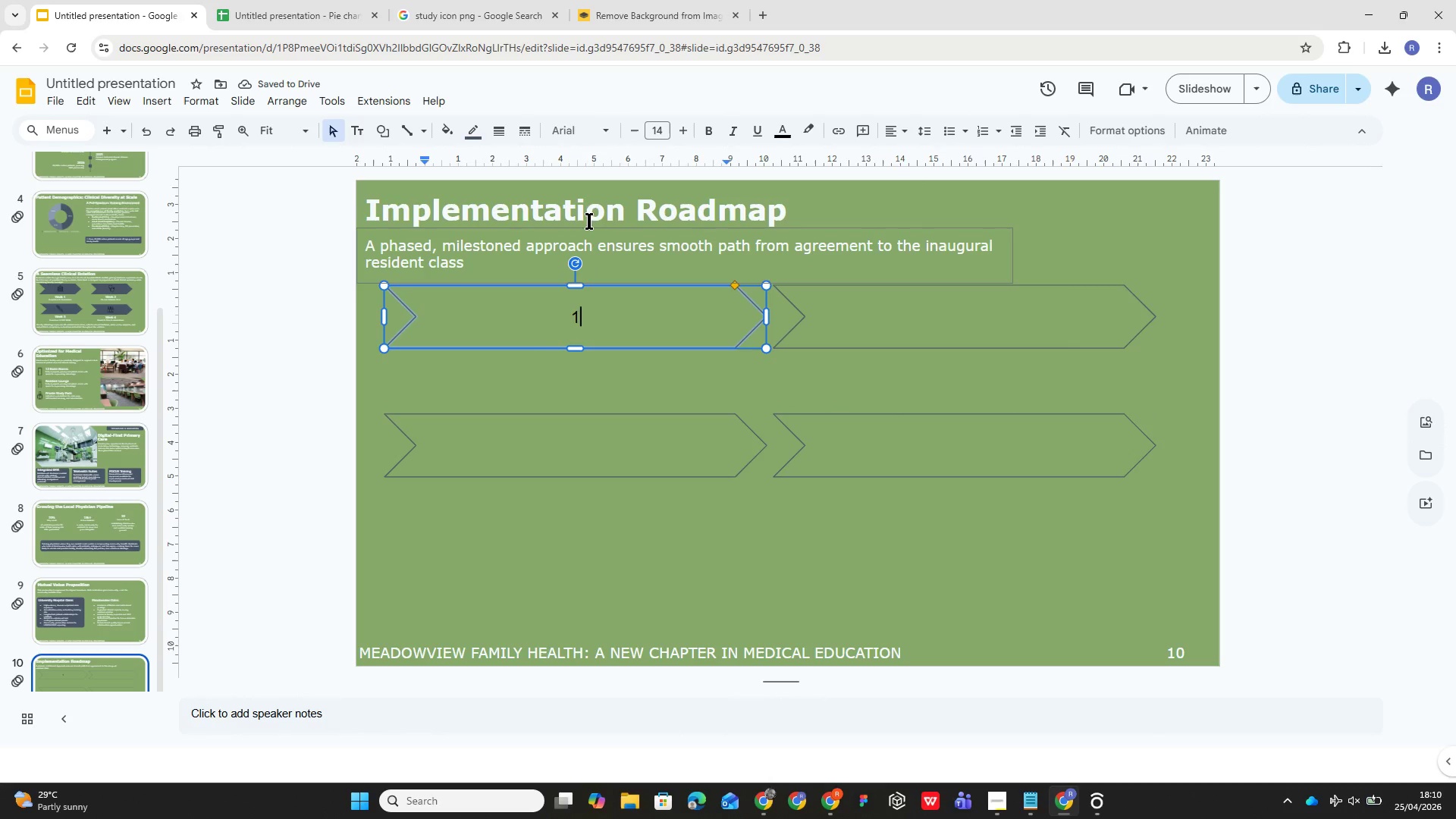 
key(Backspace)
 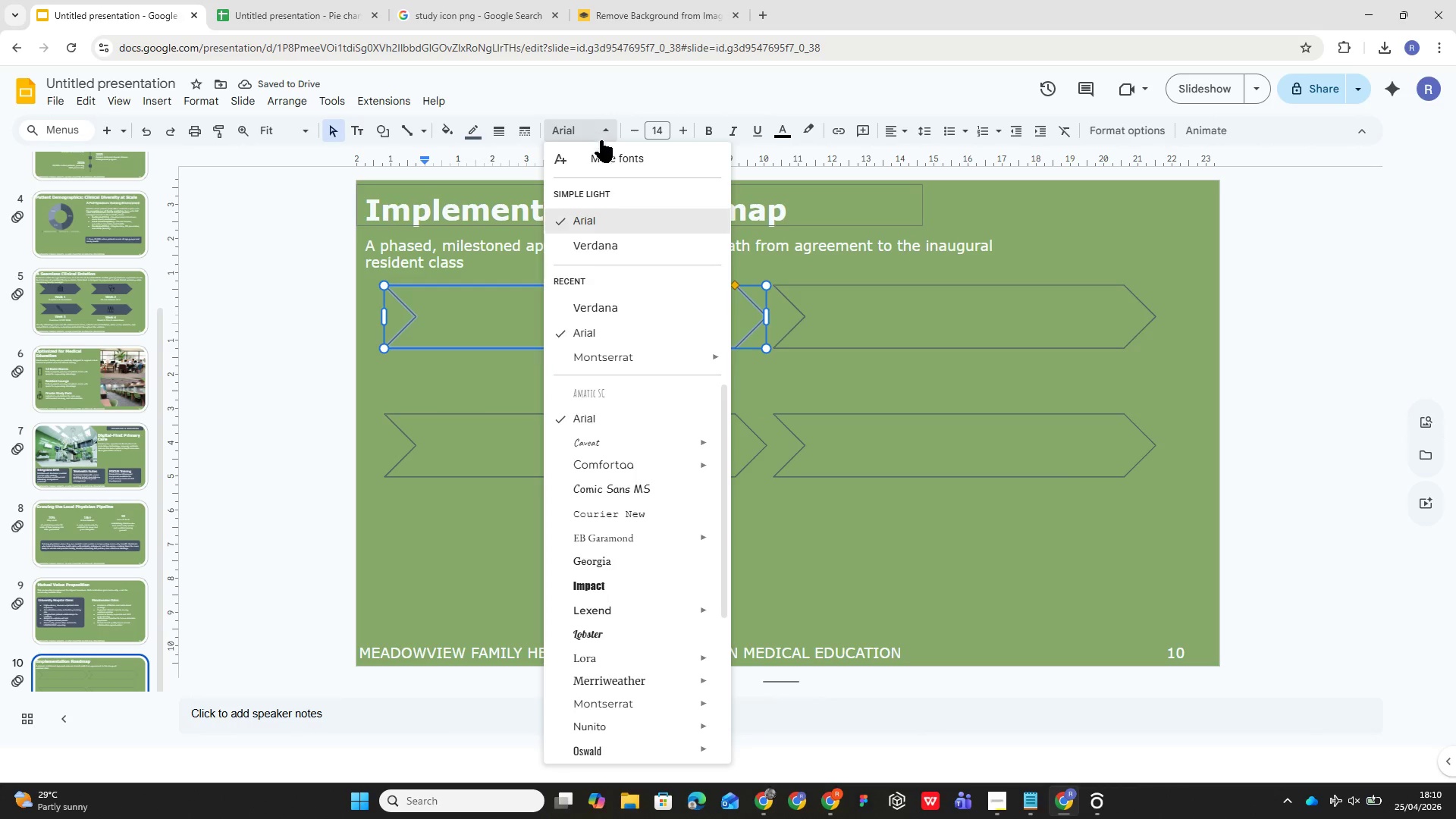 
wait(5.41)
 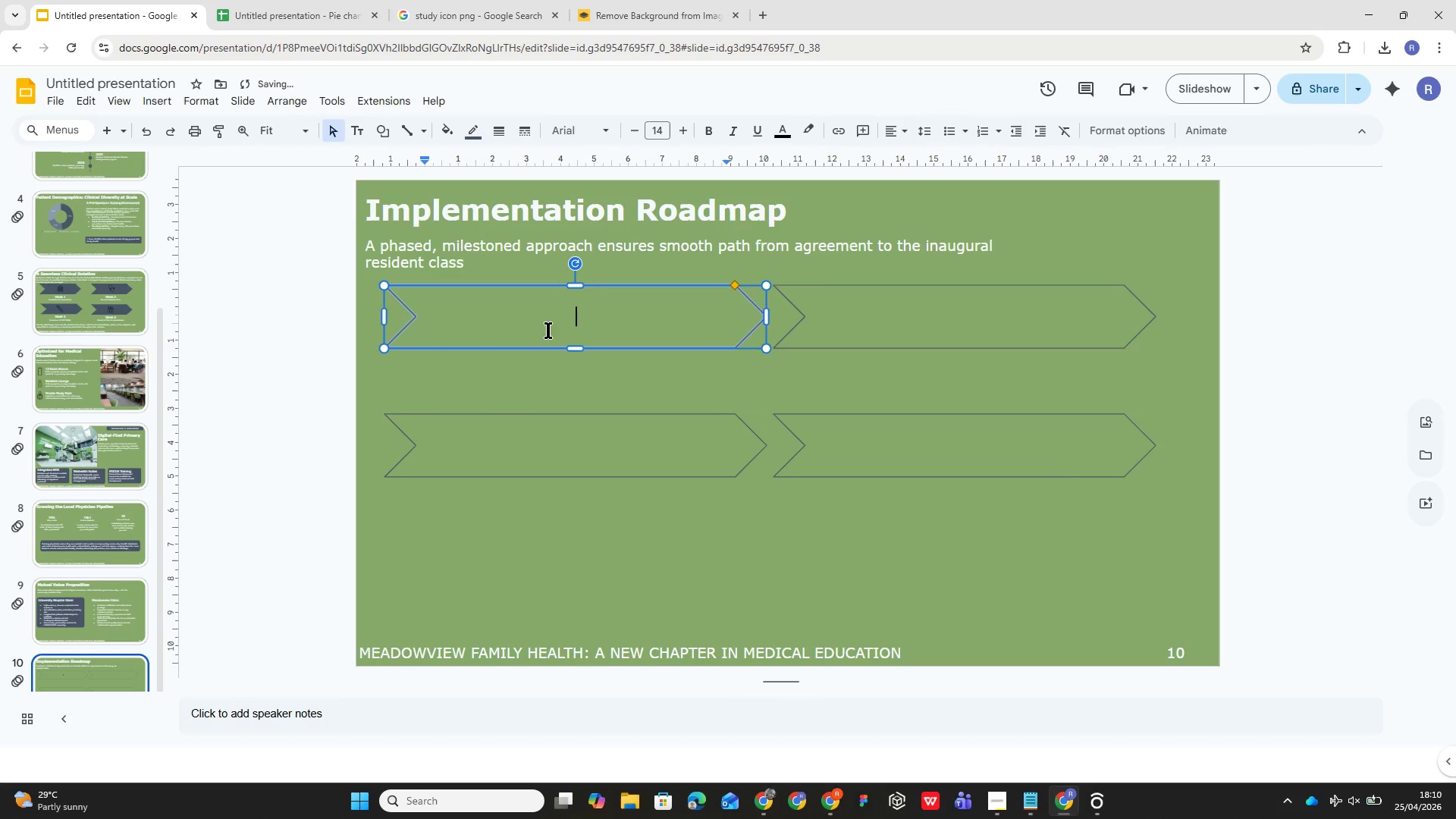 
left_click([654, 134])
 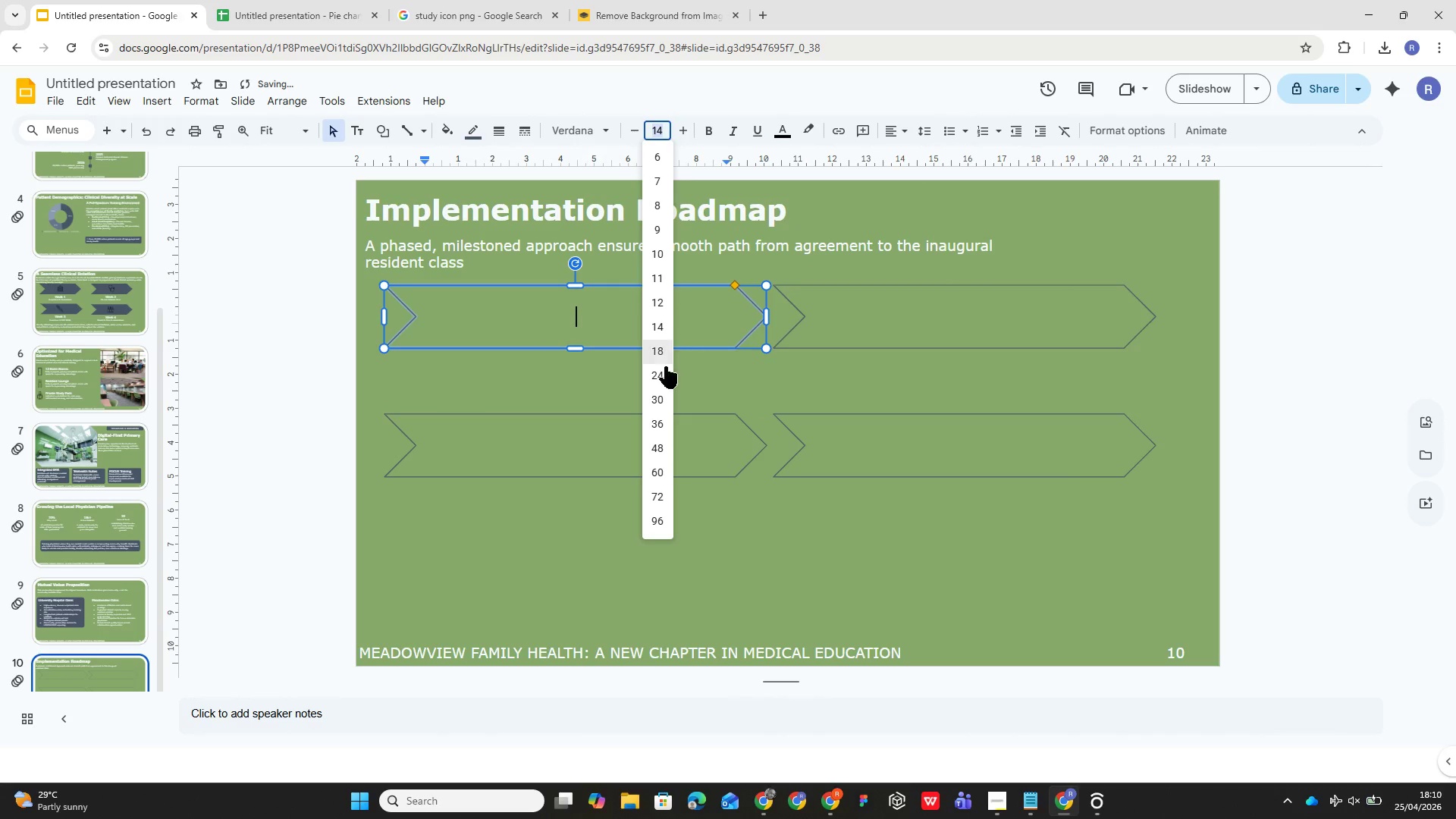 
left_click([662, 343])
 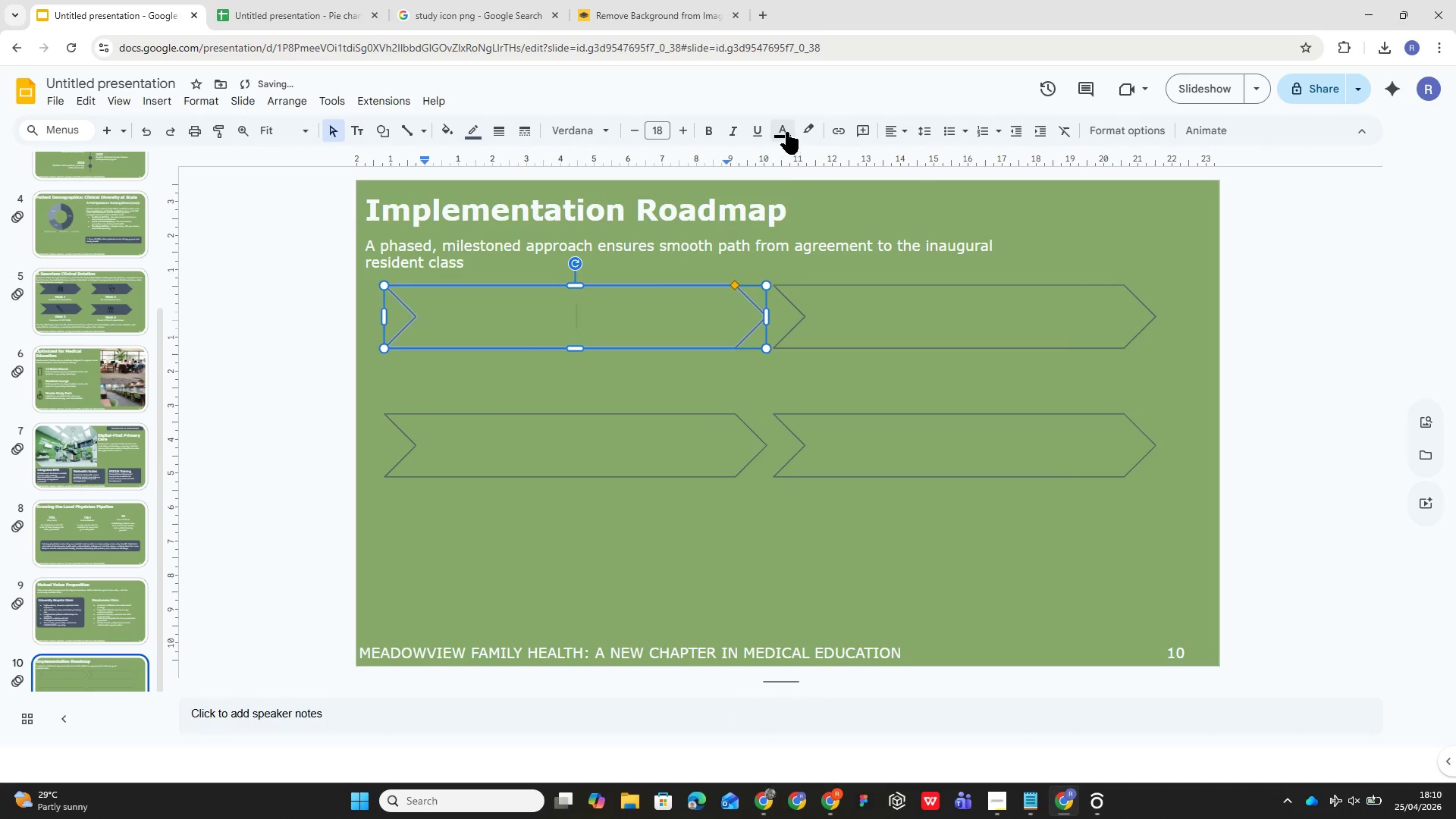 
left_click([786, 132])
 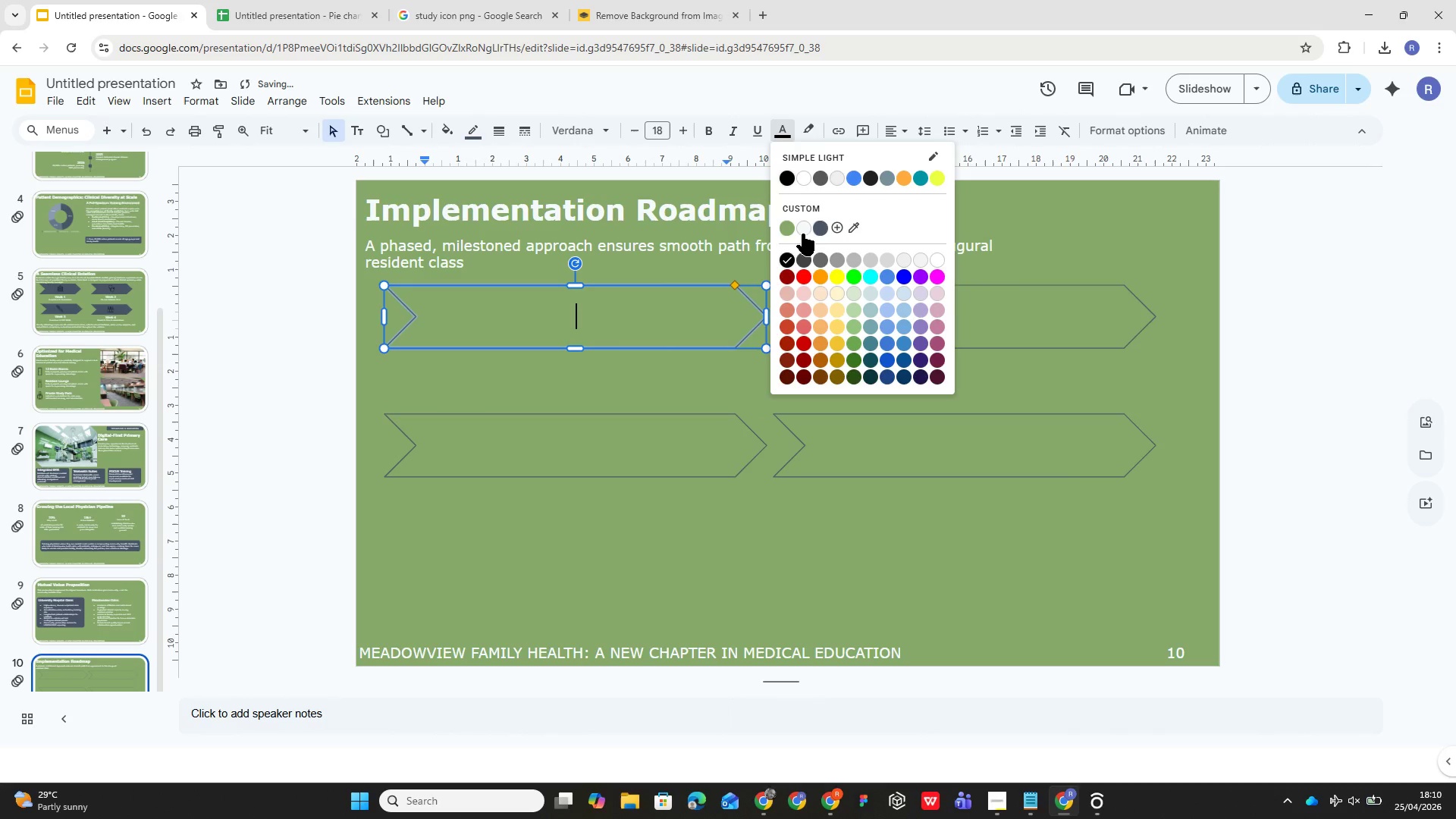 
left_click([802, 229])
 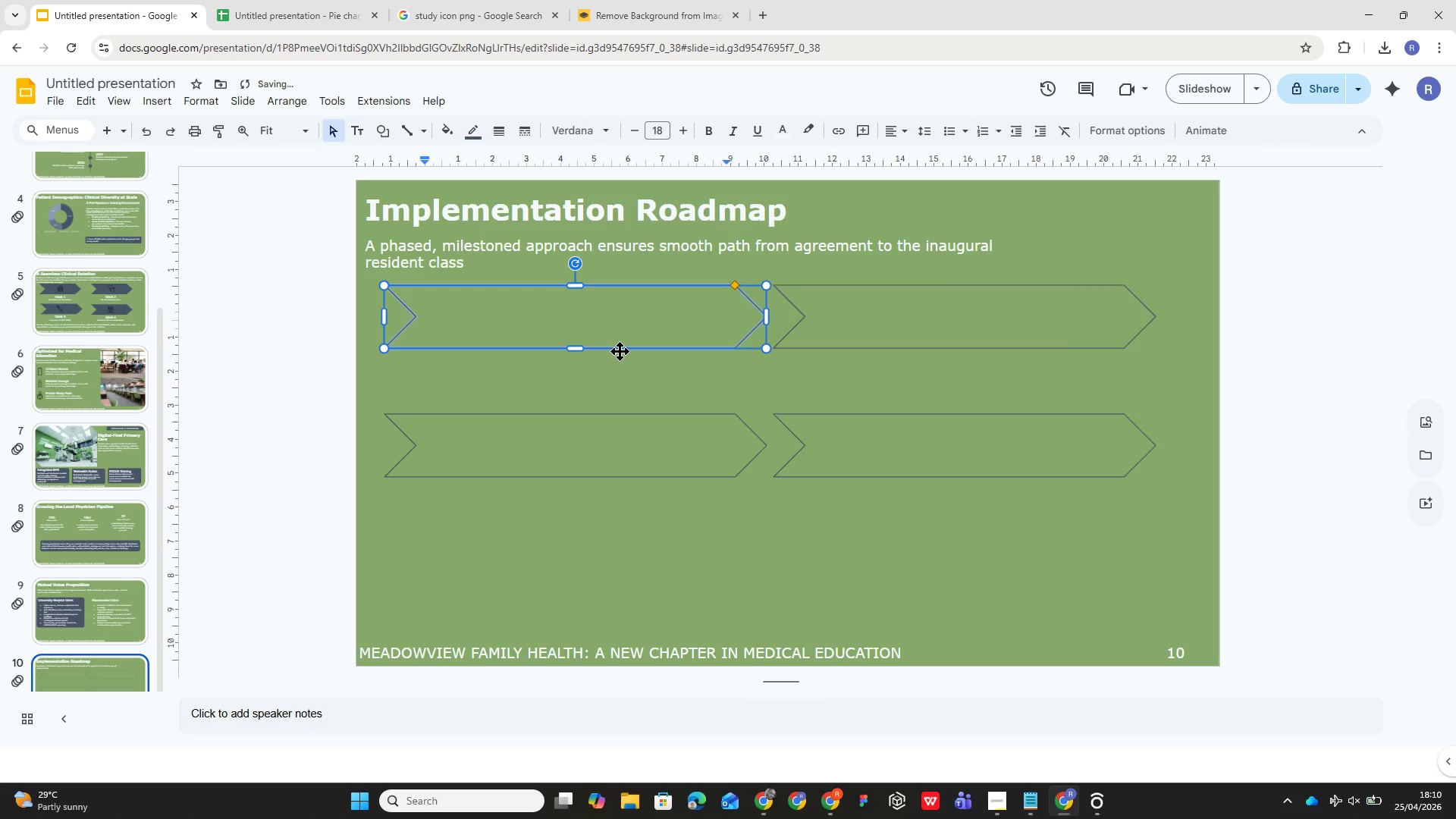 
key(1)
 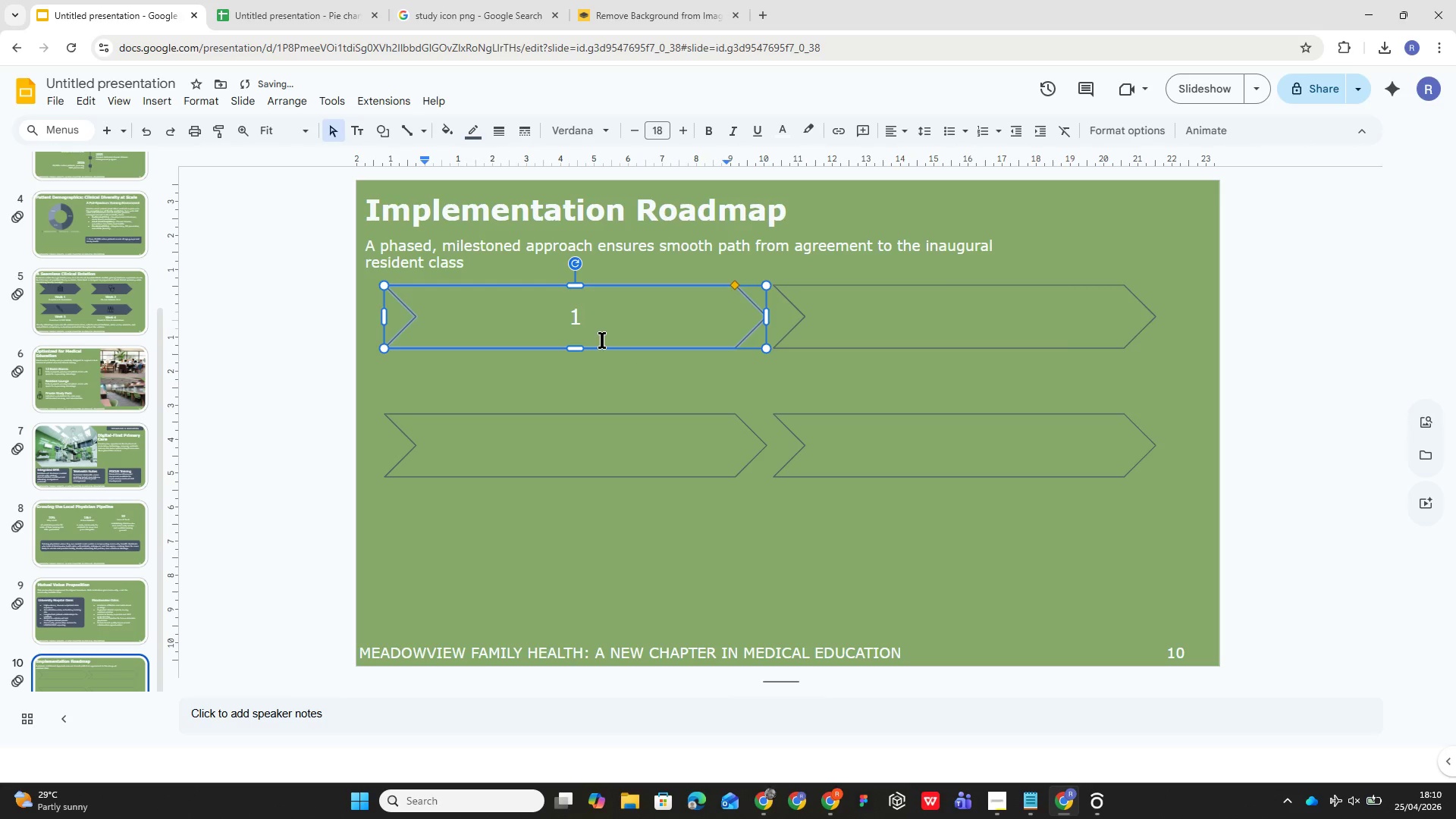 
key(Control+ControlLeft)
 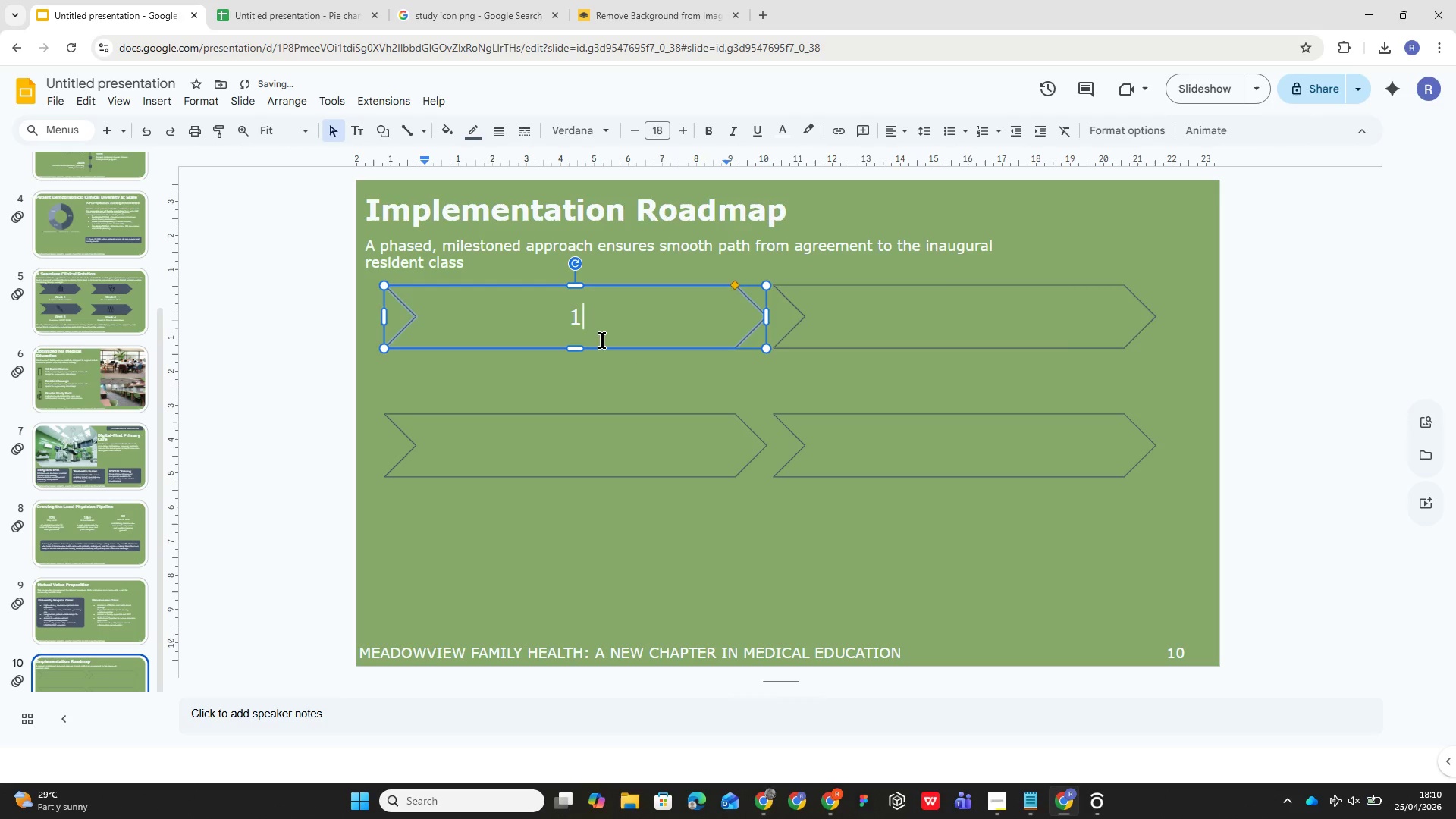 
key(Control+A)
 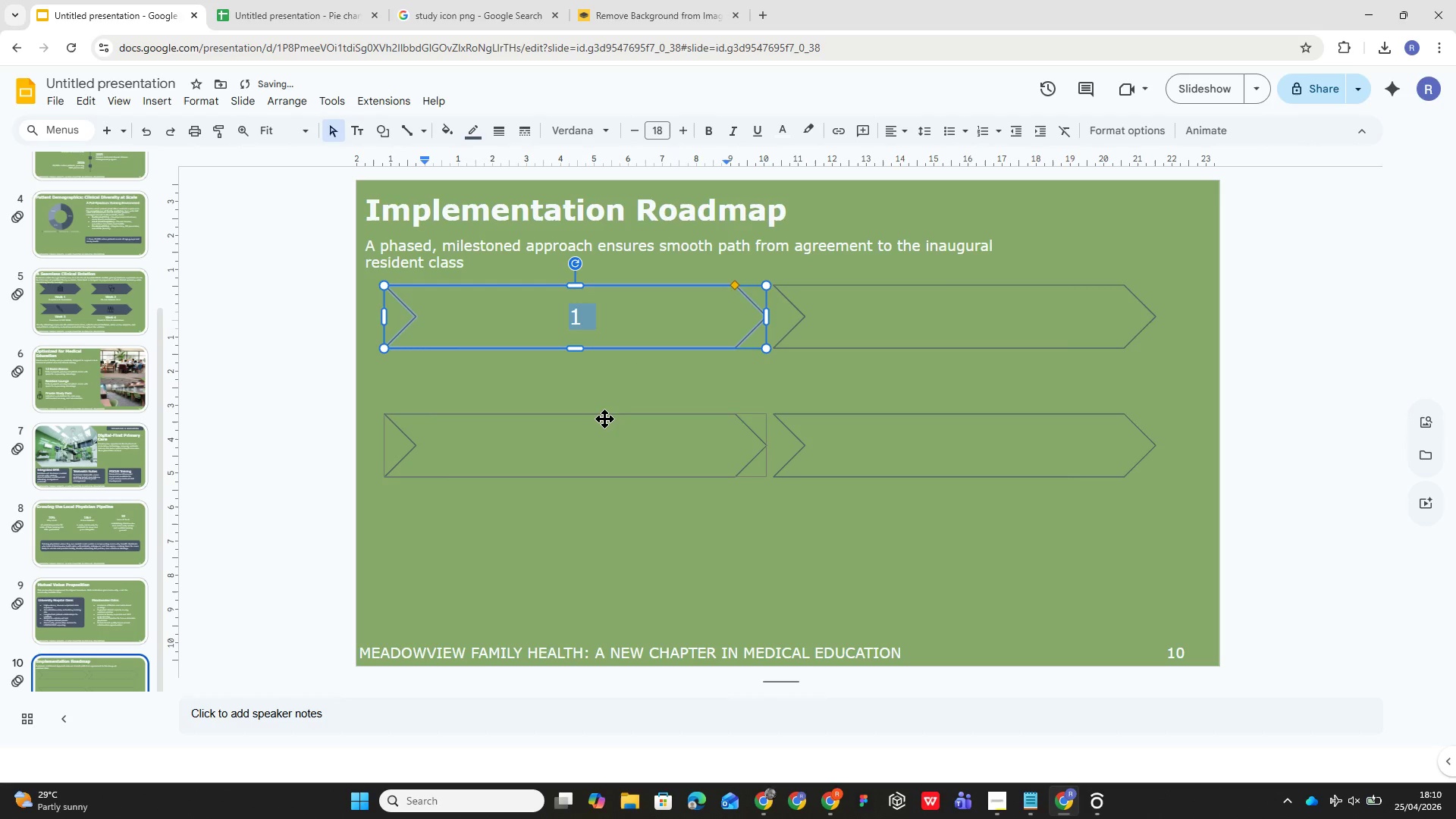 
key(Control+C)
 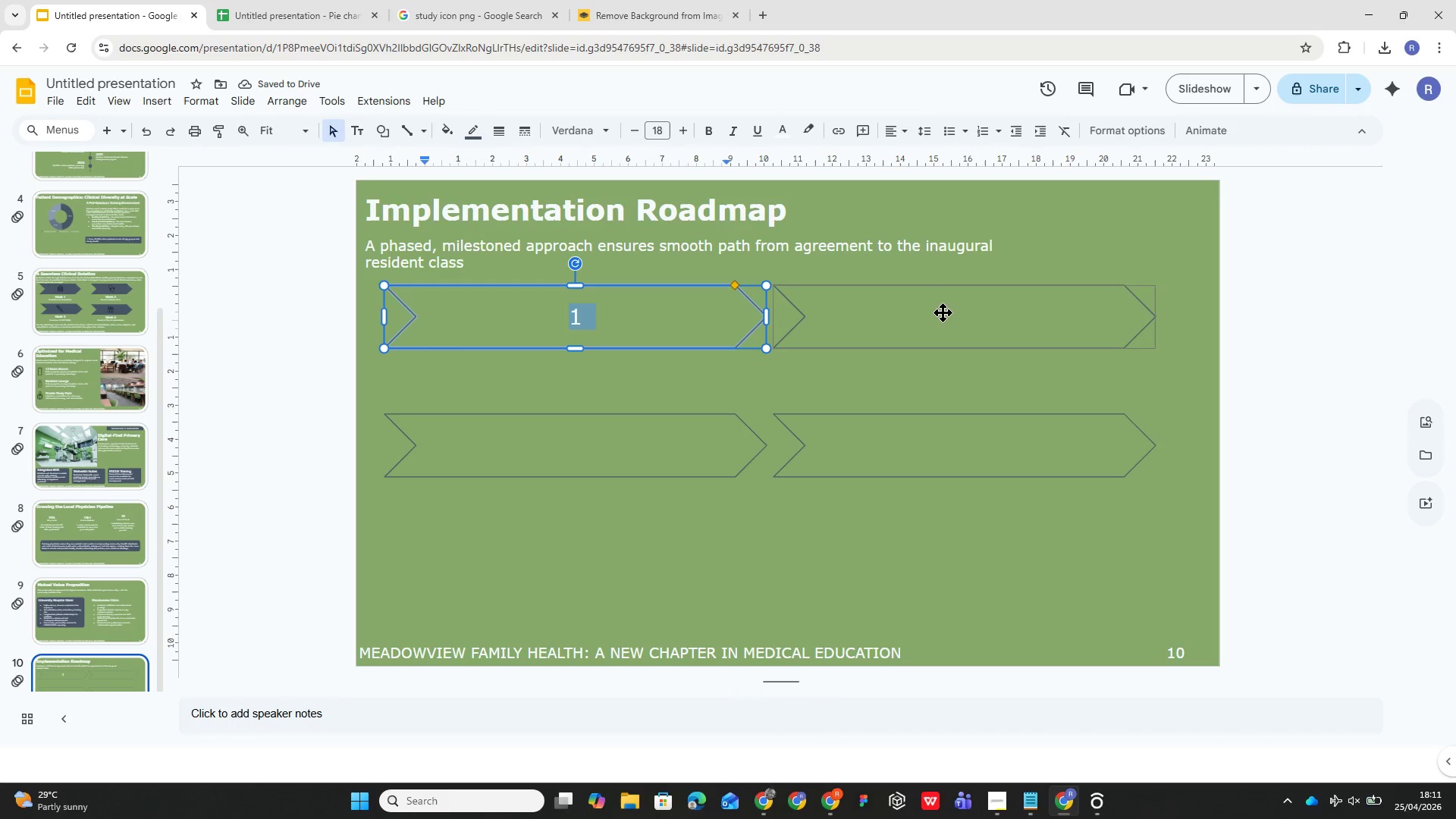 
left_click([943, 312])
 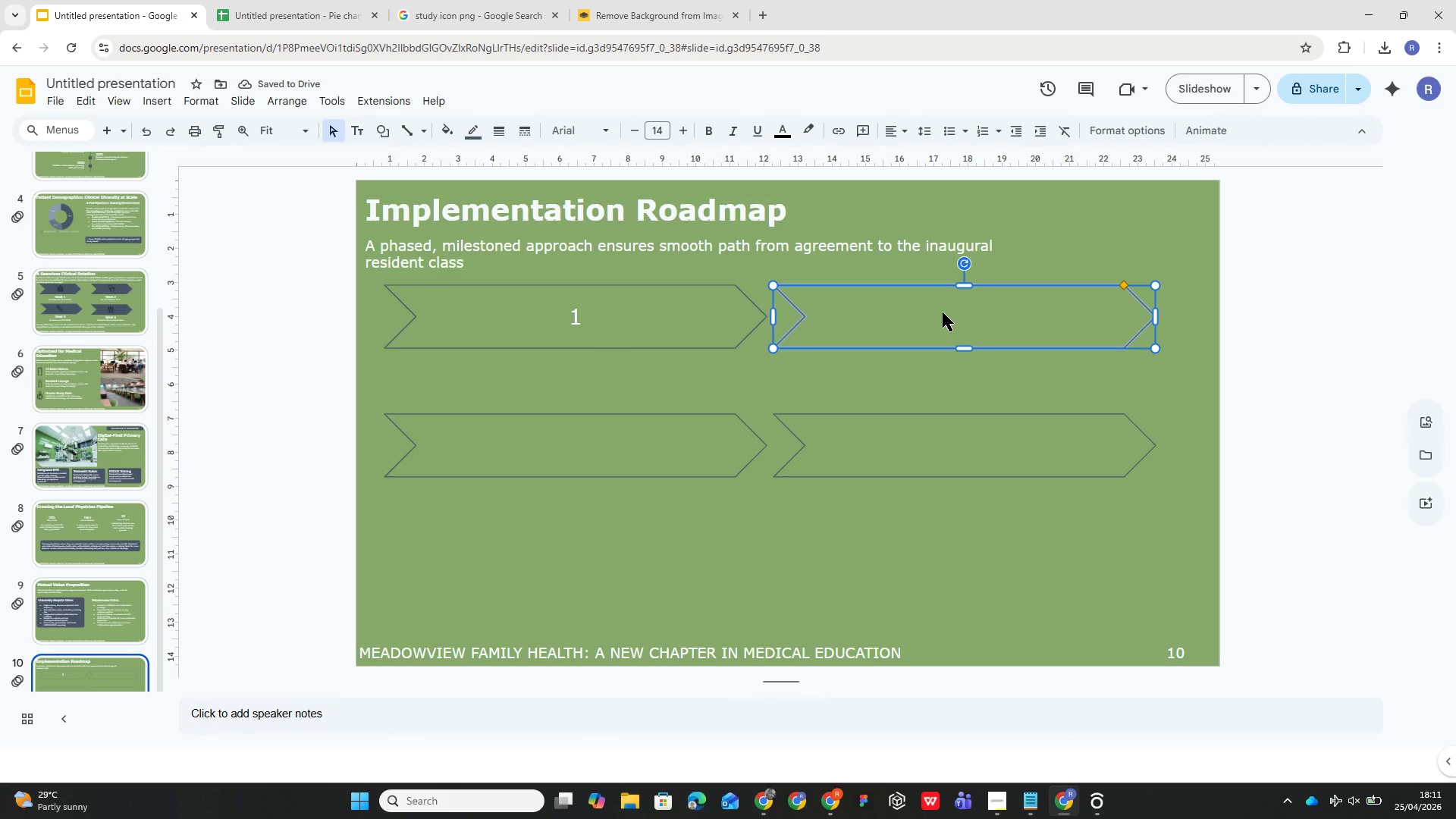 
double_click([943, 312])
 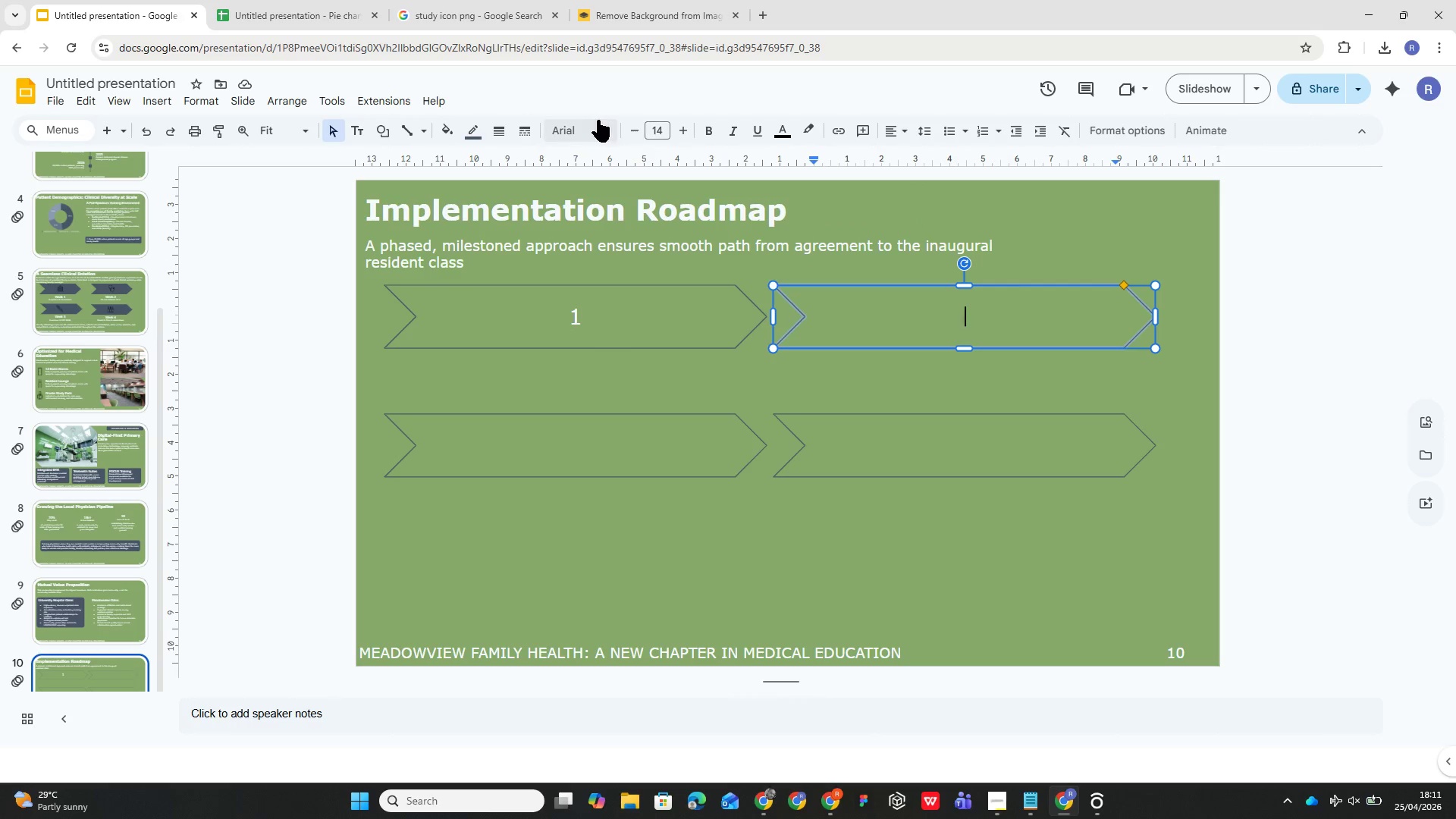 
wait(5.48)
 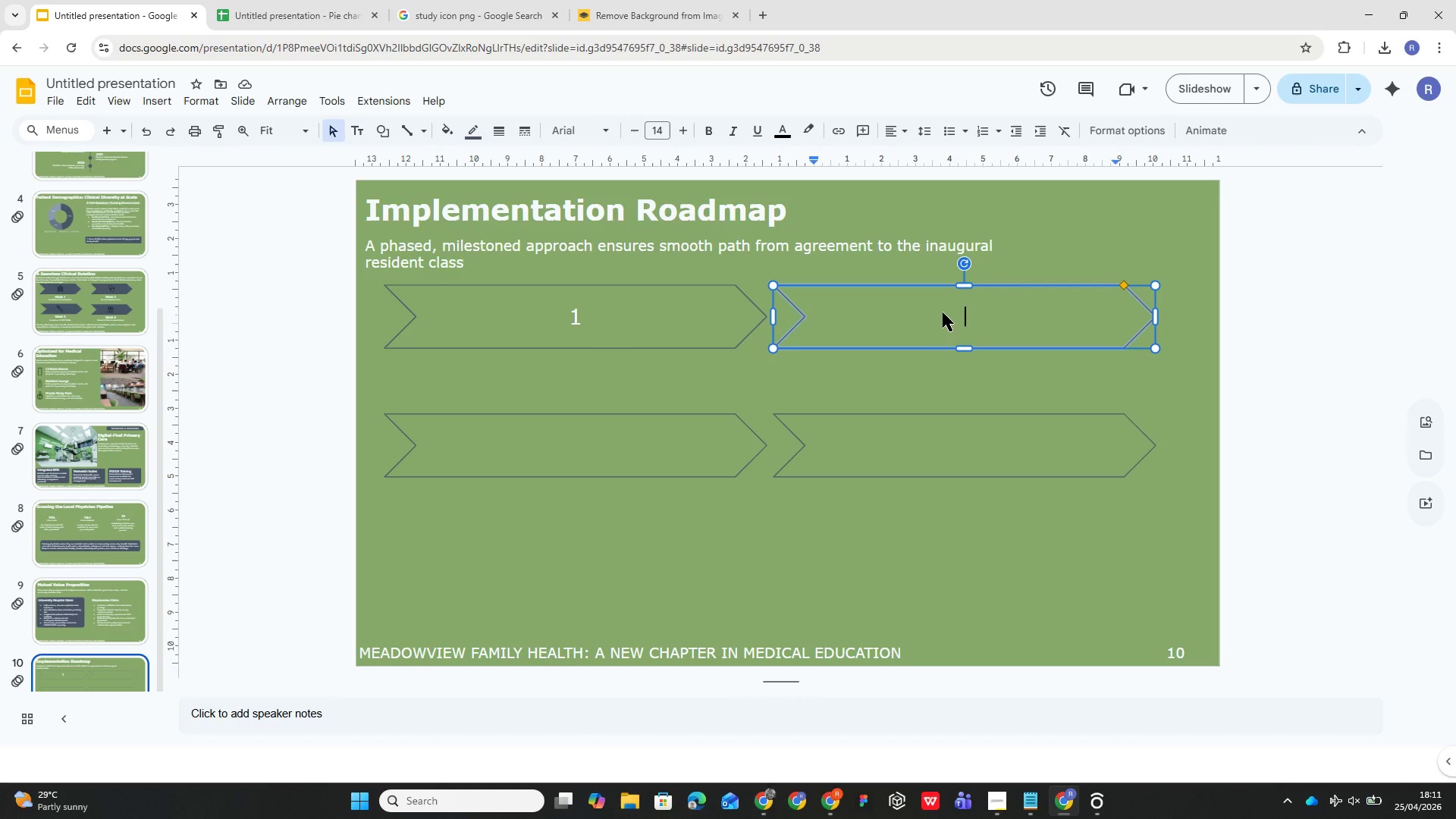 
key(Control+V)
 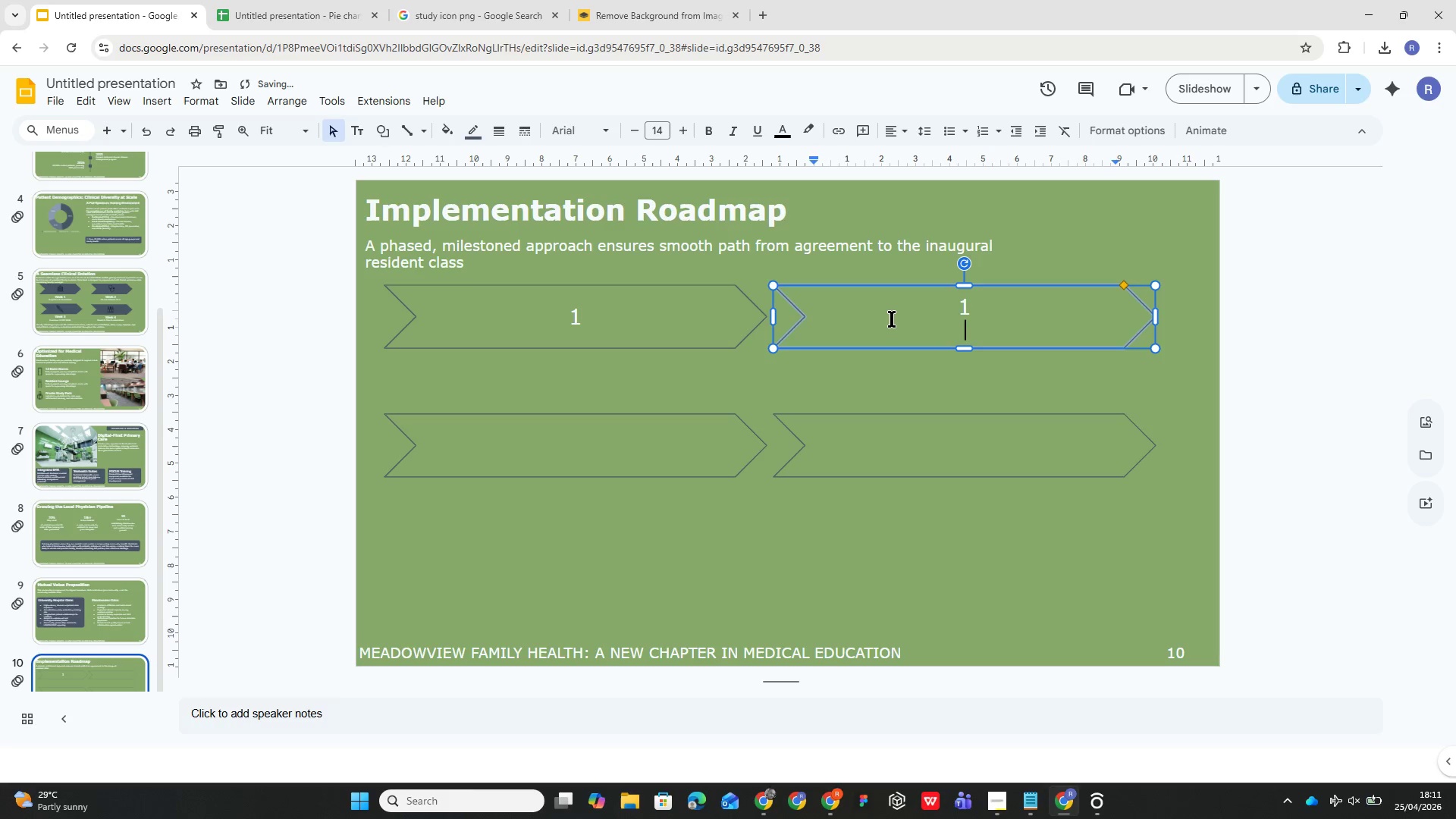 
key(2)
 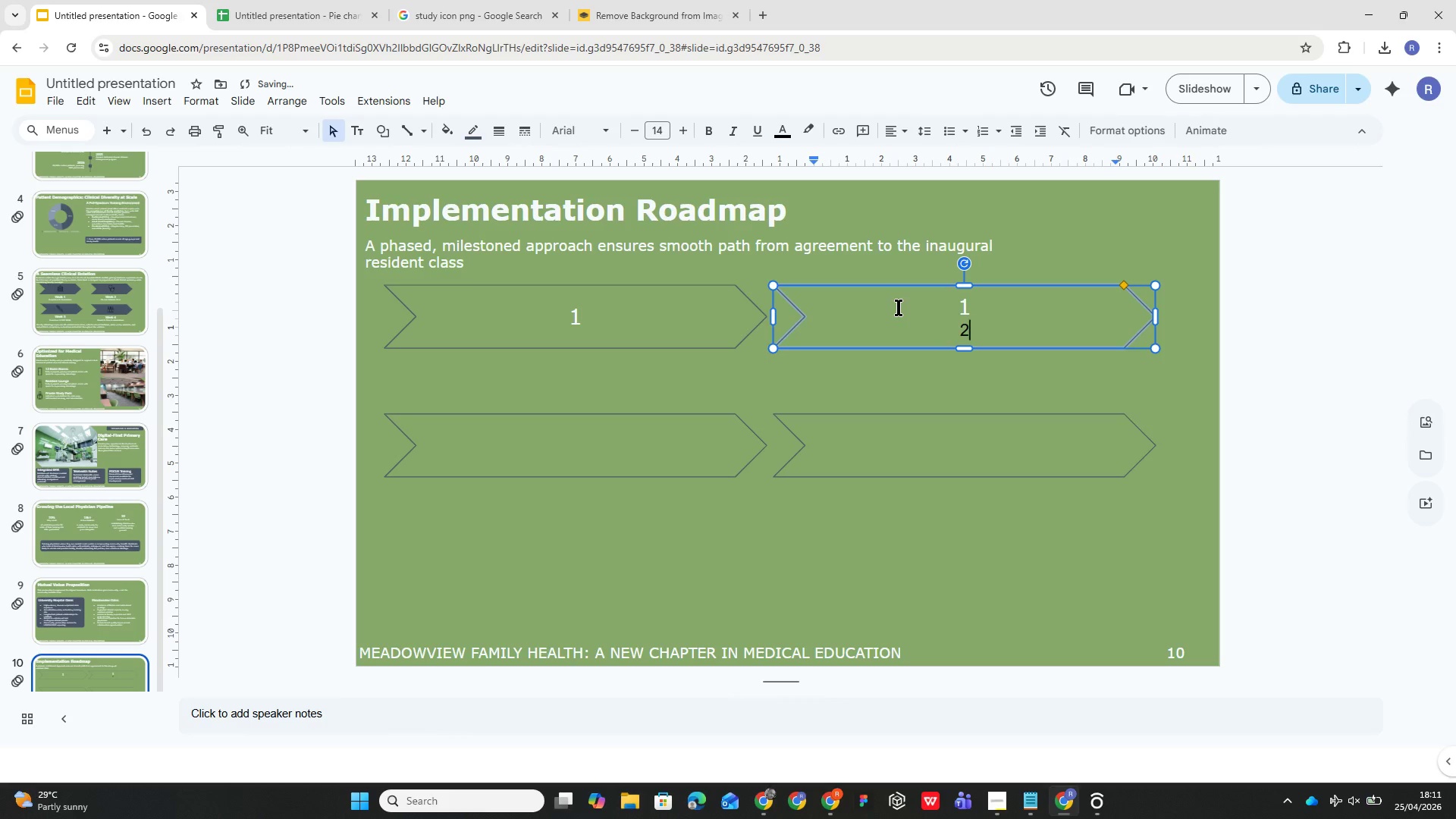 
key(Backspace)
 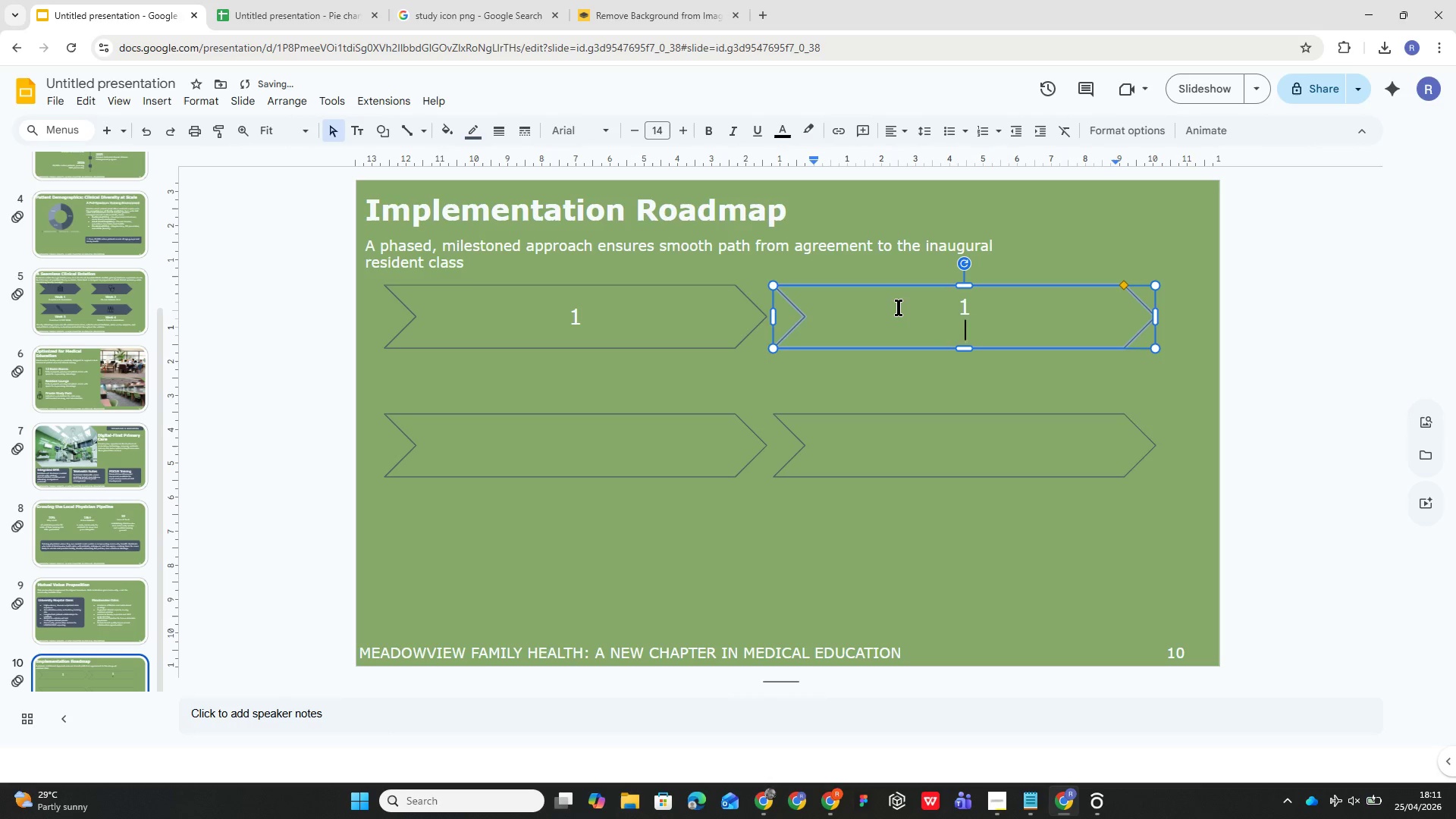 
key(Backspace)
 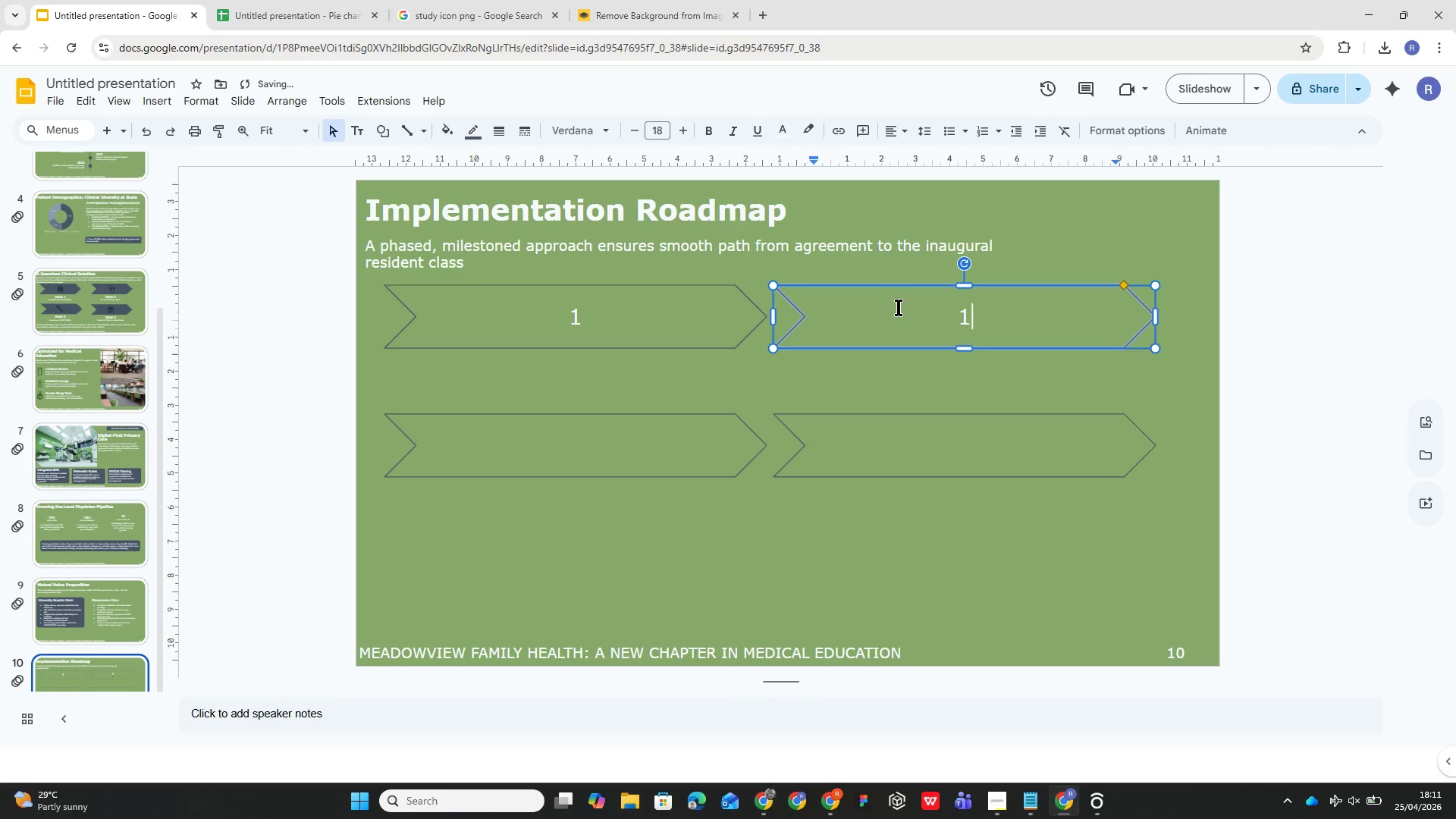 
key(Backspace)
 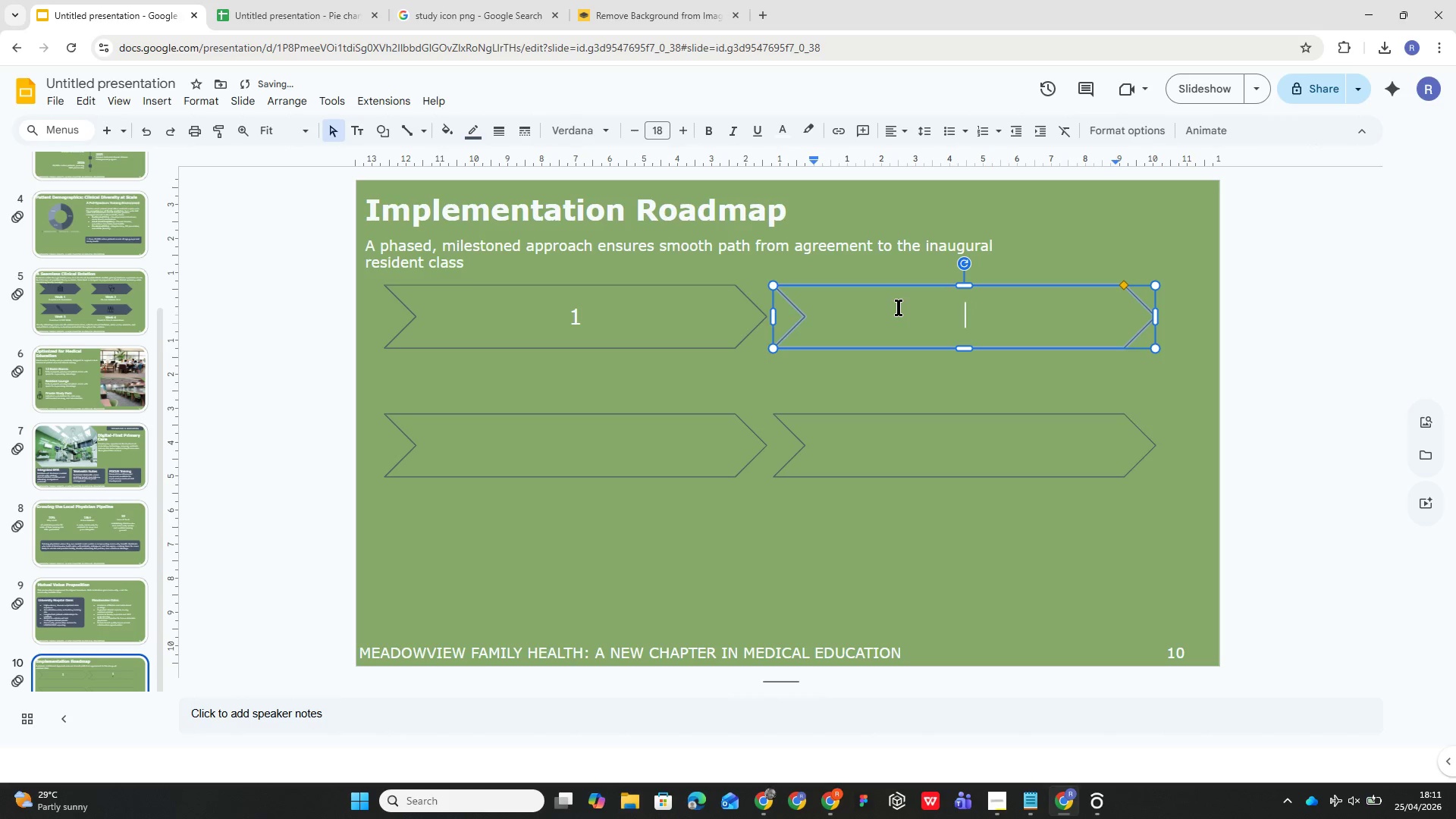 
key(Backspace)
 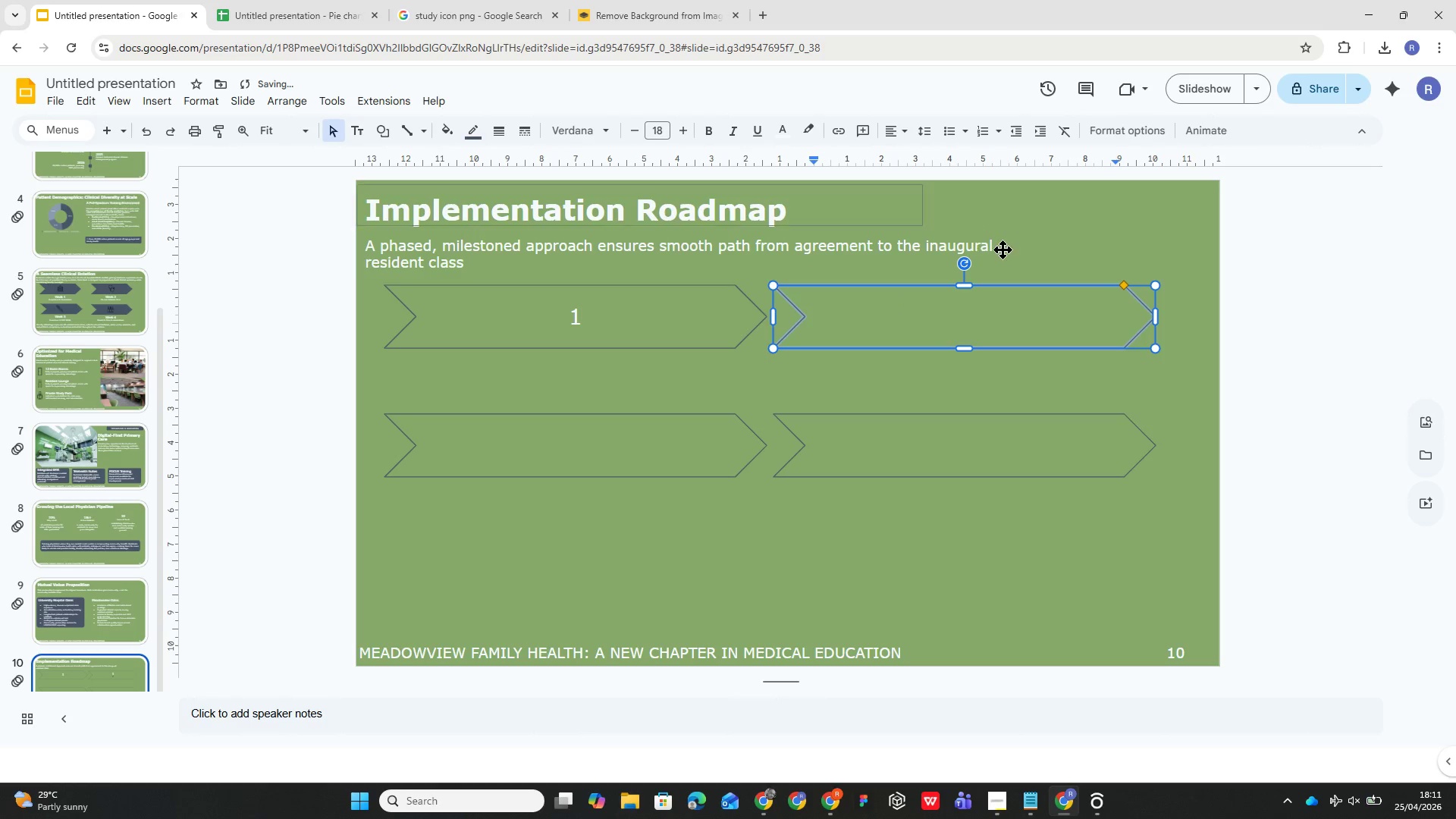 
key(2)
 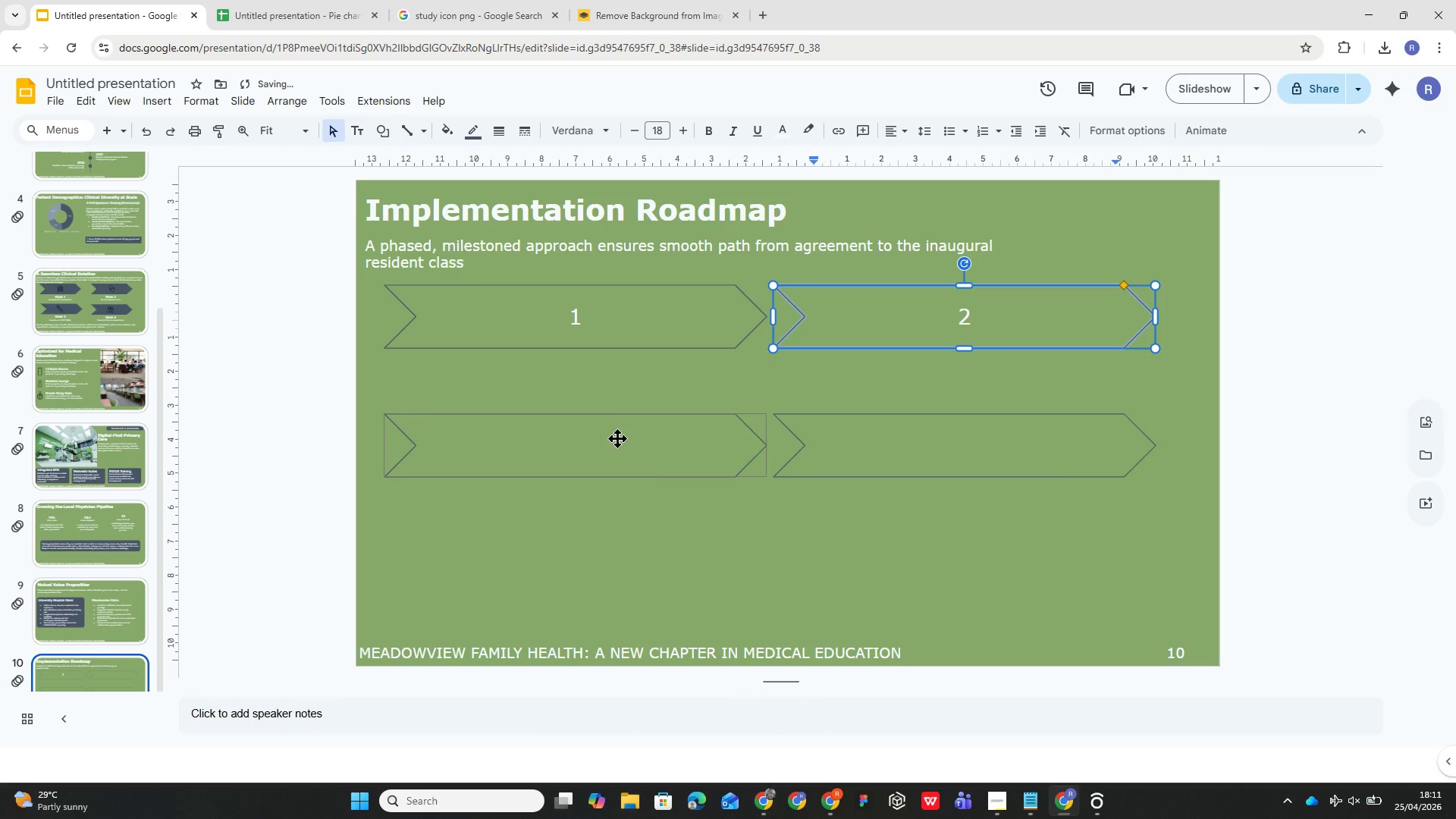 
left_click([618, 431])
 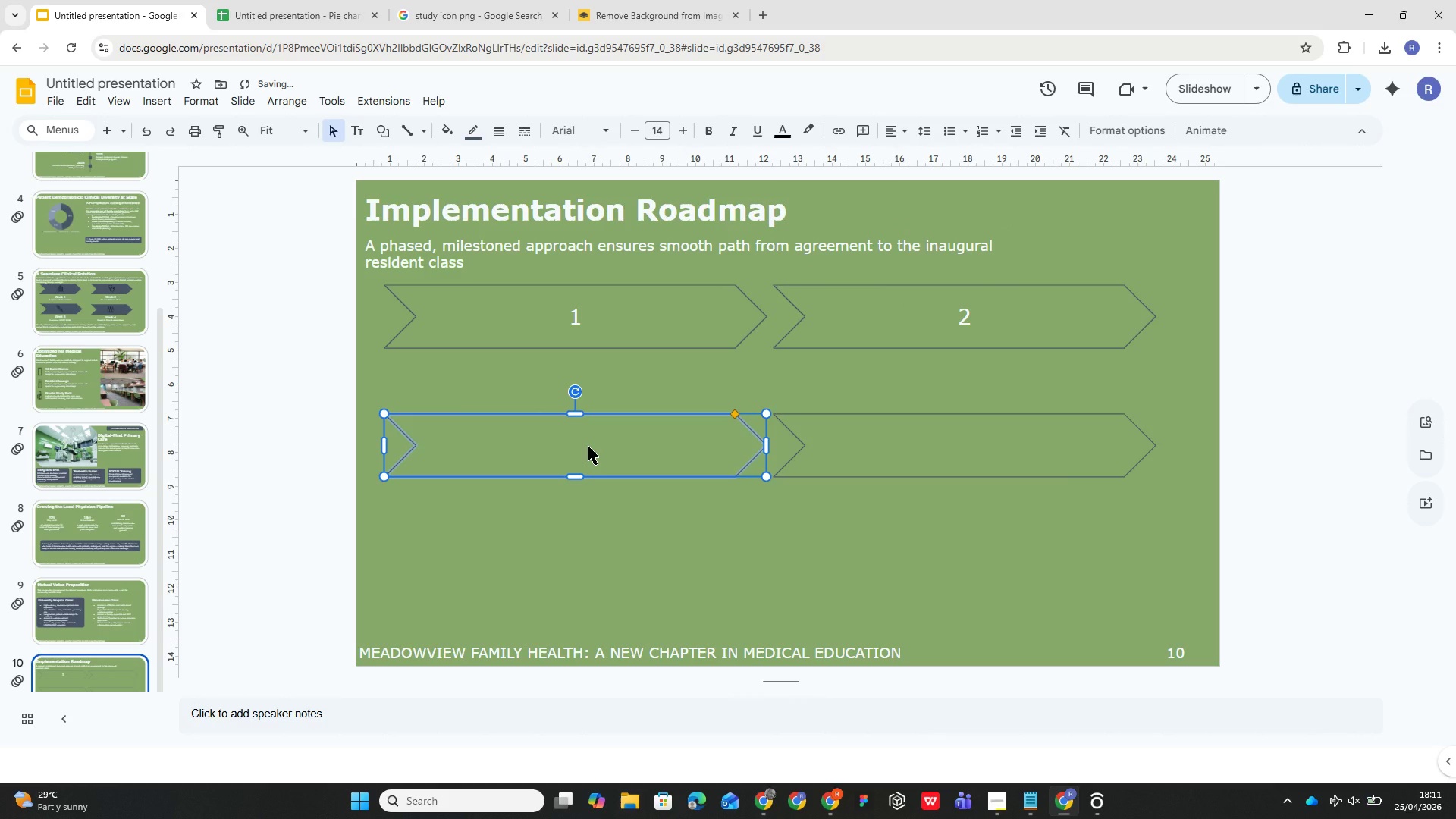 
double_click([588, 446])
 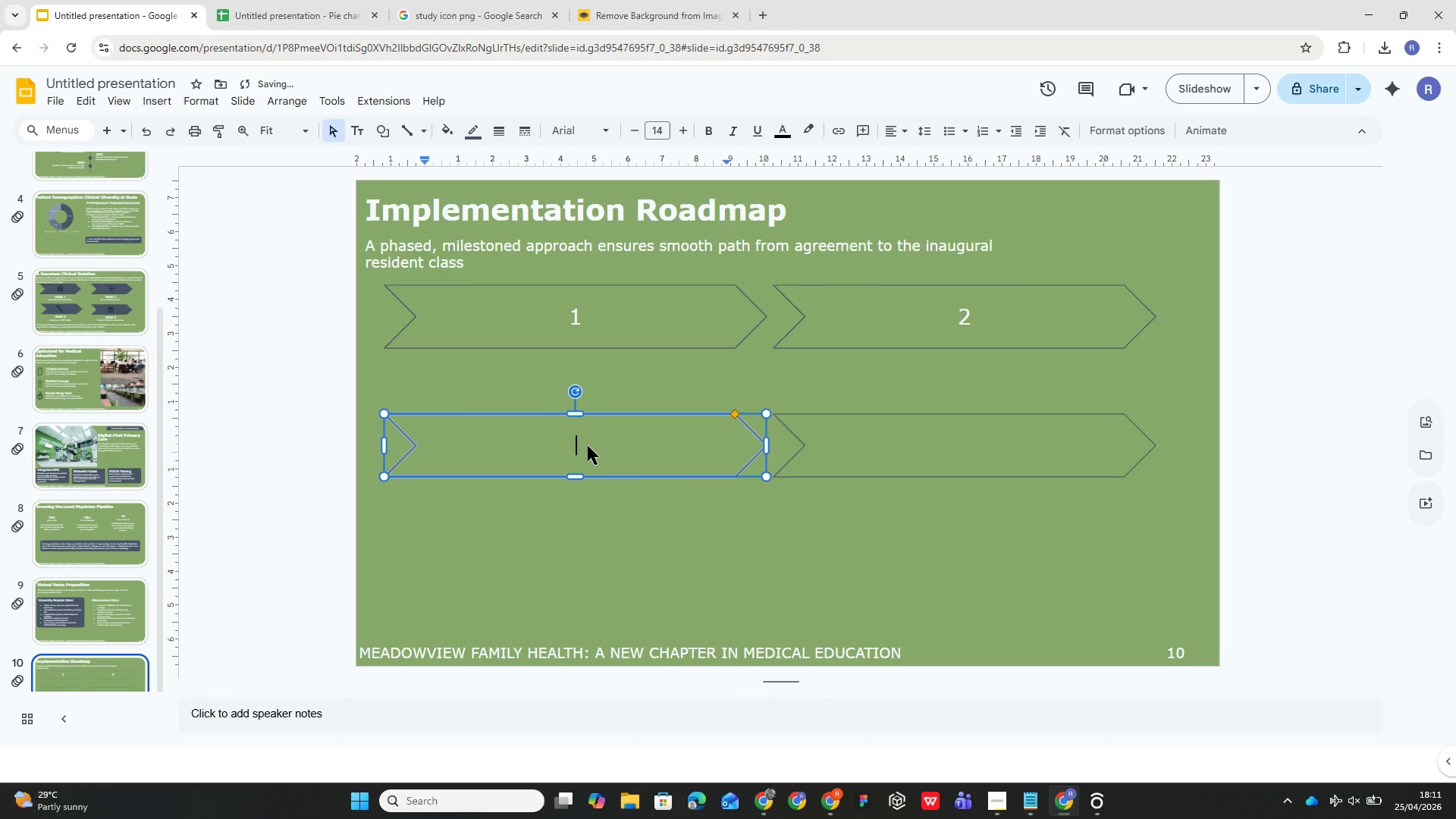 
key(Control+V)
 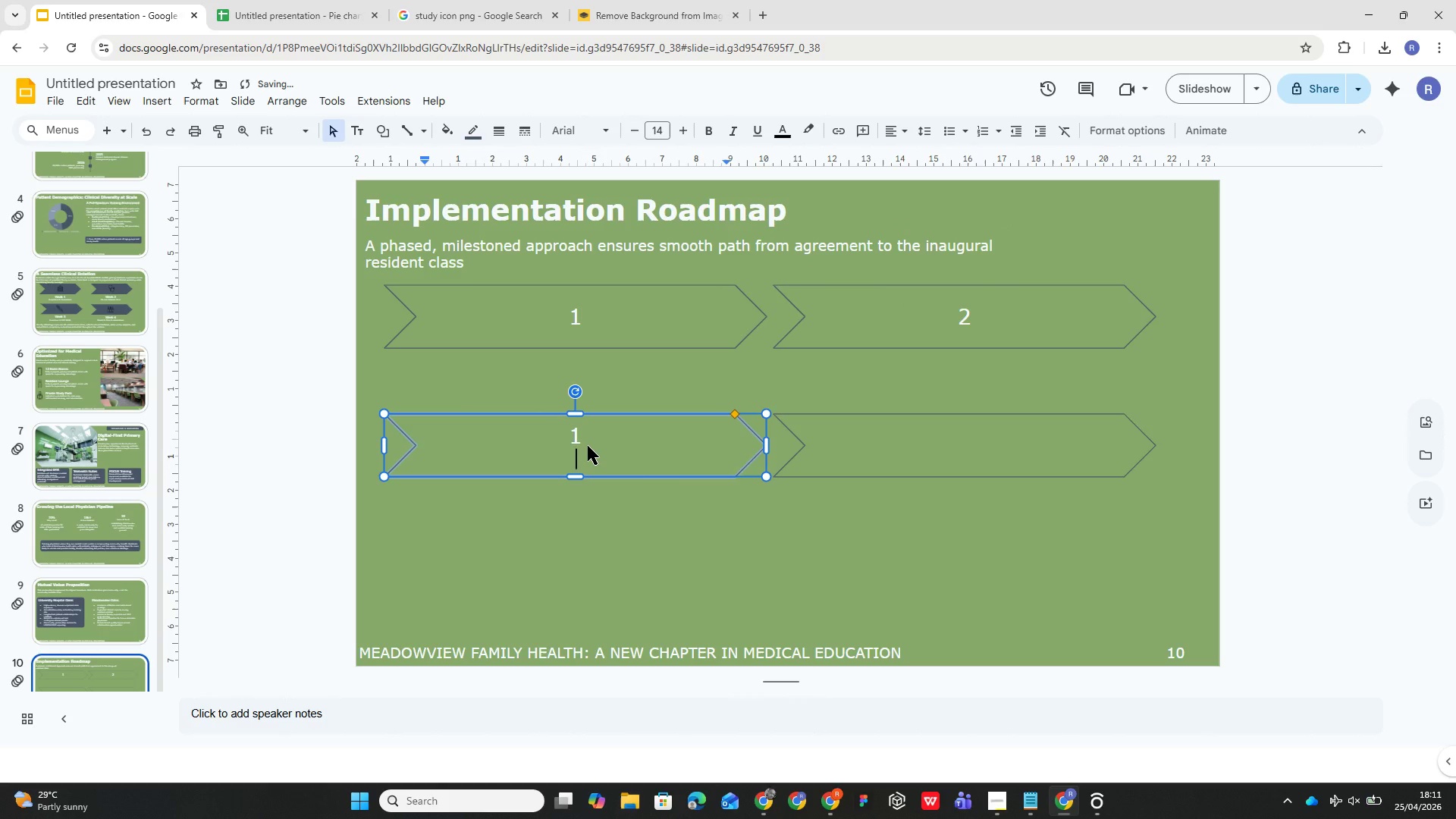 
key(Backspace)
 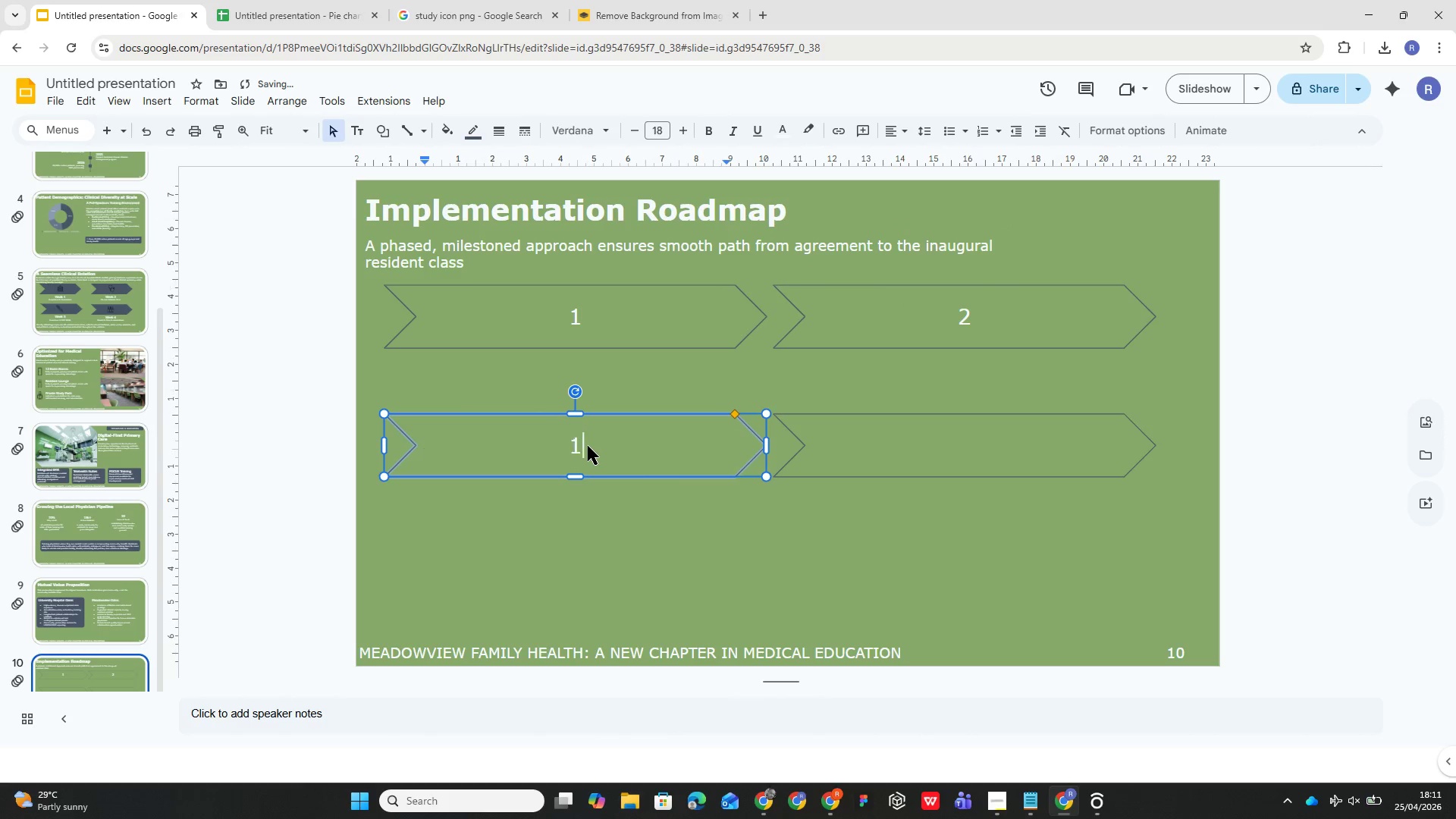 
key(Backspace)
 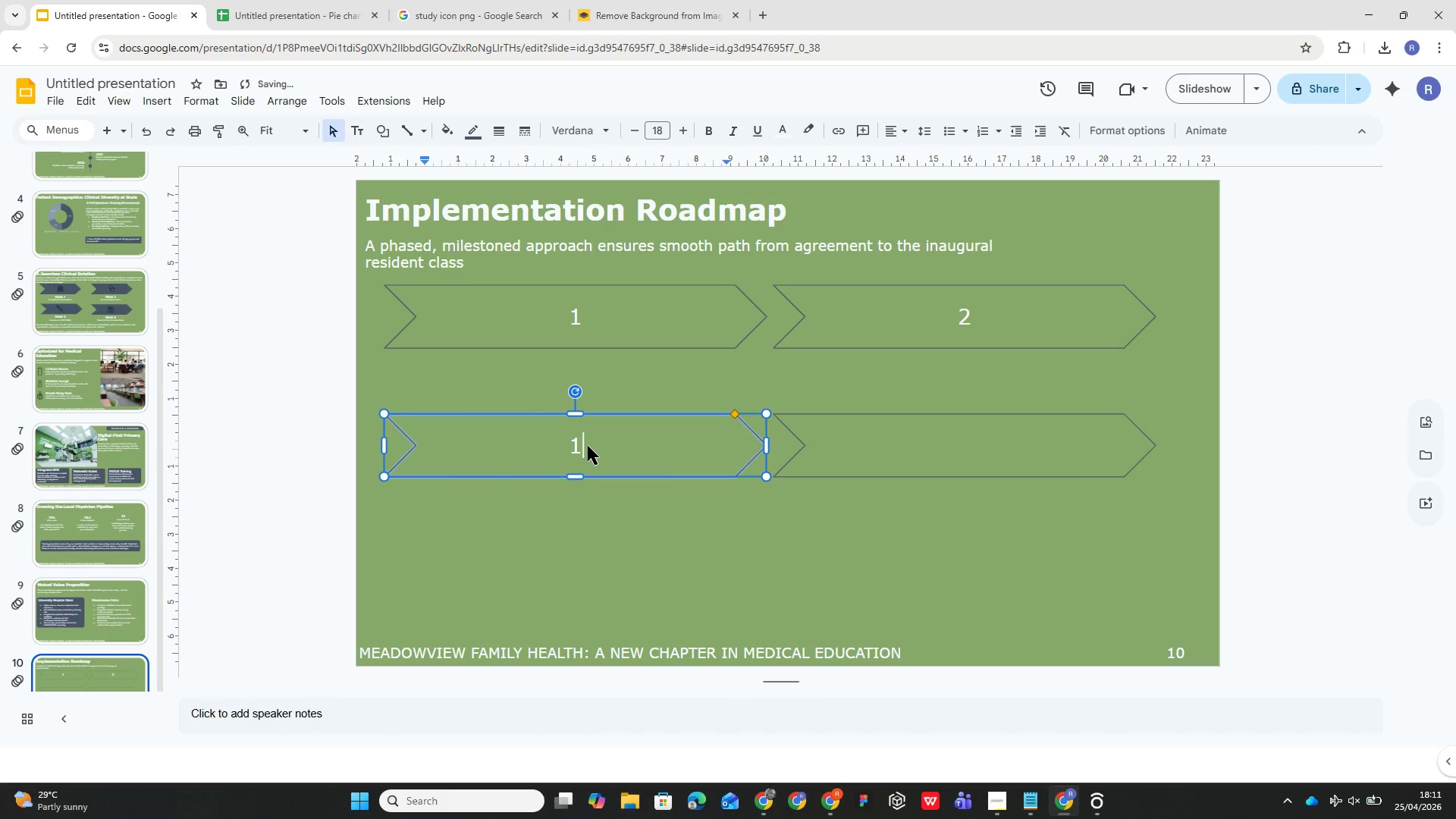 
key(Backspace)
 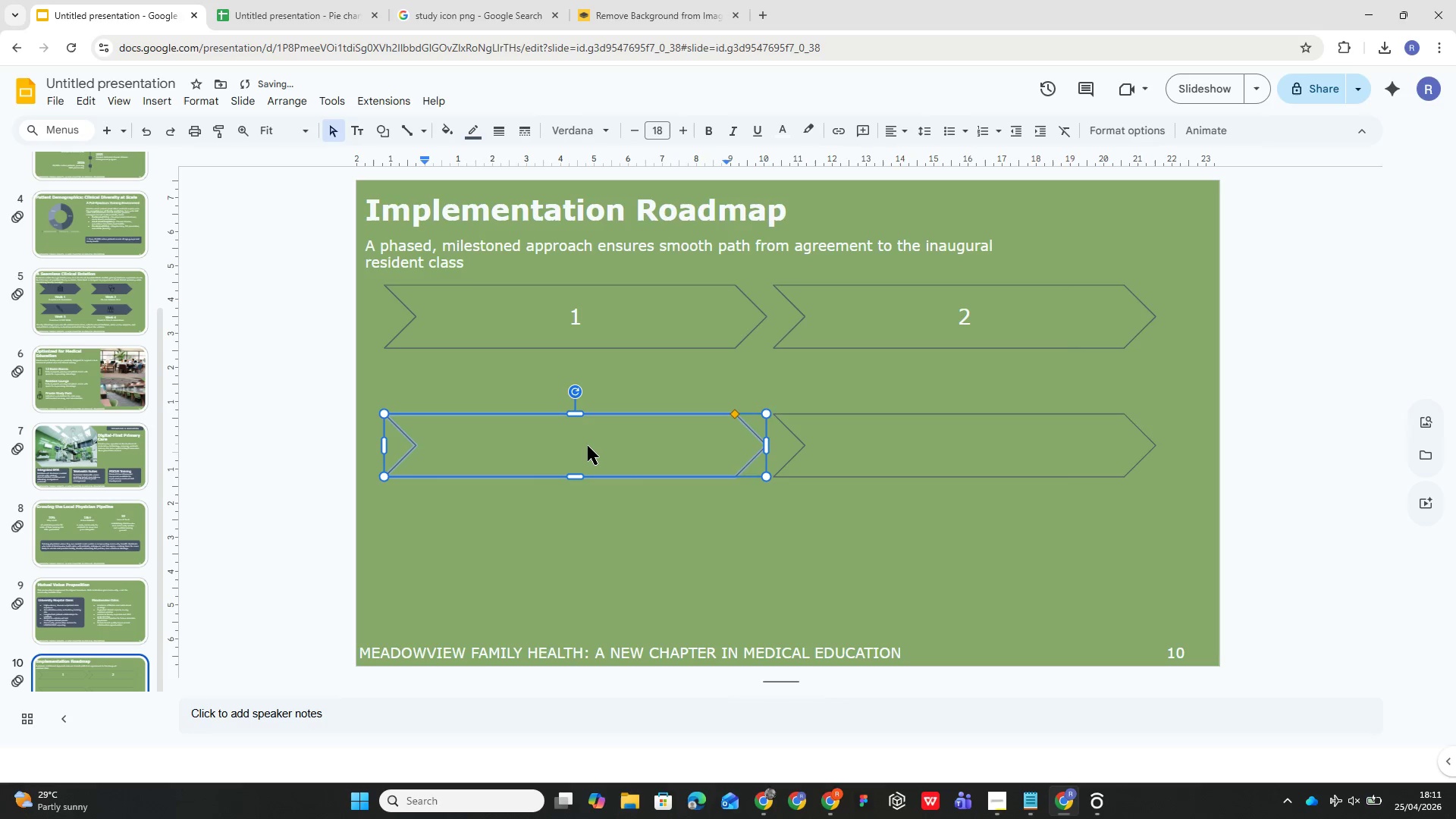 
key(3)
 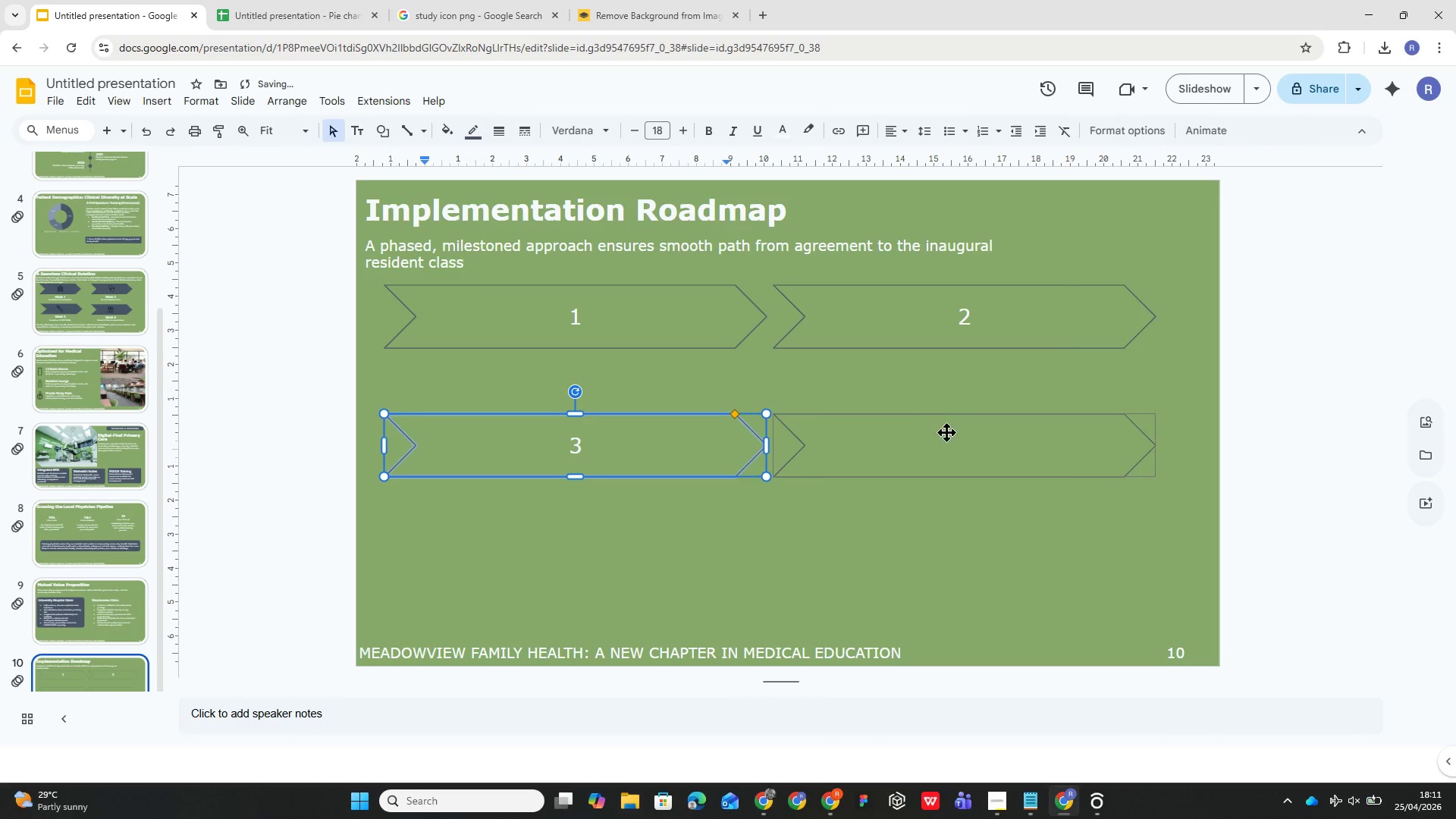 
double_click([965, 449])
 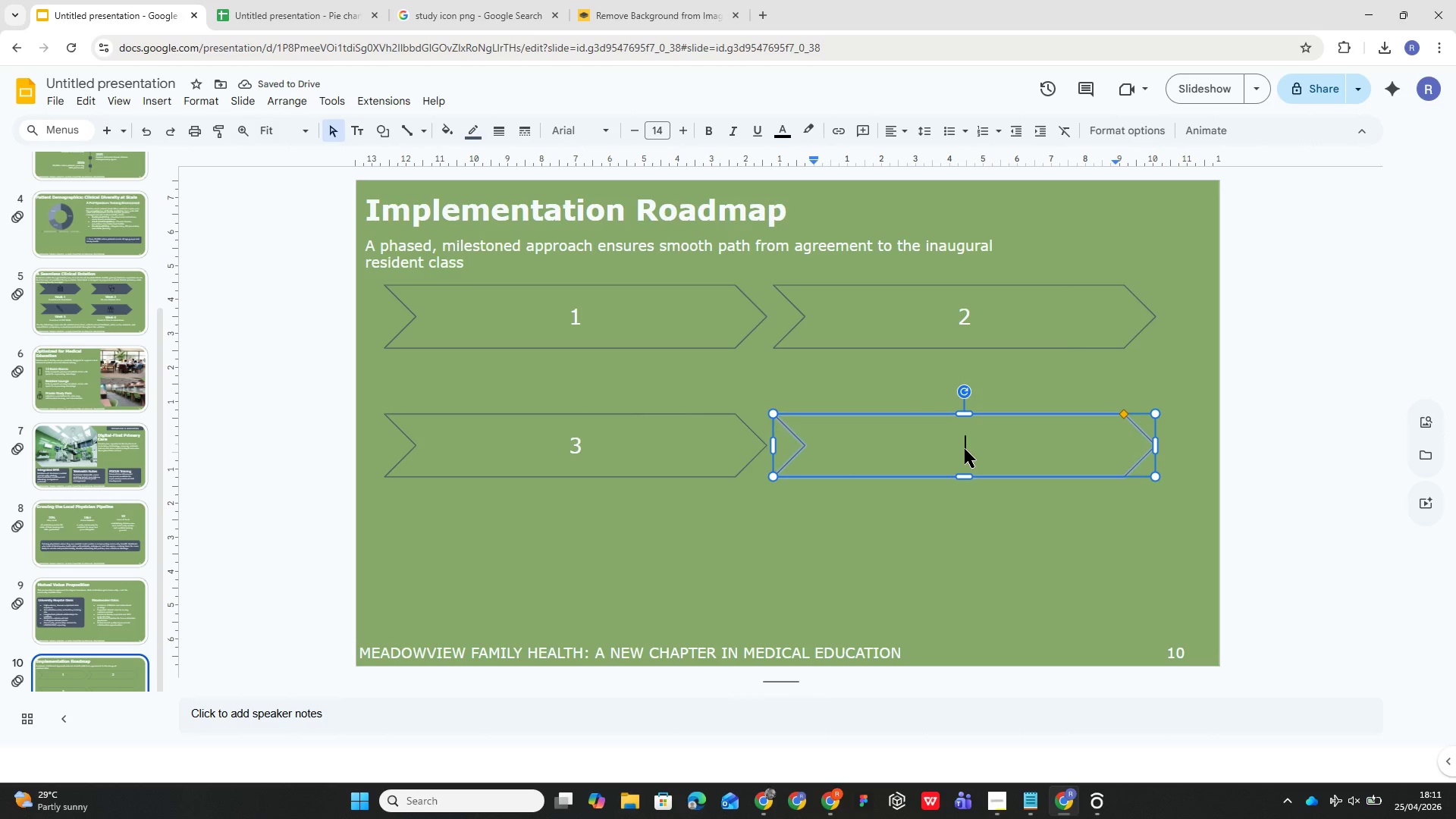 
key(Control+V)
 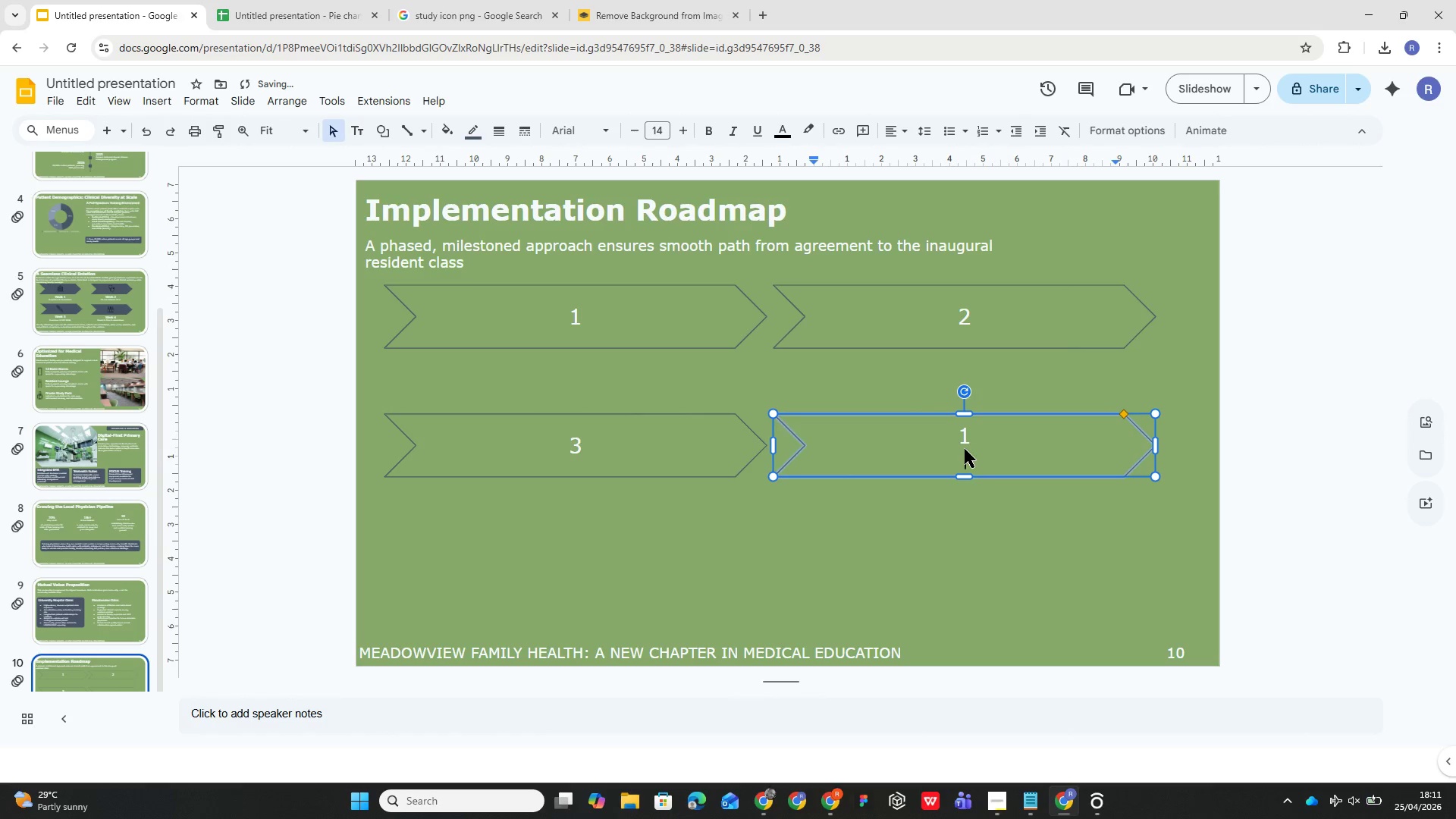 
key(Backspace)
 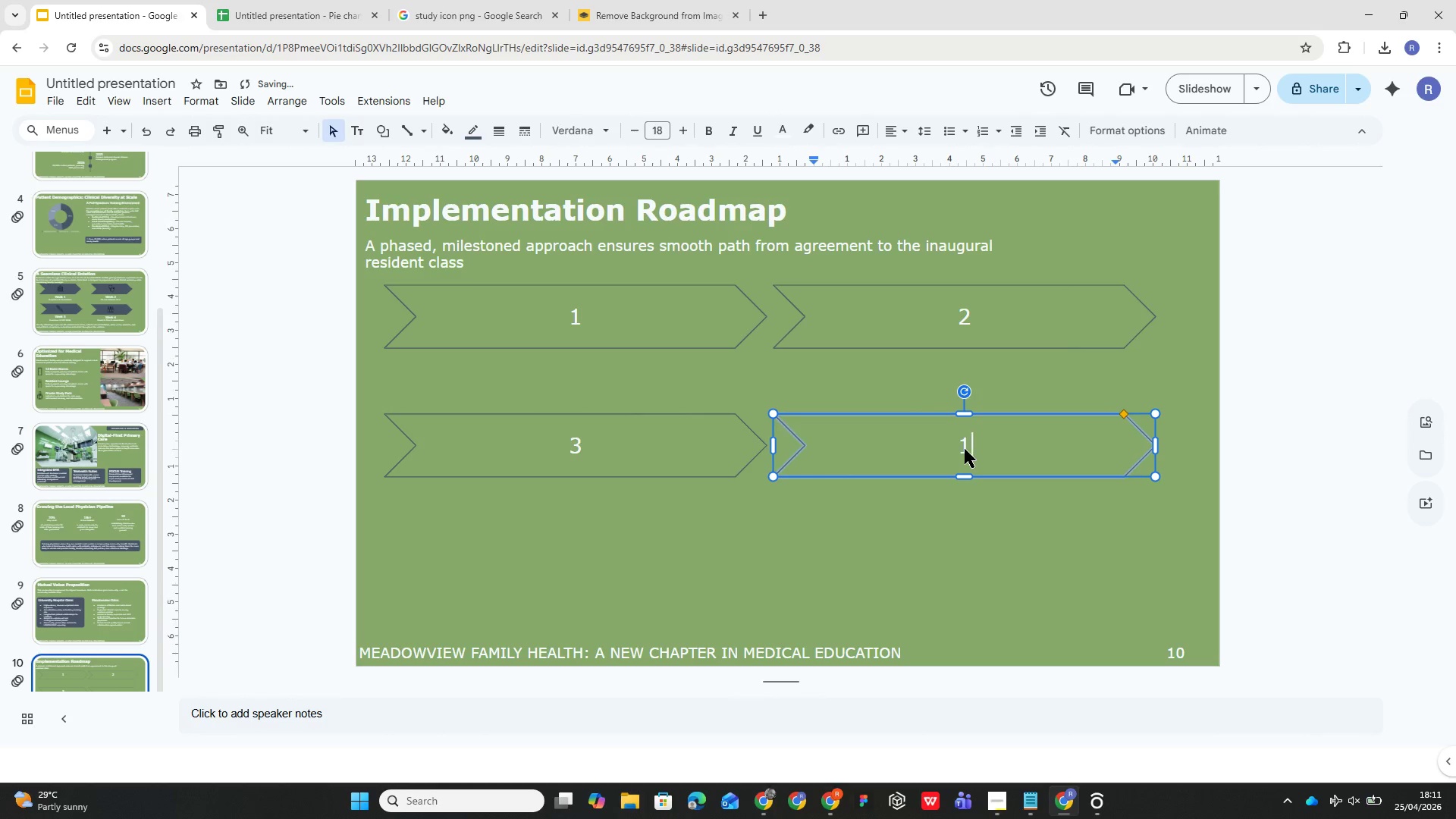 
key(Backspace)
 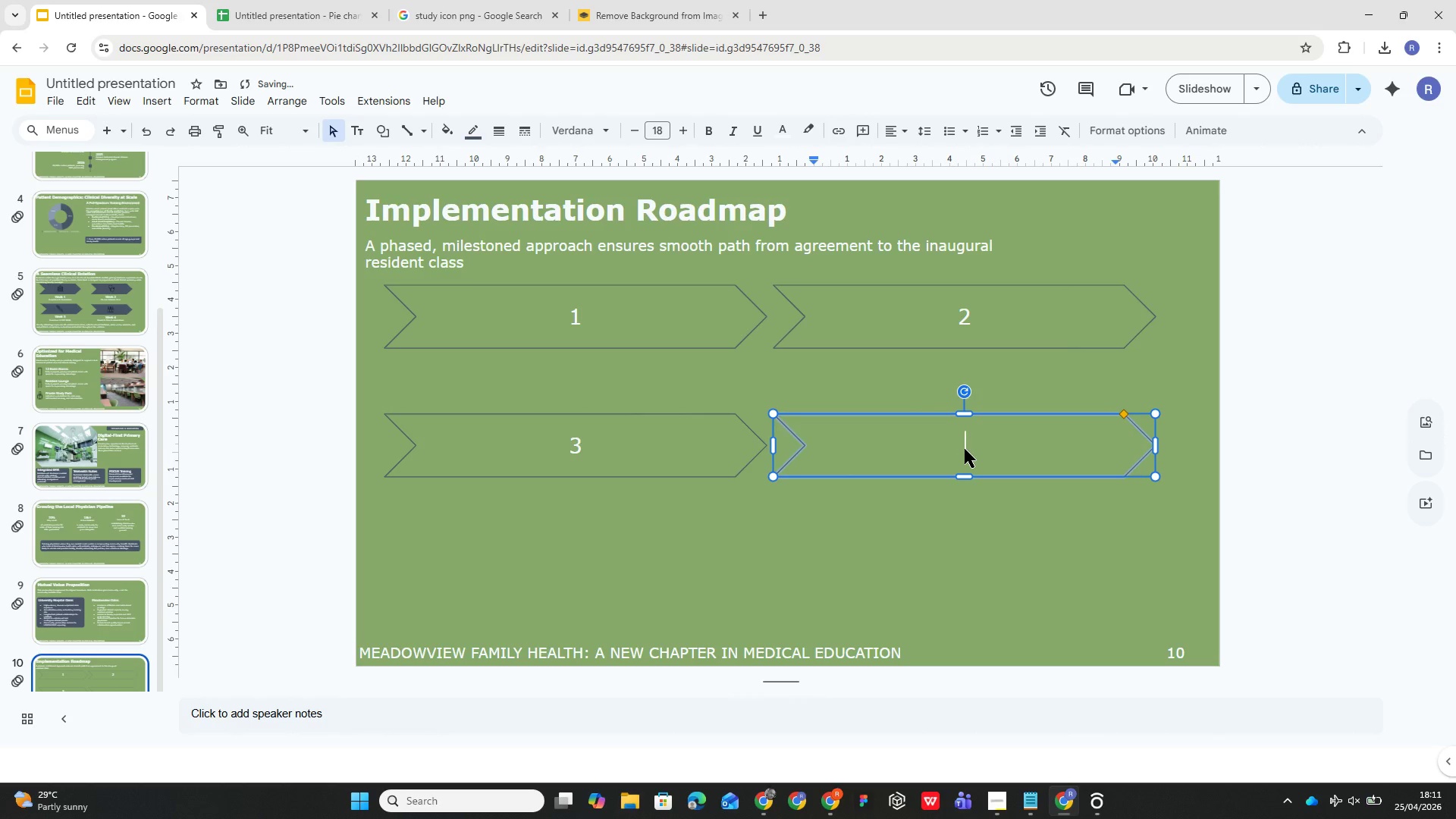 
key(Backspace)
 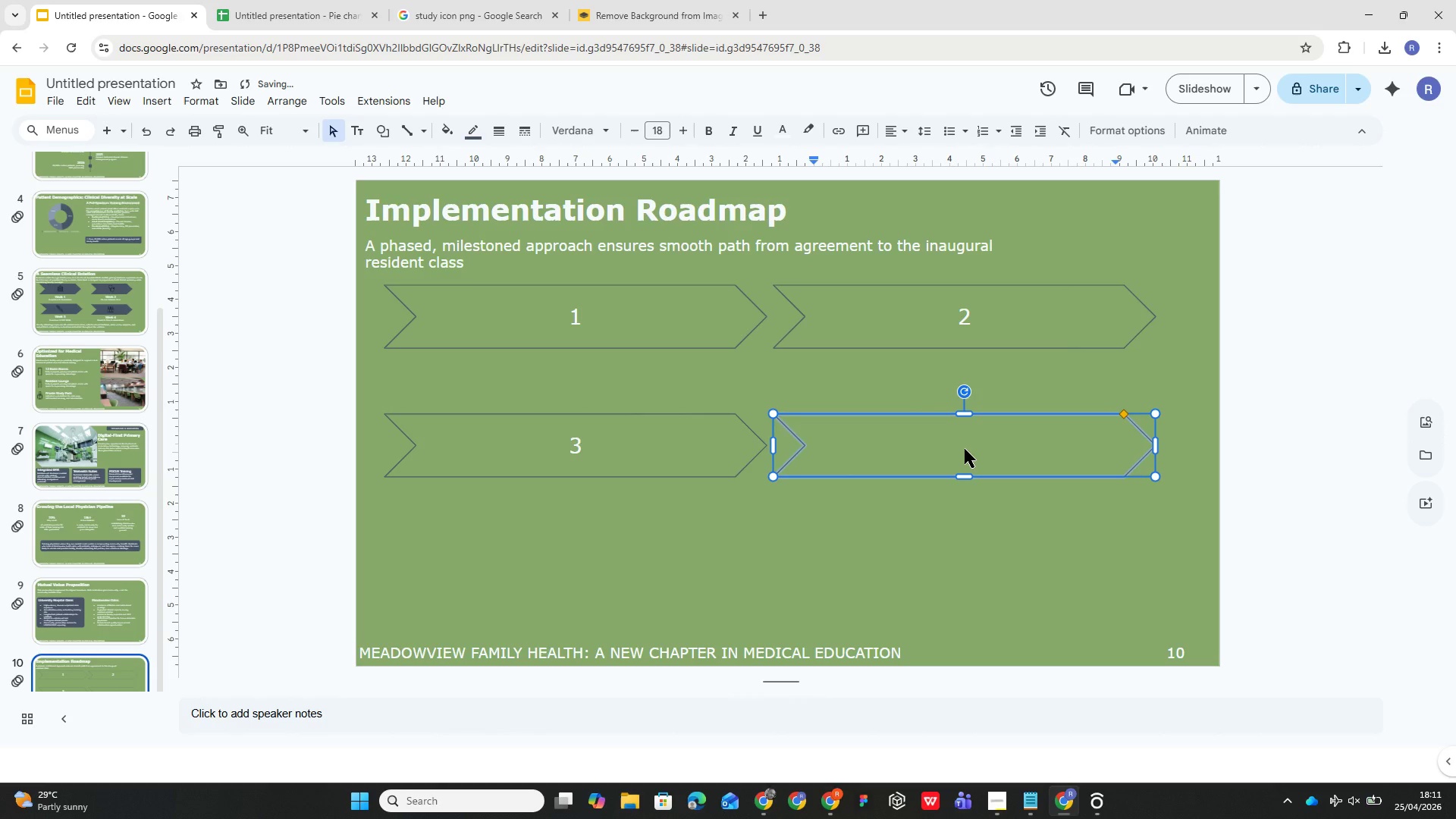 
key(4)
 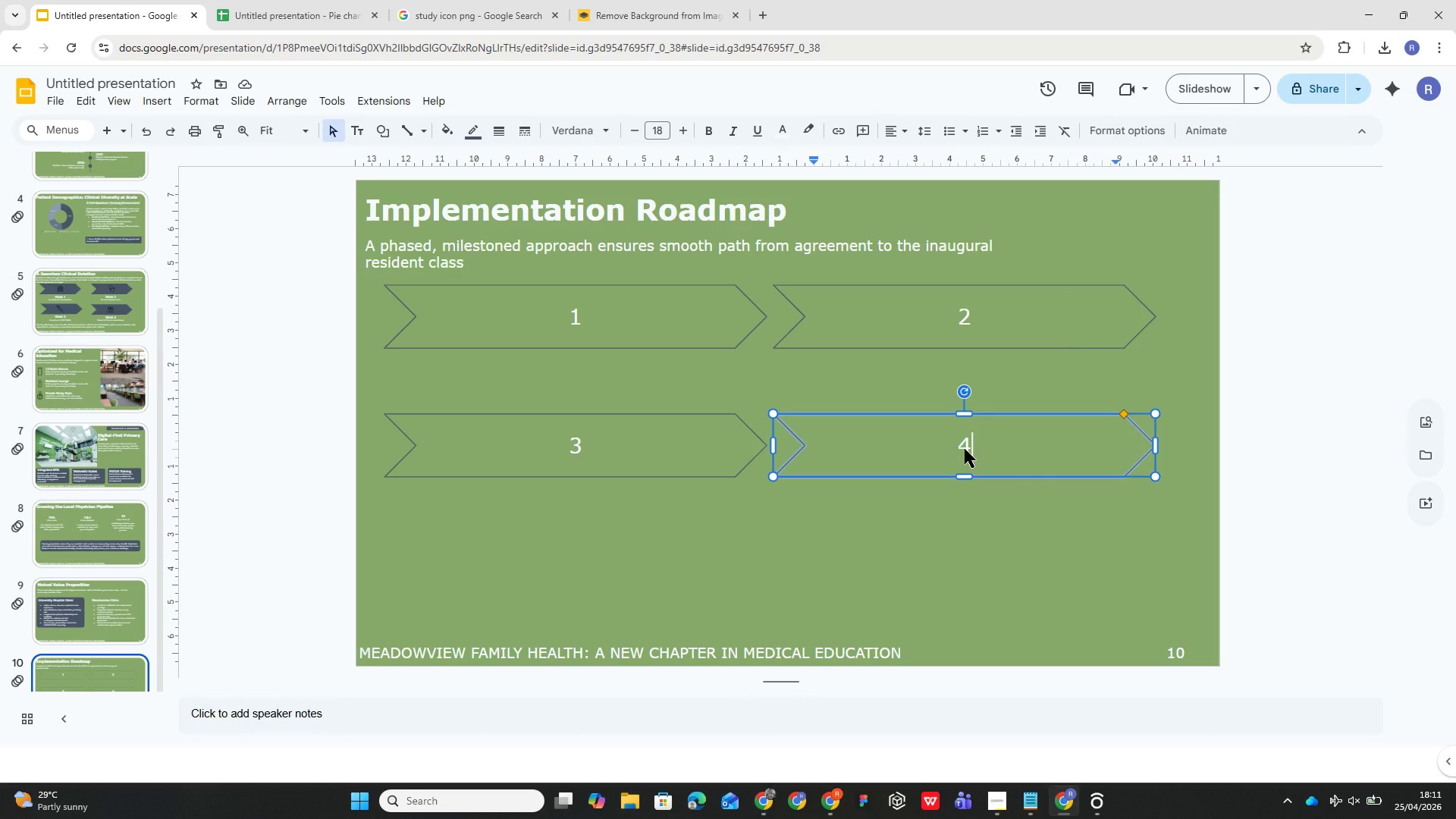 
wait(14.28)
 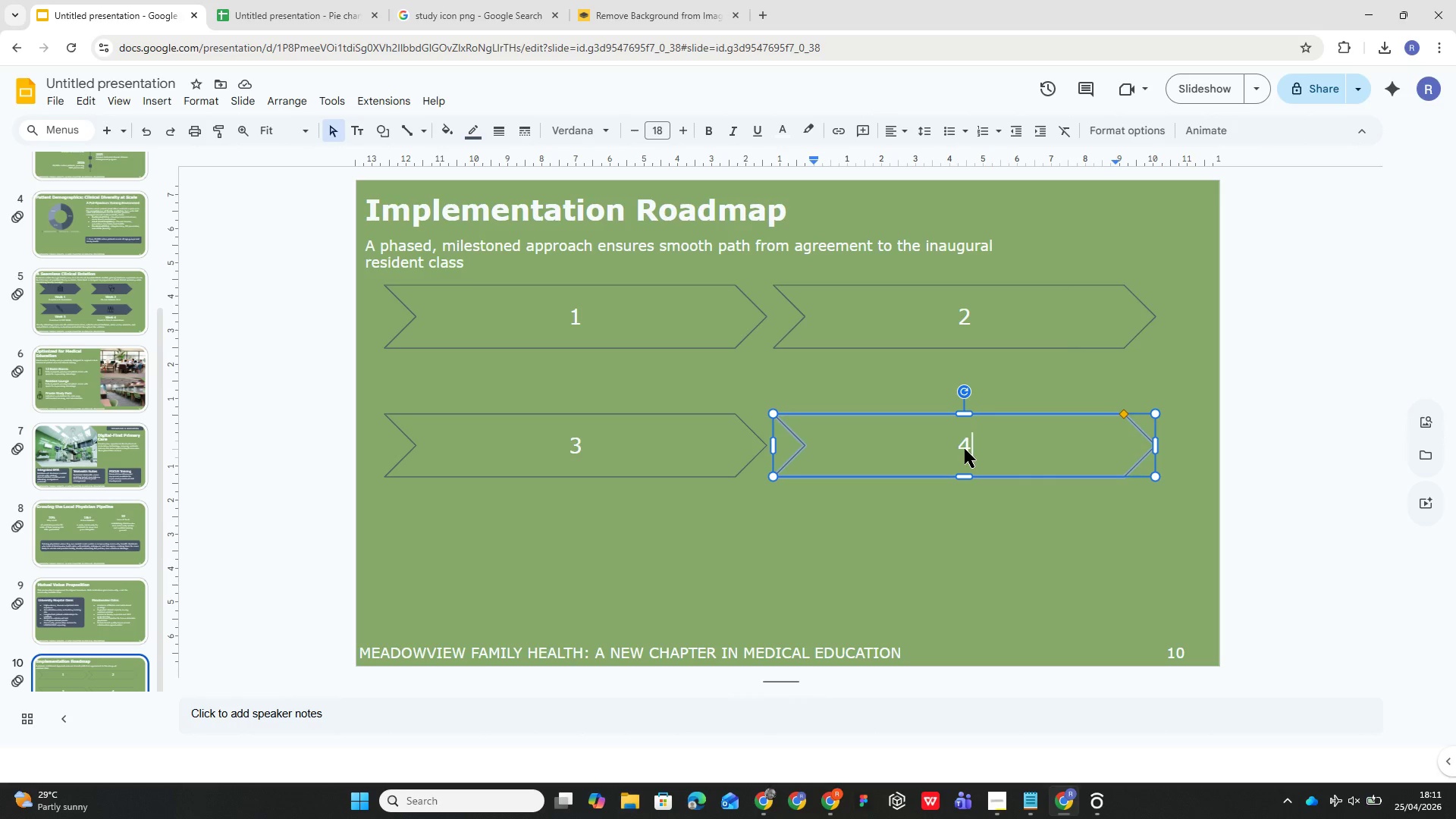 
left_click([639, 605])
 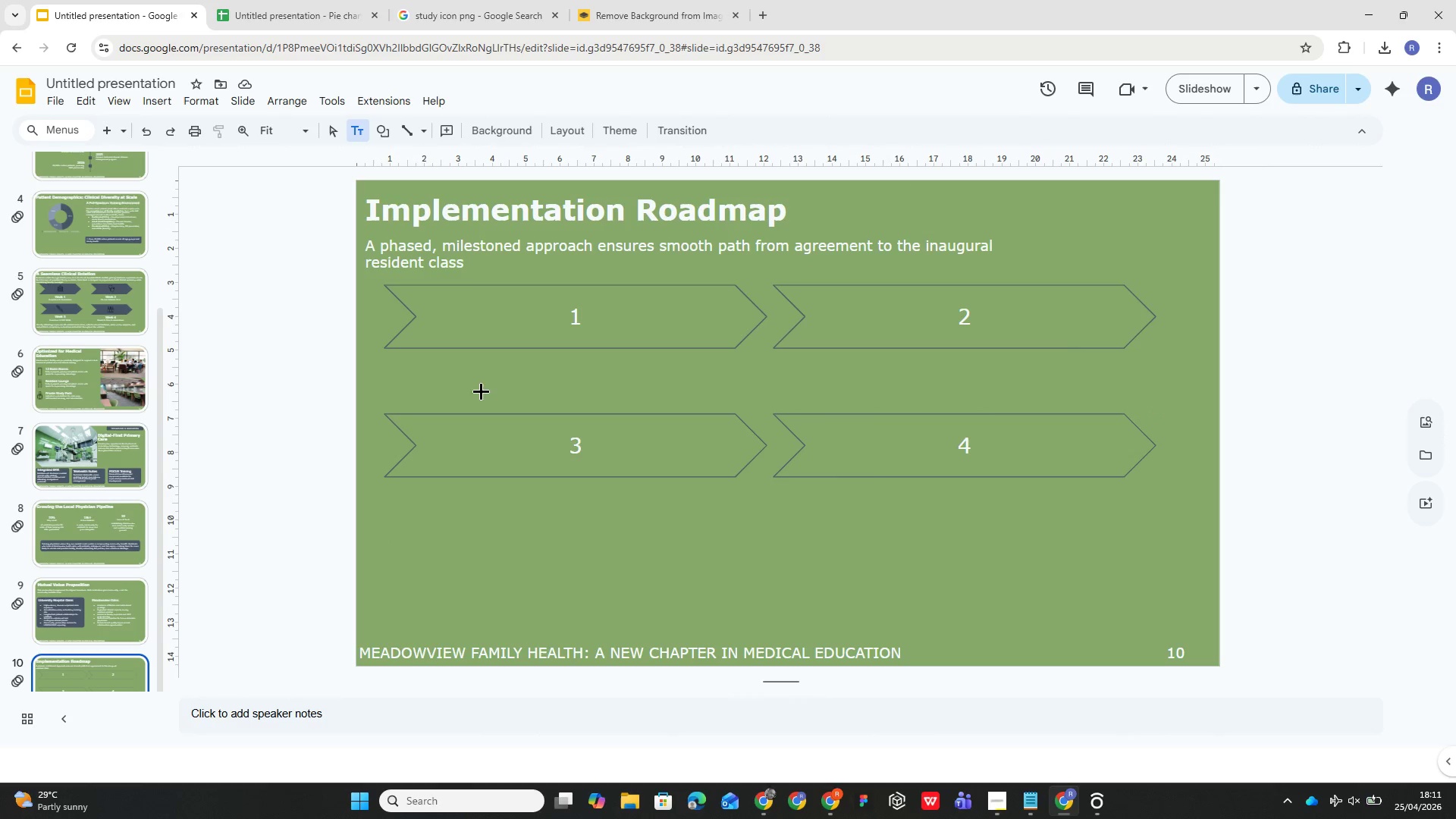 
left_click_drag(start_coordinate=[399, 351], to_coordinate=[738, 406])
 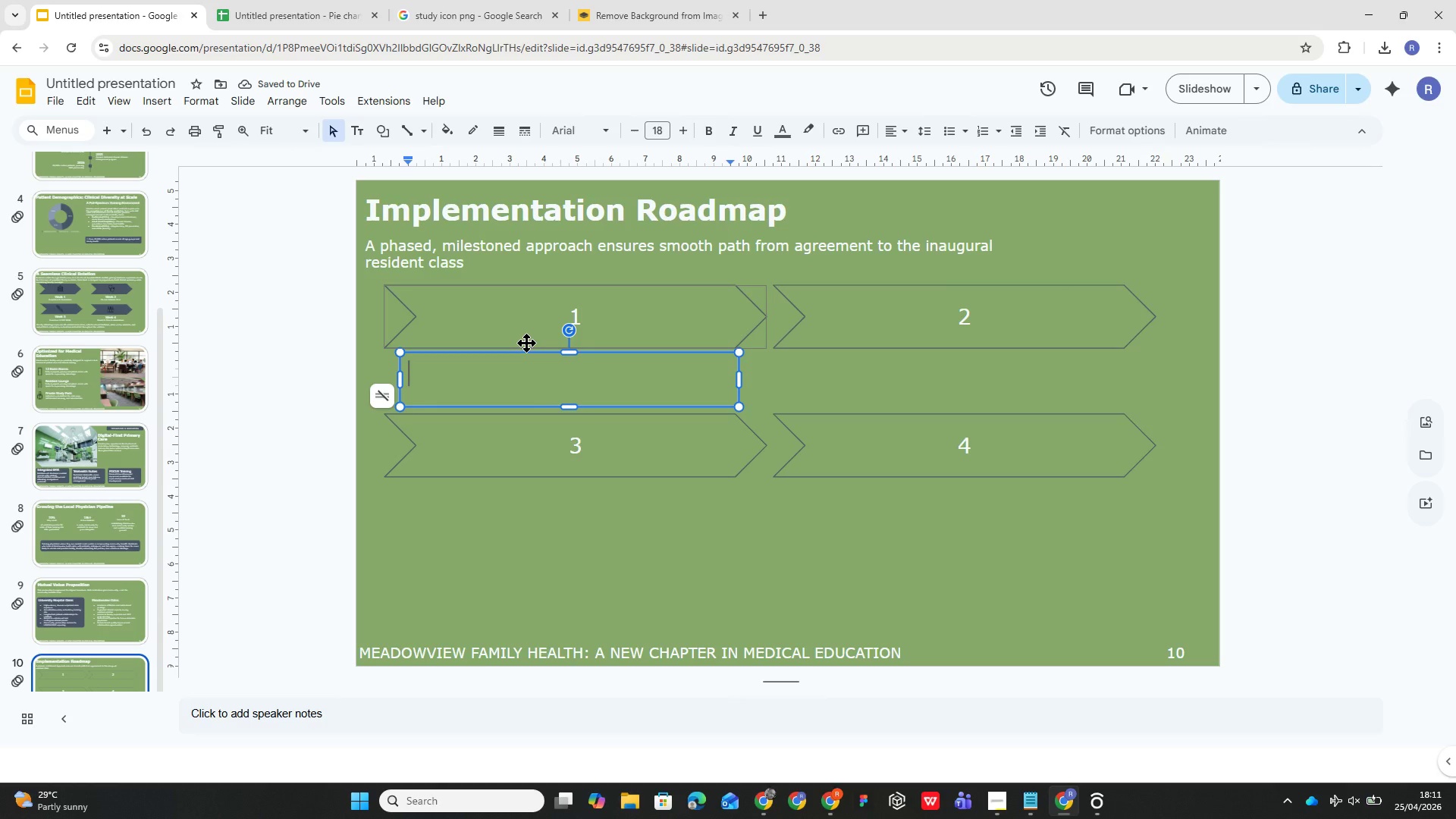 
type(Q3 2205)
key(Backspace)
key(Backspace)
key(Backspace)
type(026)
 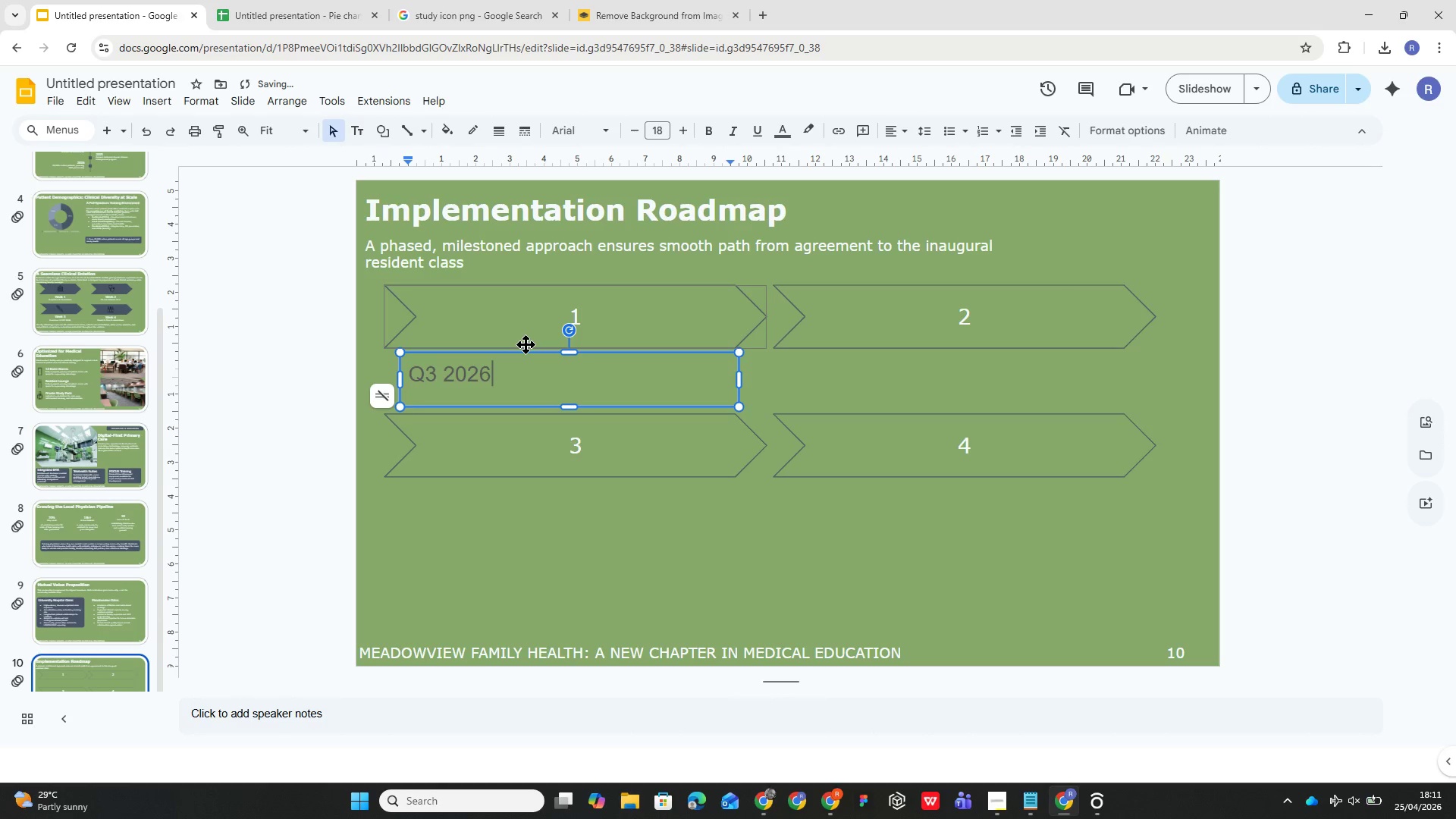 
key(Enter)
 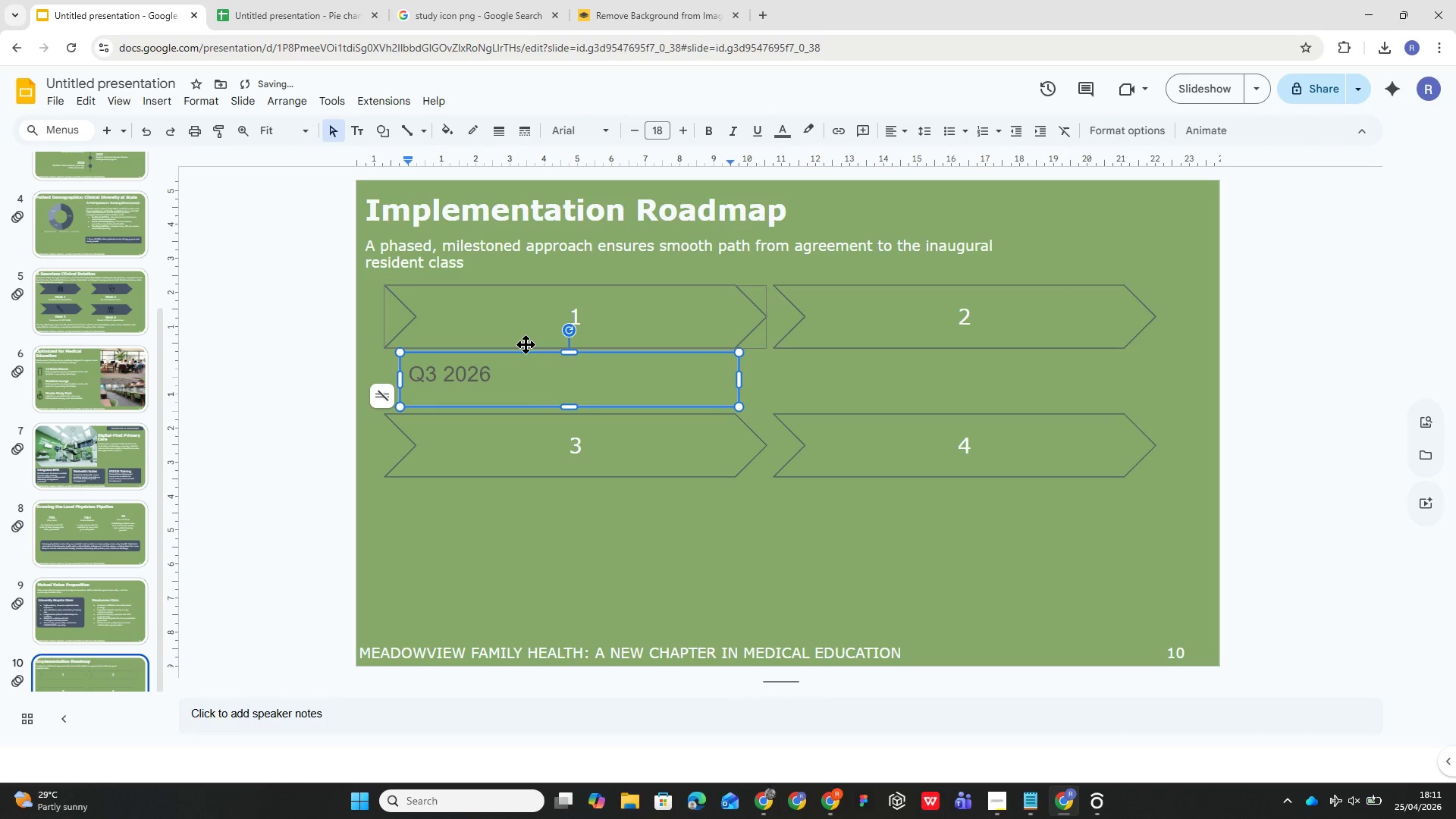 
type(Formal site visits and facility review by GME leadership)
 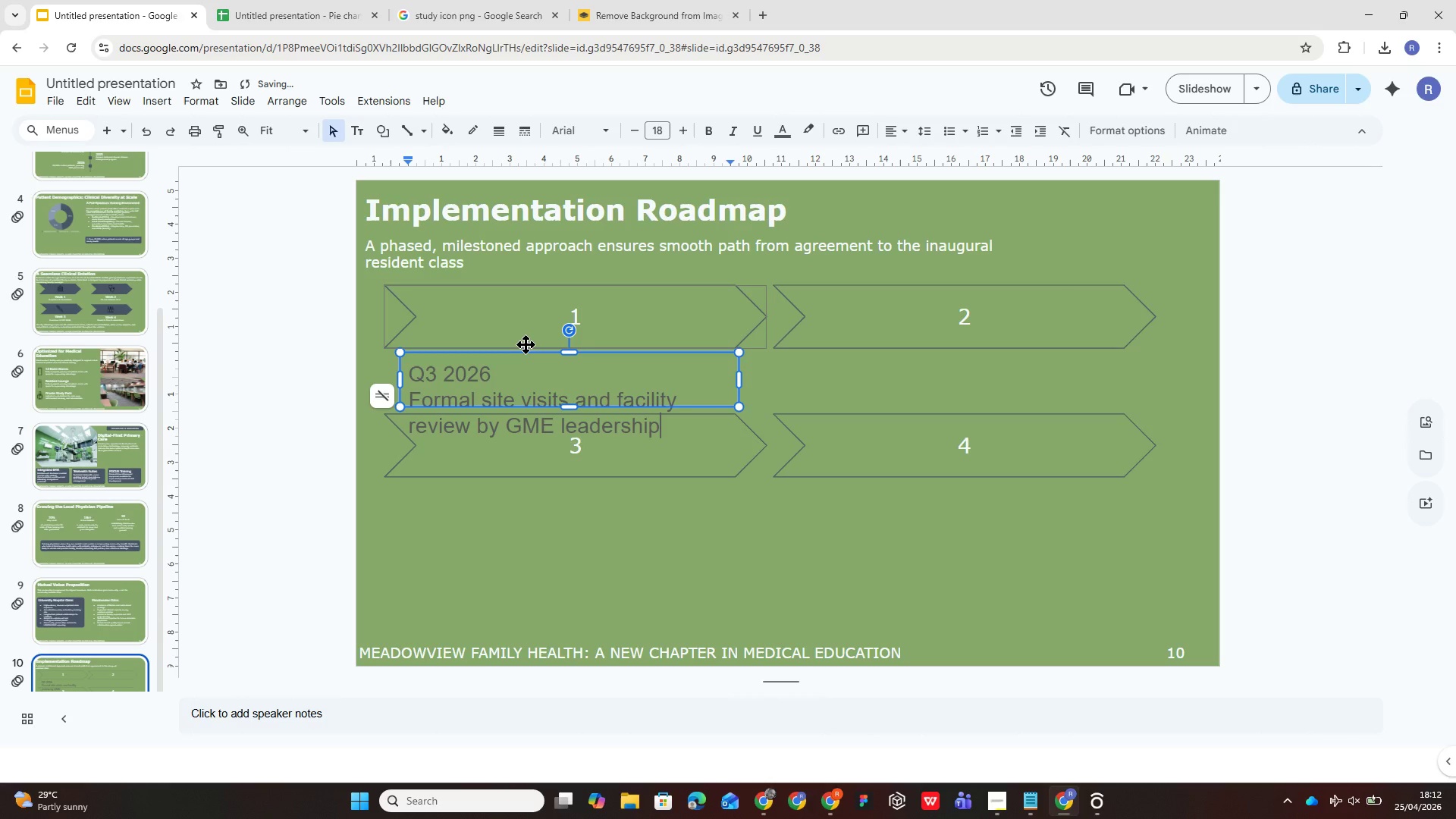 
key(Control+Q)
 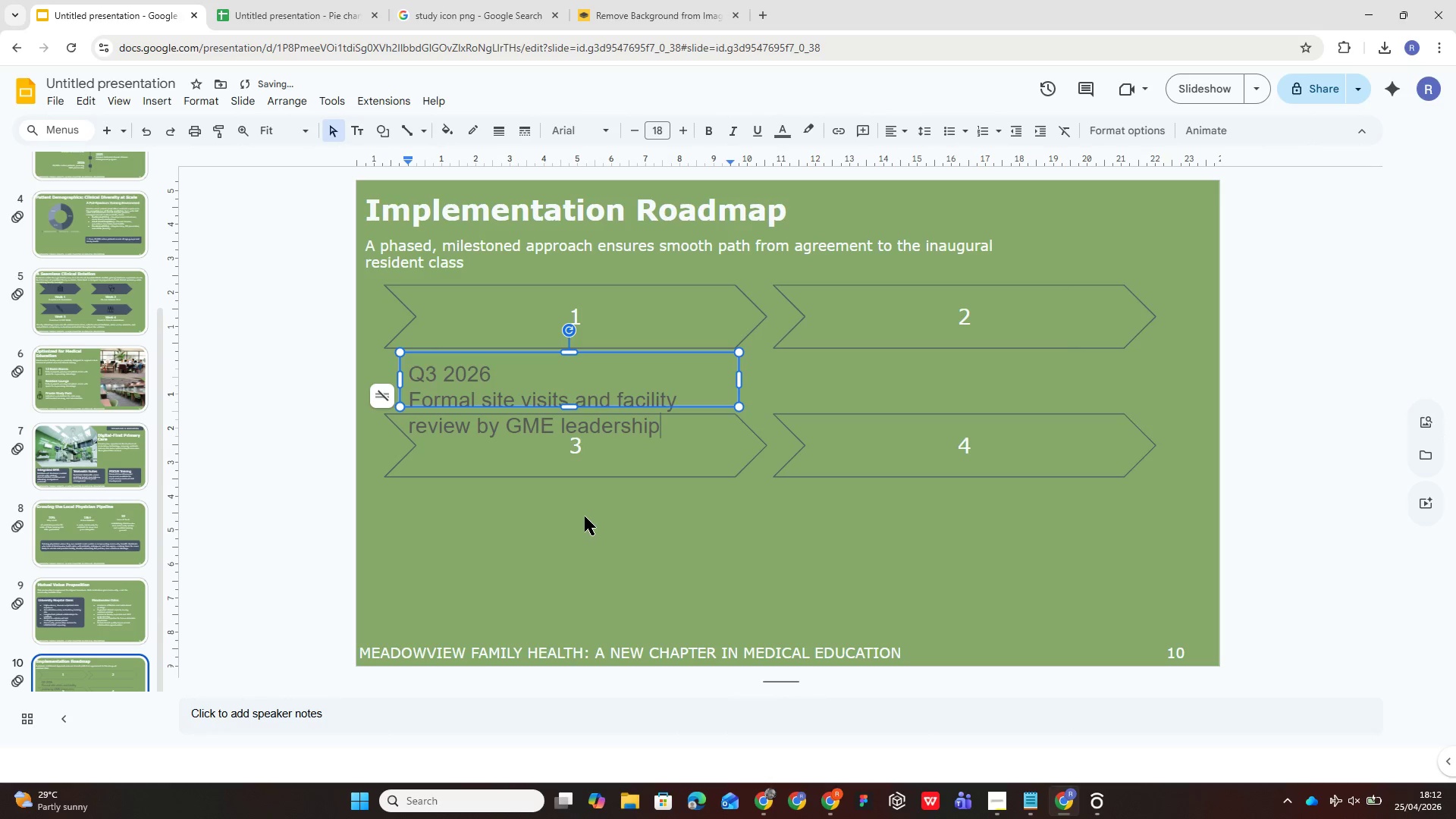 
key(Control+A)
 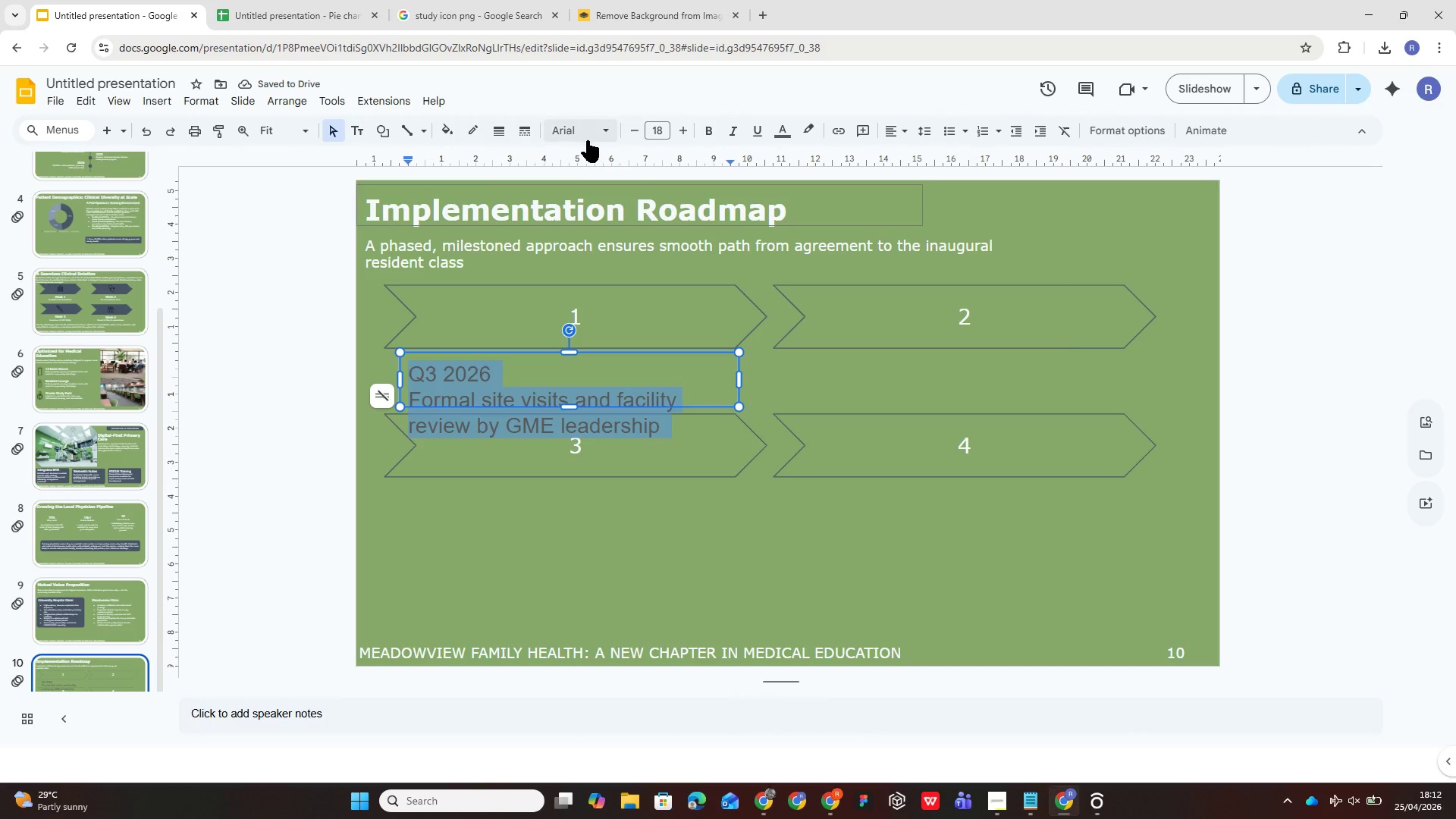 
left_click([596, 133])
 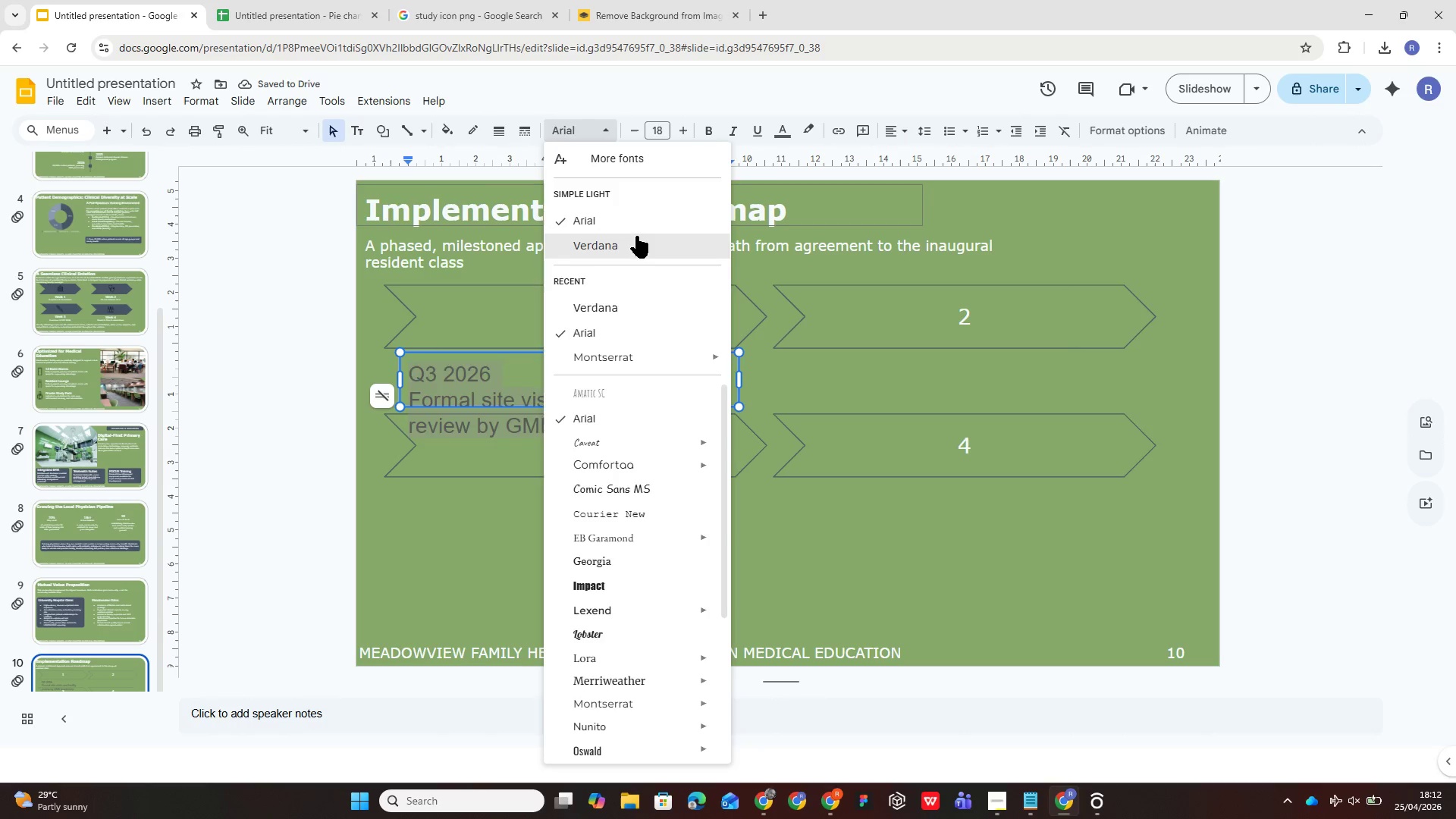 
left_click([636, 237])
 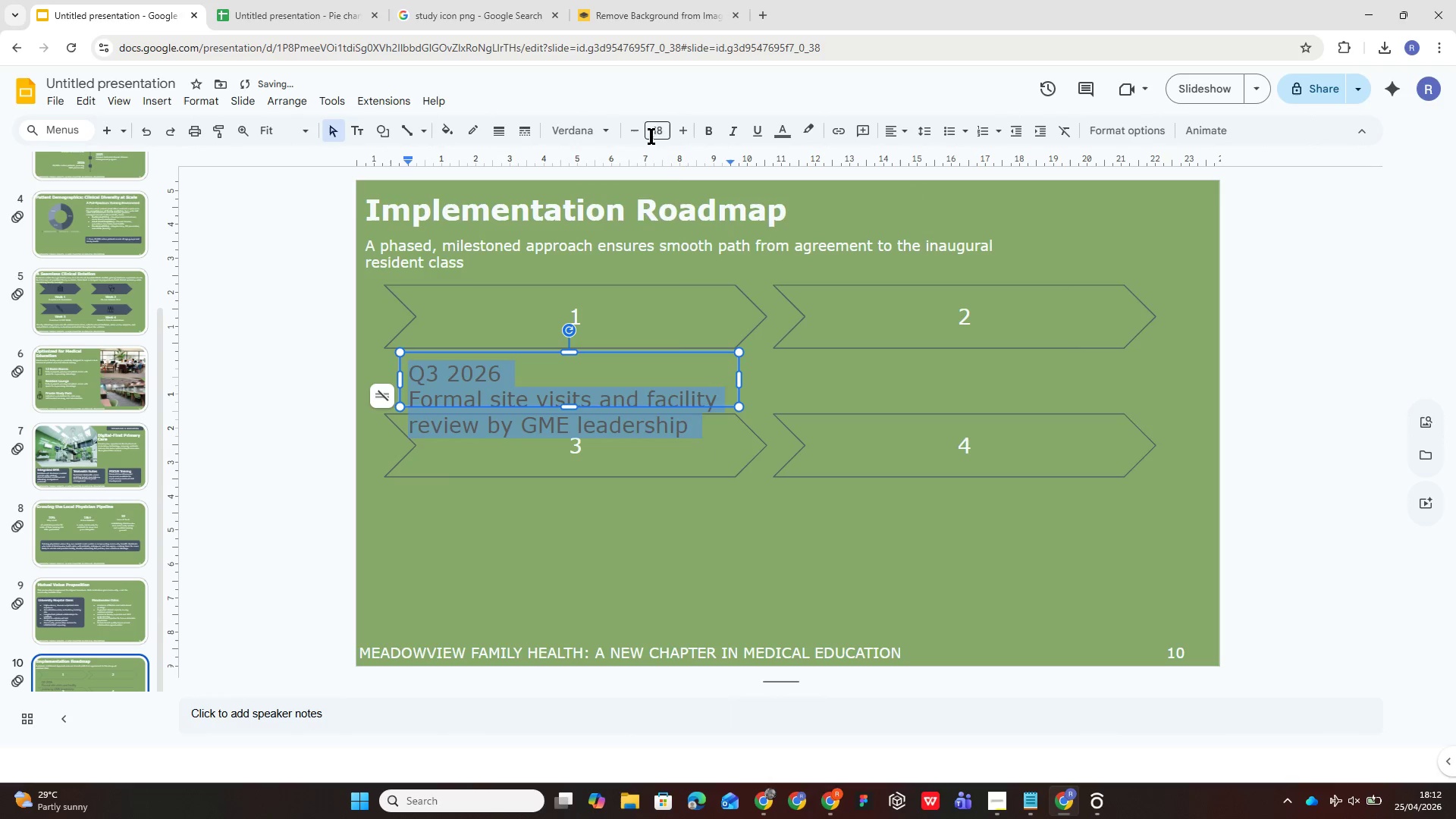 
left_click([651, 130])
 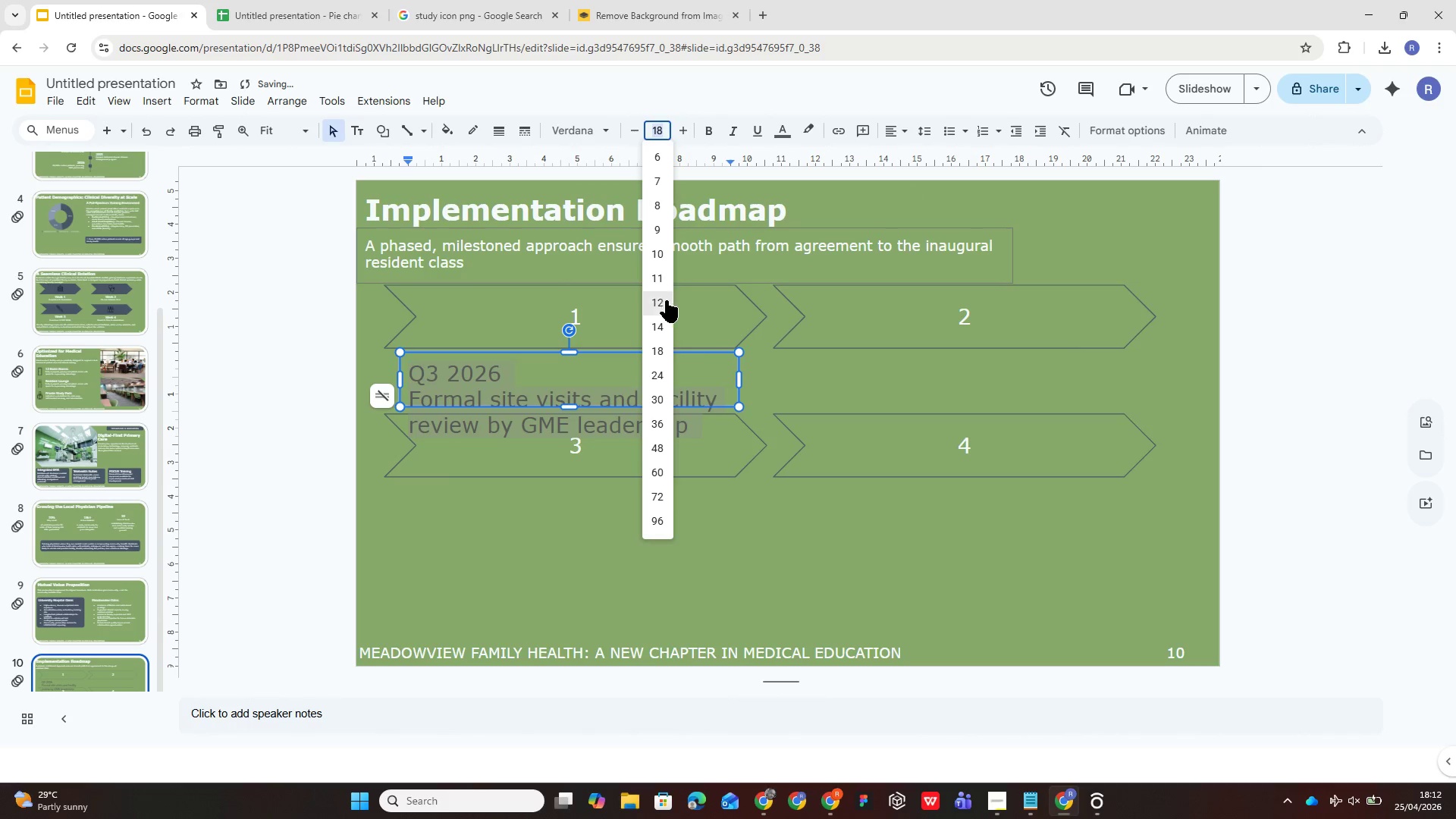 
left_click([666, 298])
 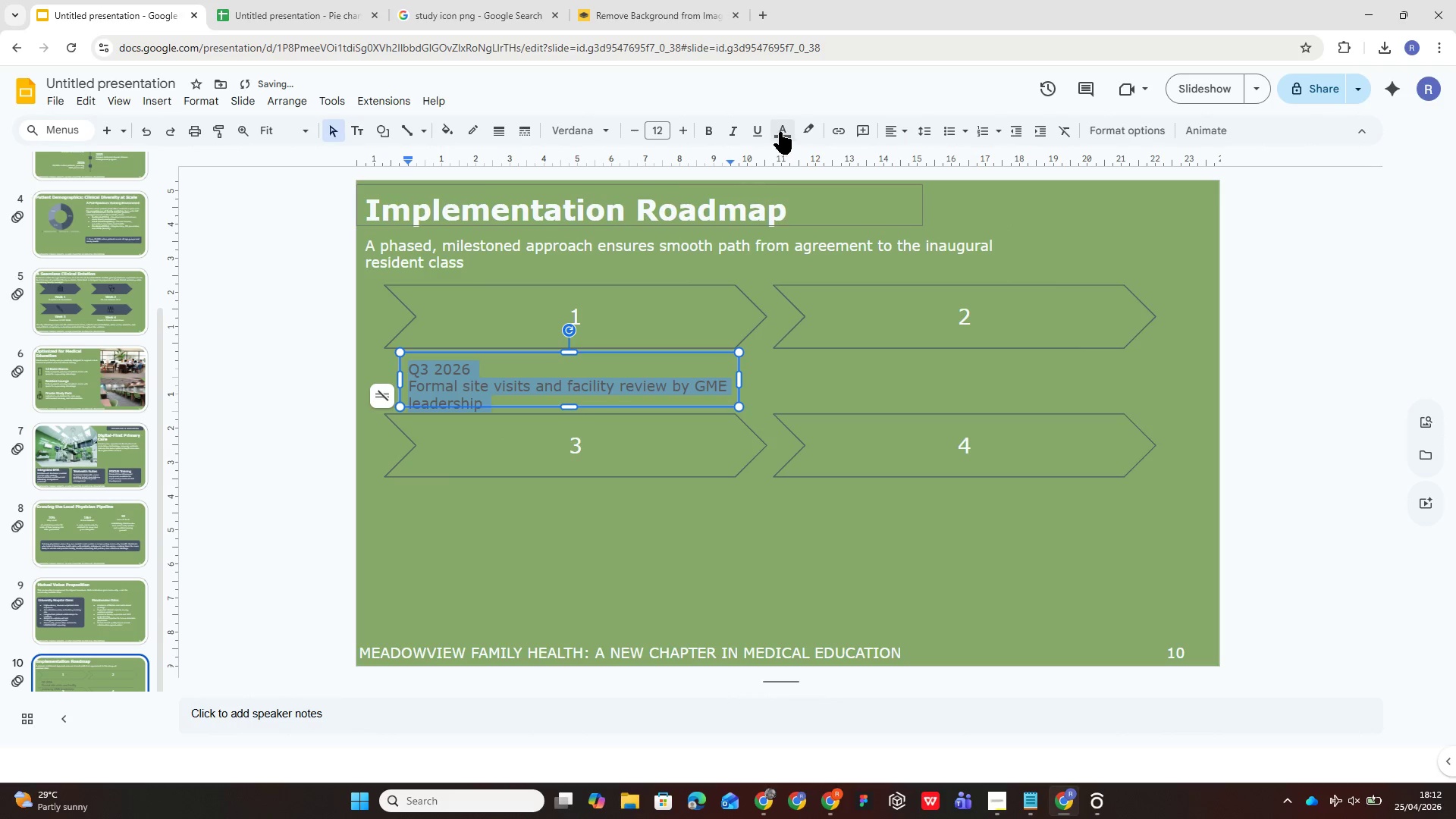 
left_click([780, 132])
 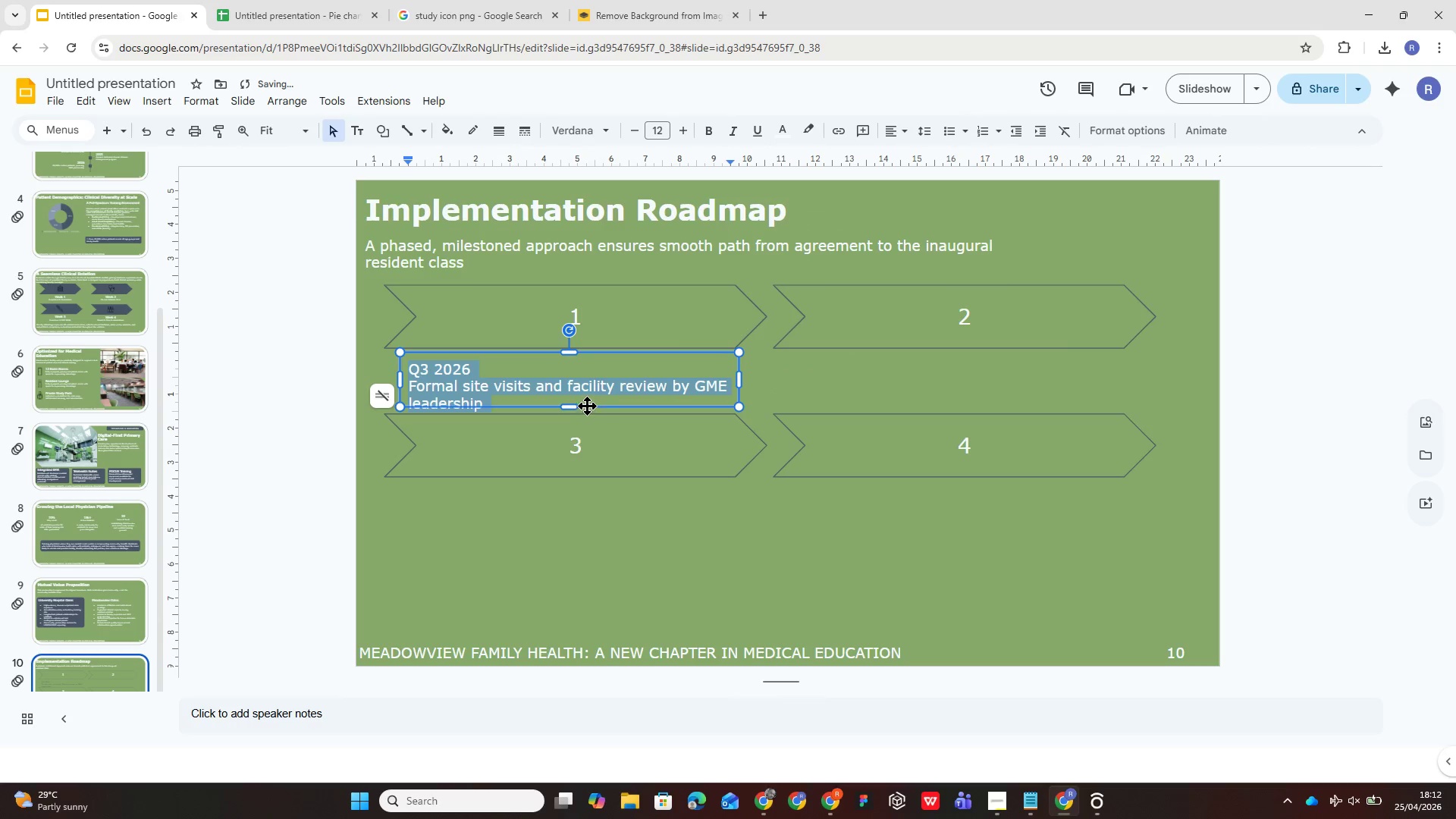 
double_click([440, 370])
 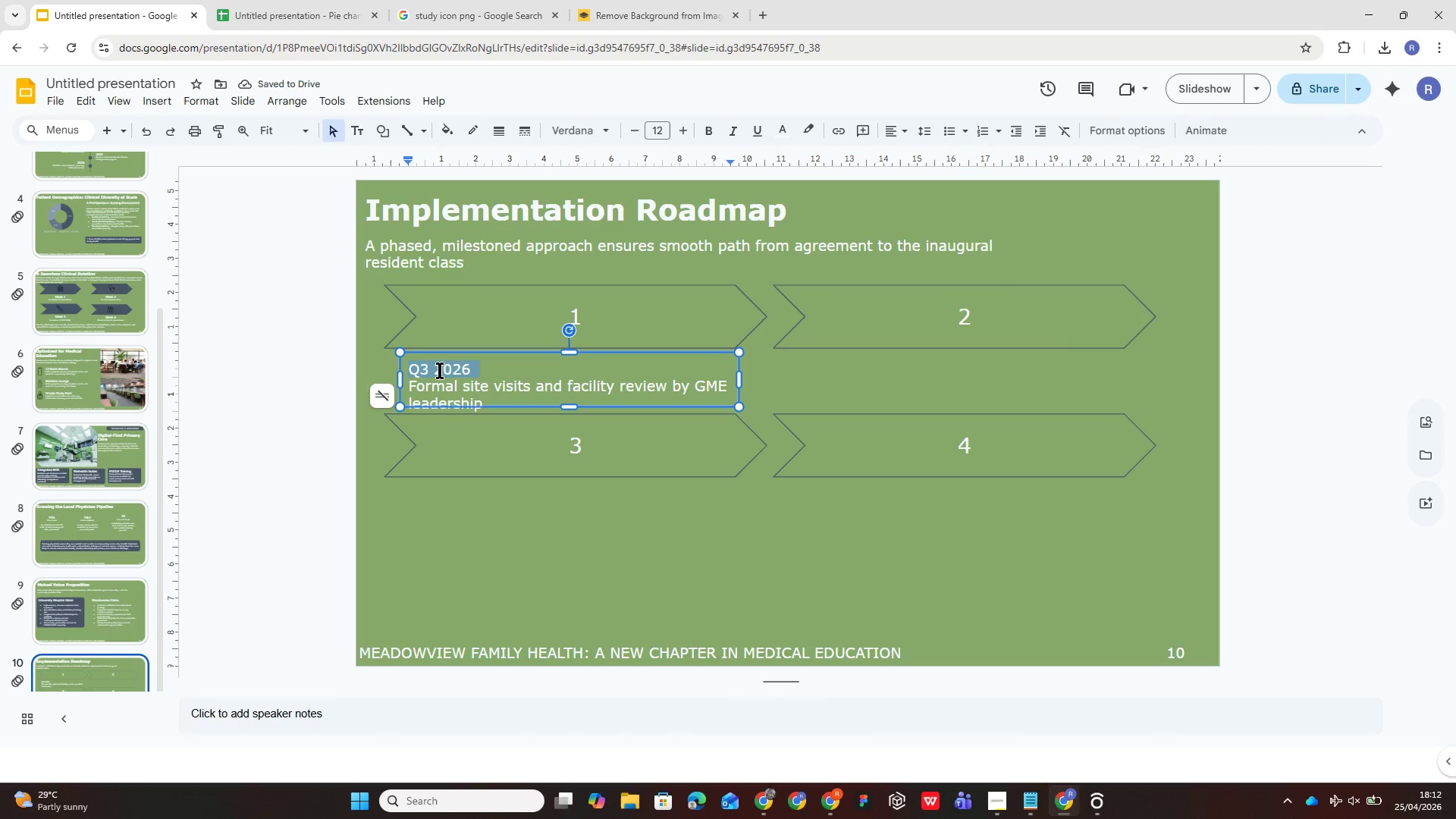 
triple_click([440, 370])
 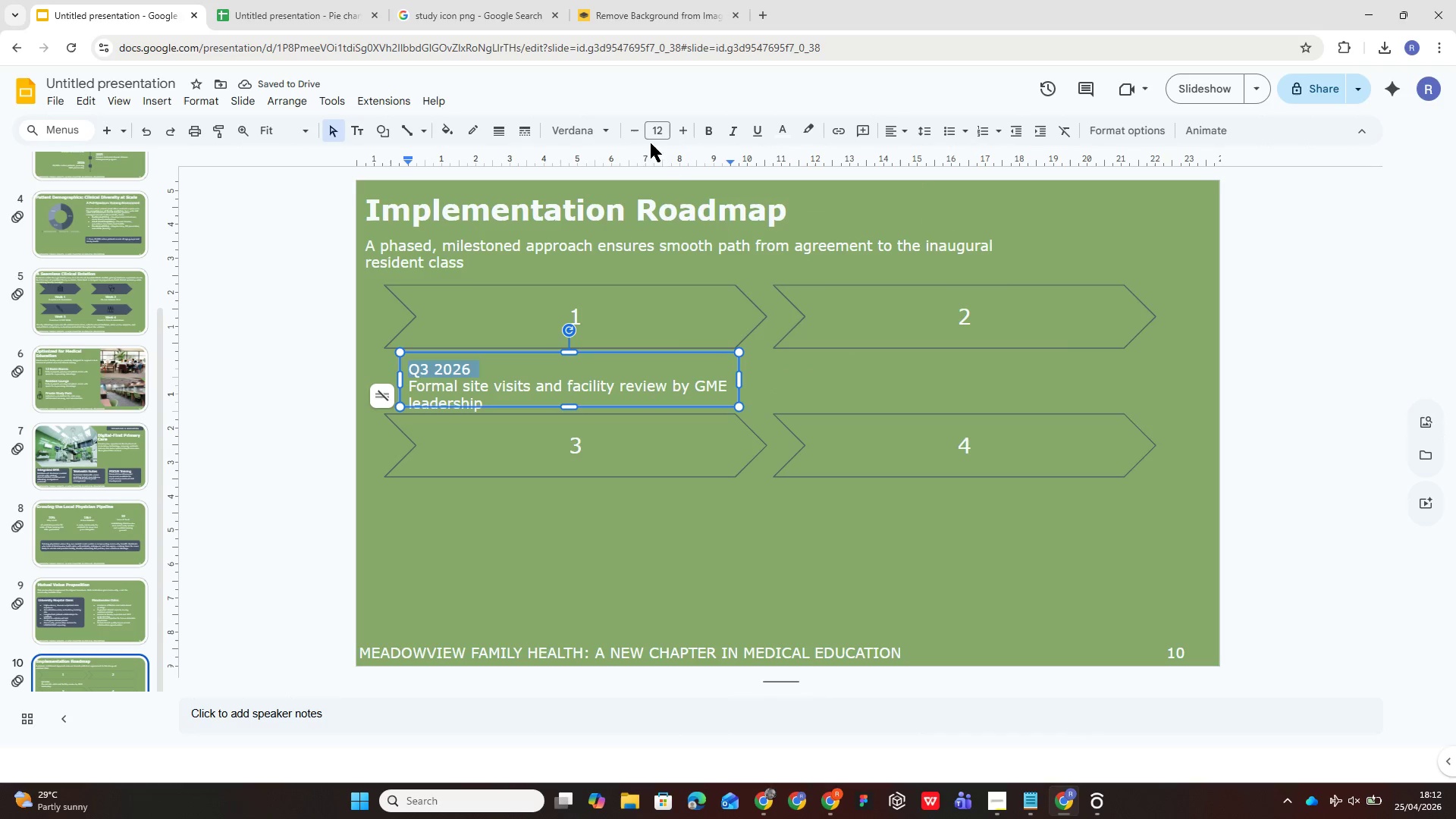 
left_click([653, 134])
 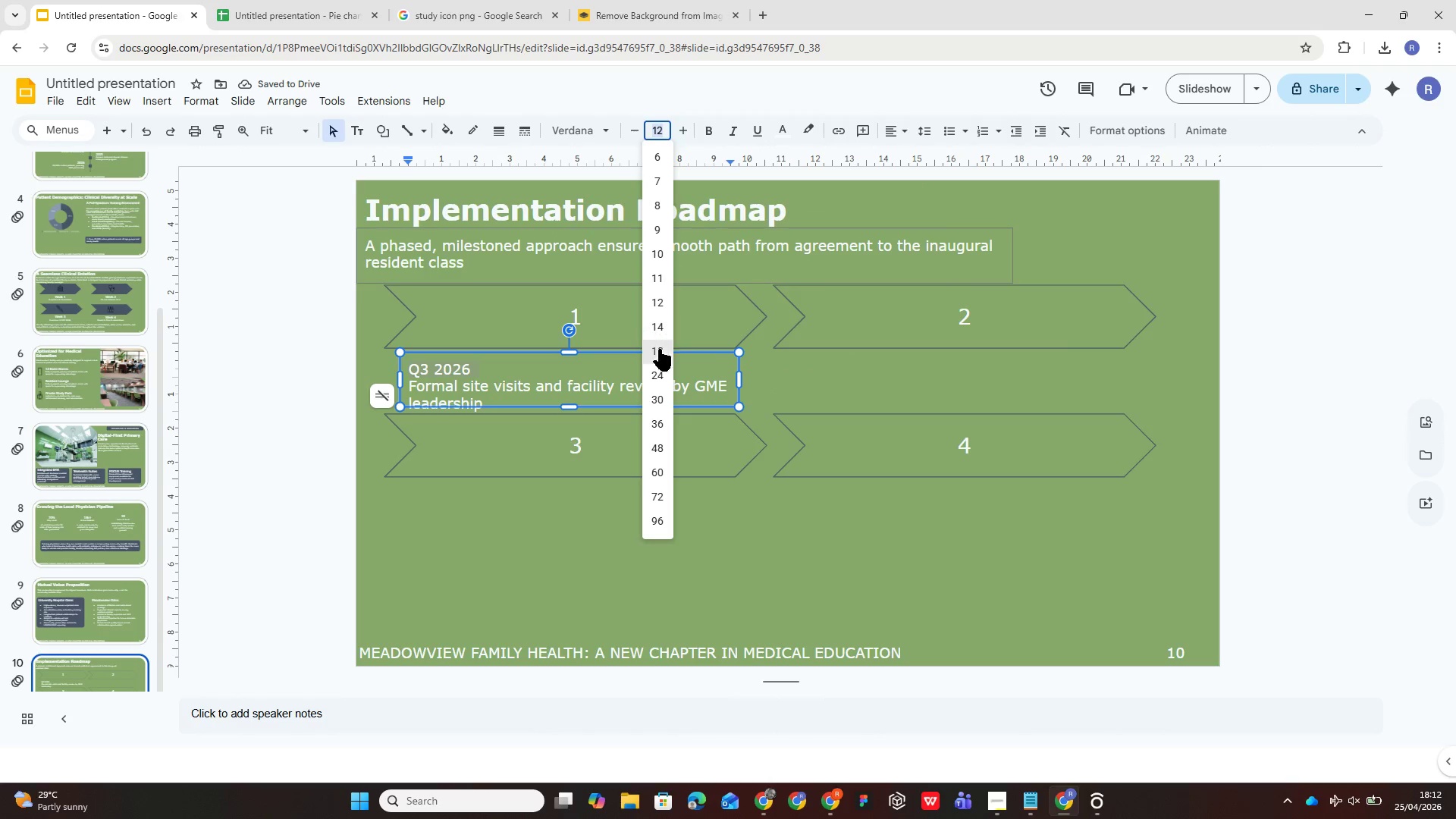 
left_click([660, 350])
 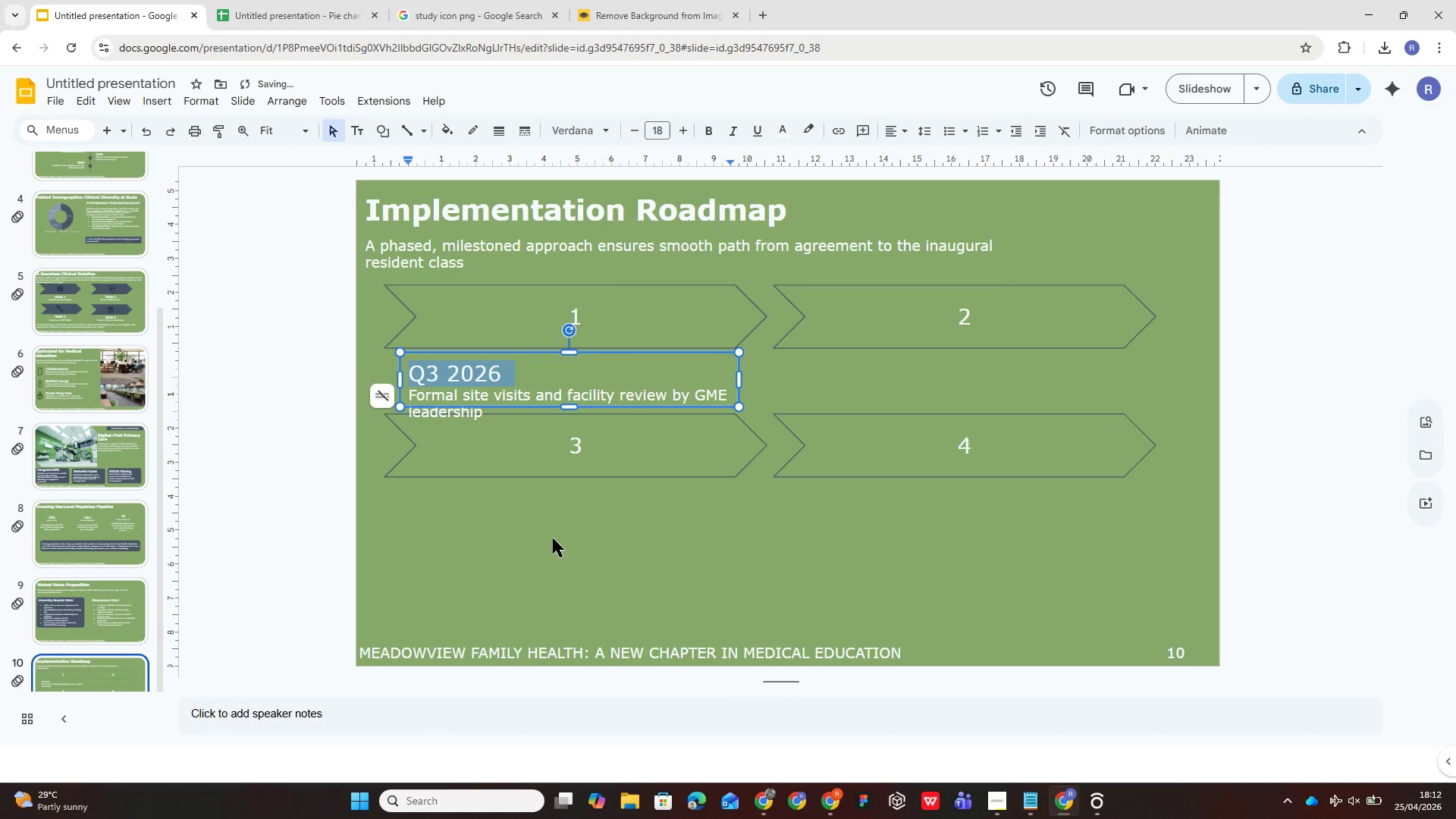 
left_click([556, 559])
 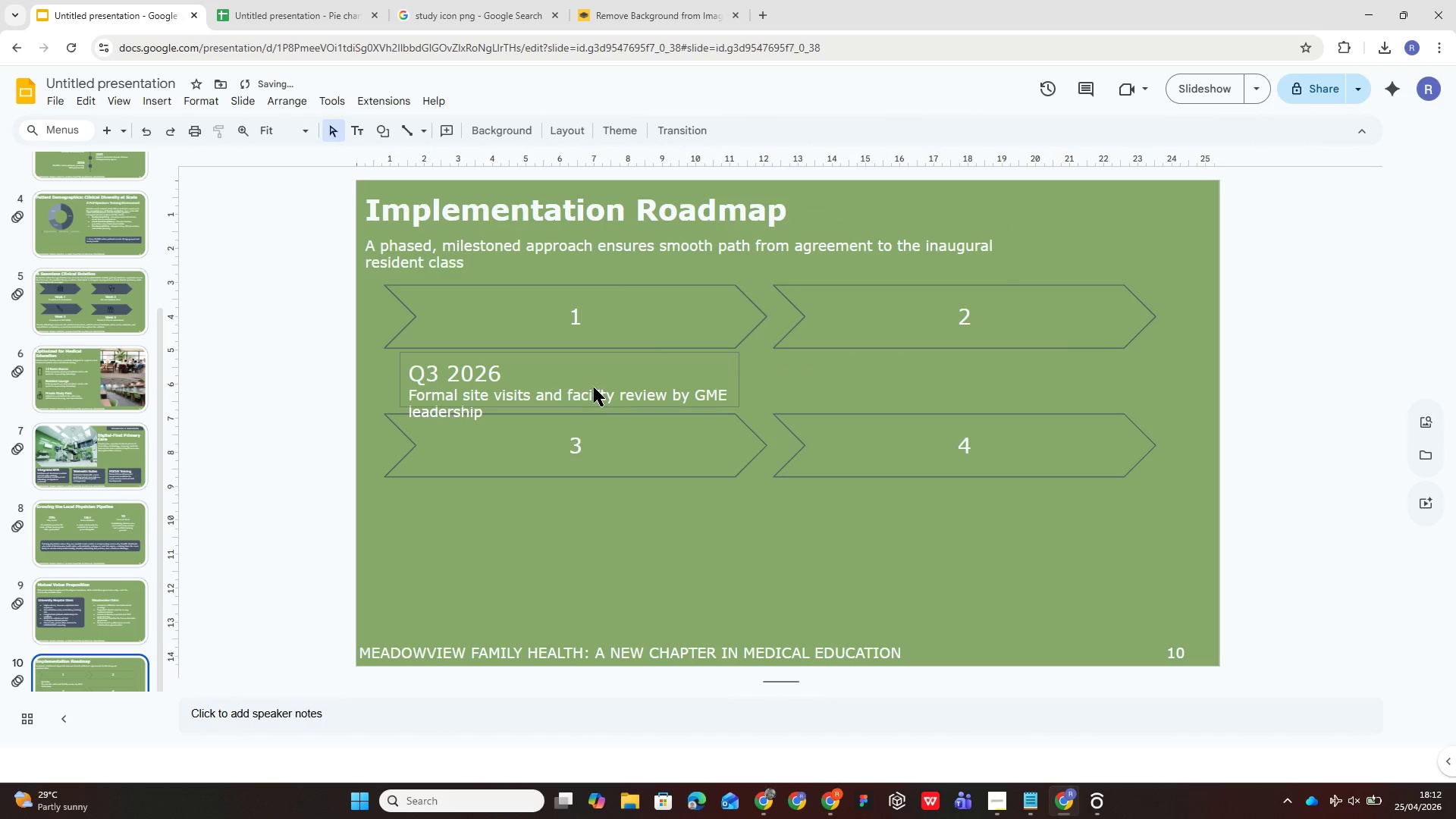 
left_click([594, 388])
 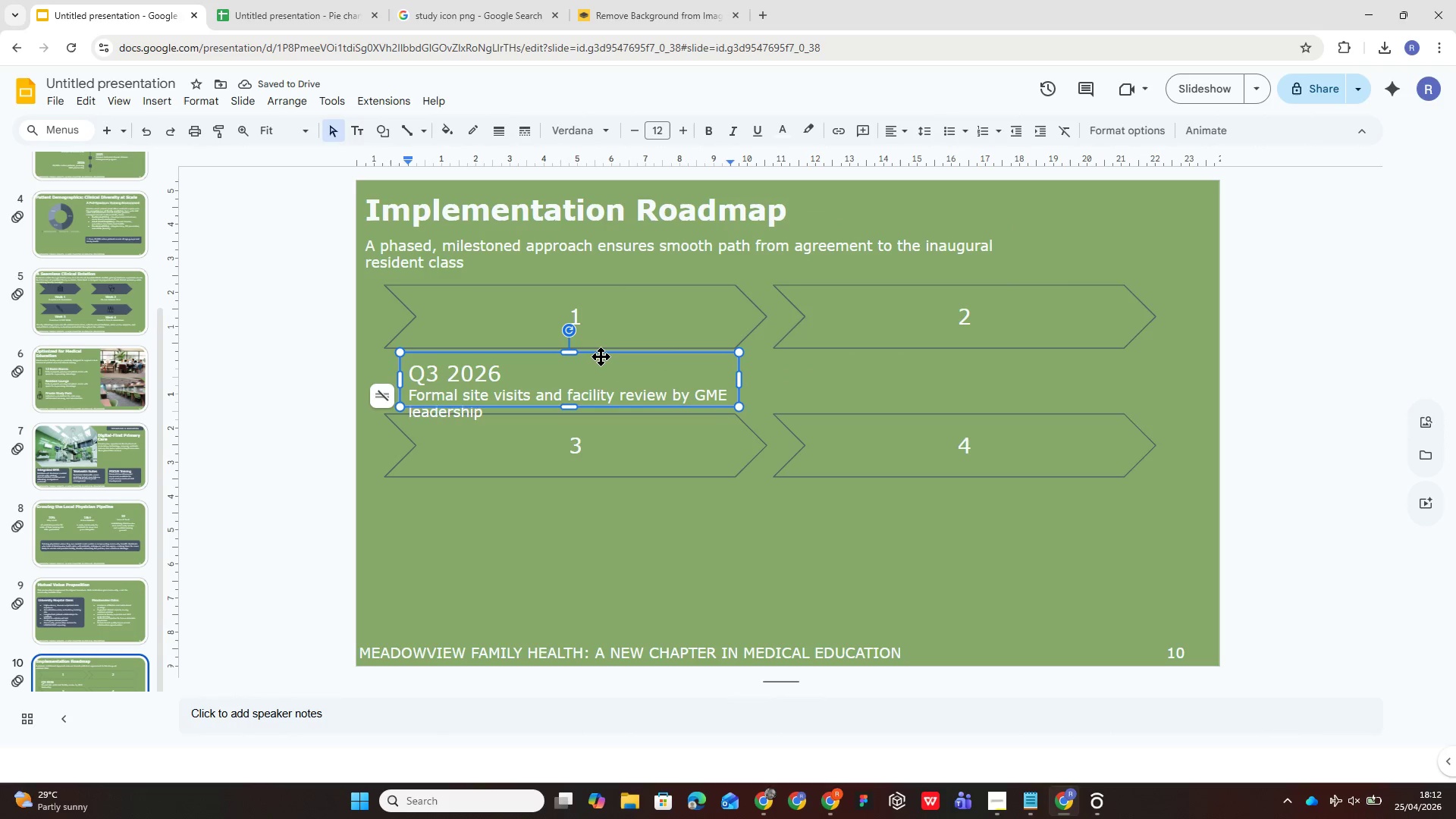 
left_click_drag(start_coordinate=[601, 356], to_coordinate=[603, 348])
 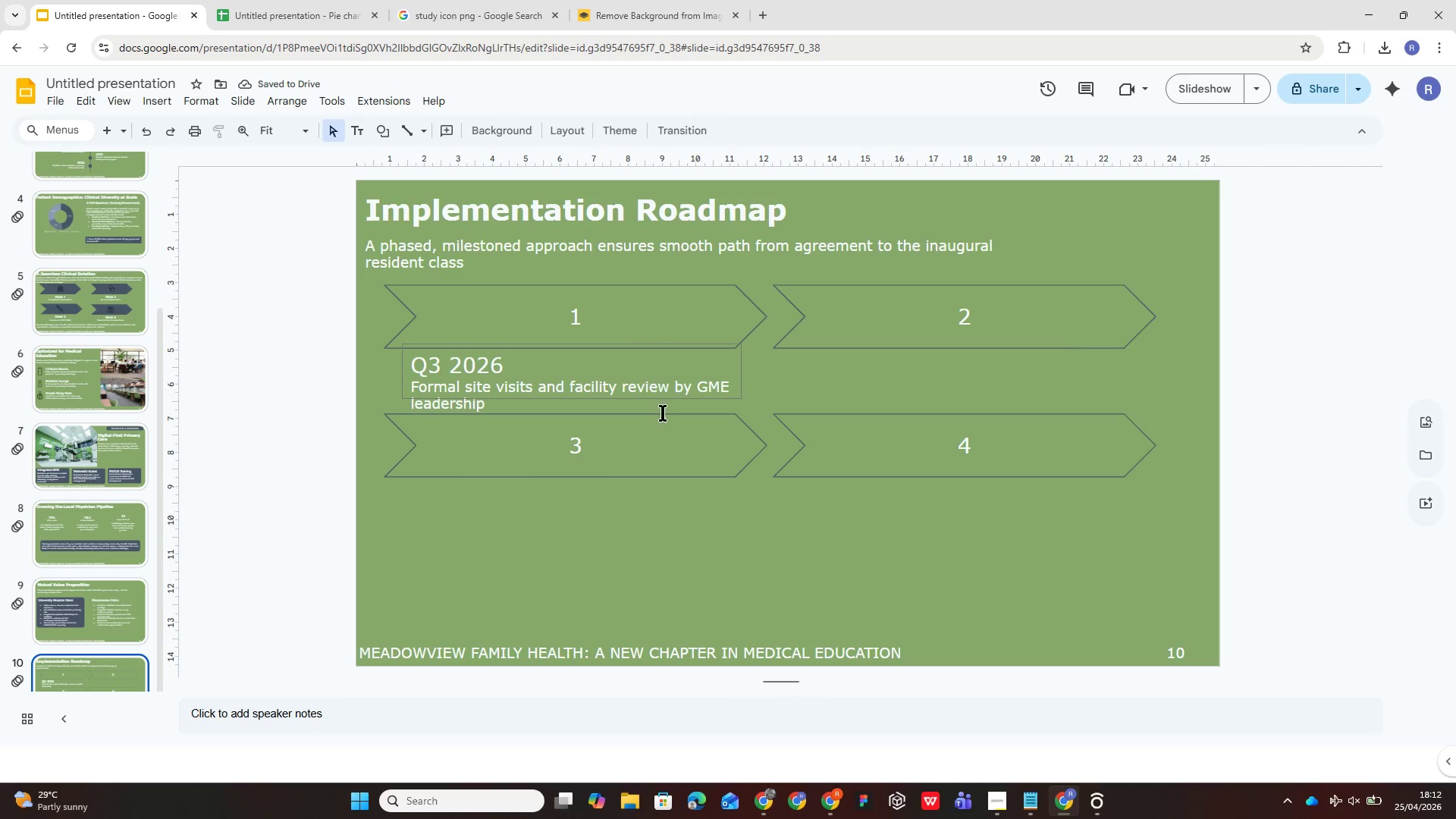 
left_click([642, 379])
 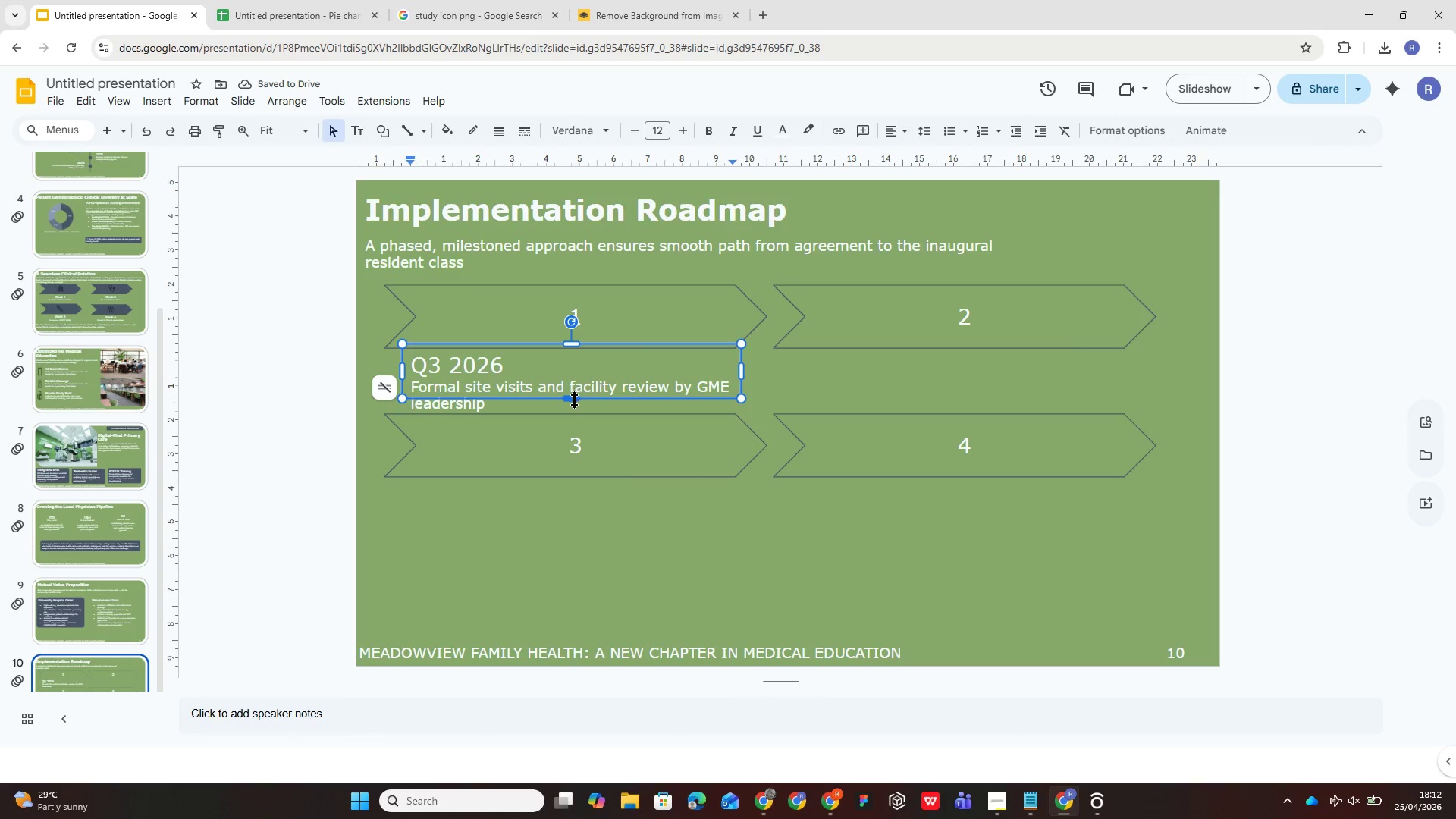 
left_click_drag(start_coordinate=[574, 400], to_coordinate=[573, 408])
 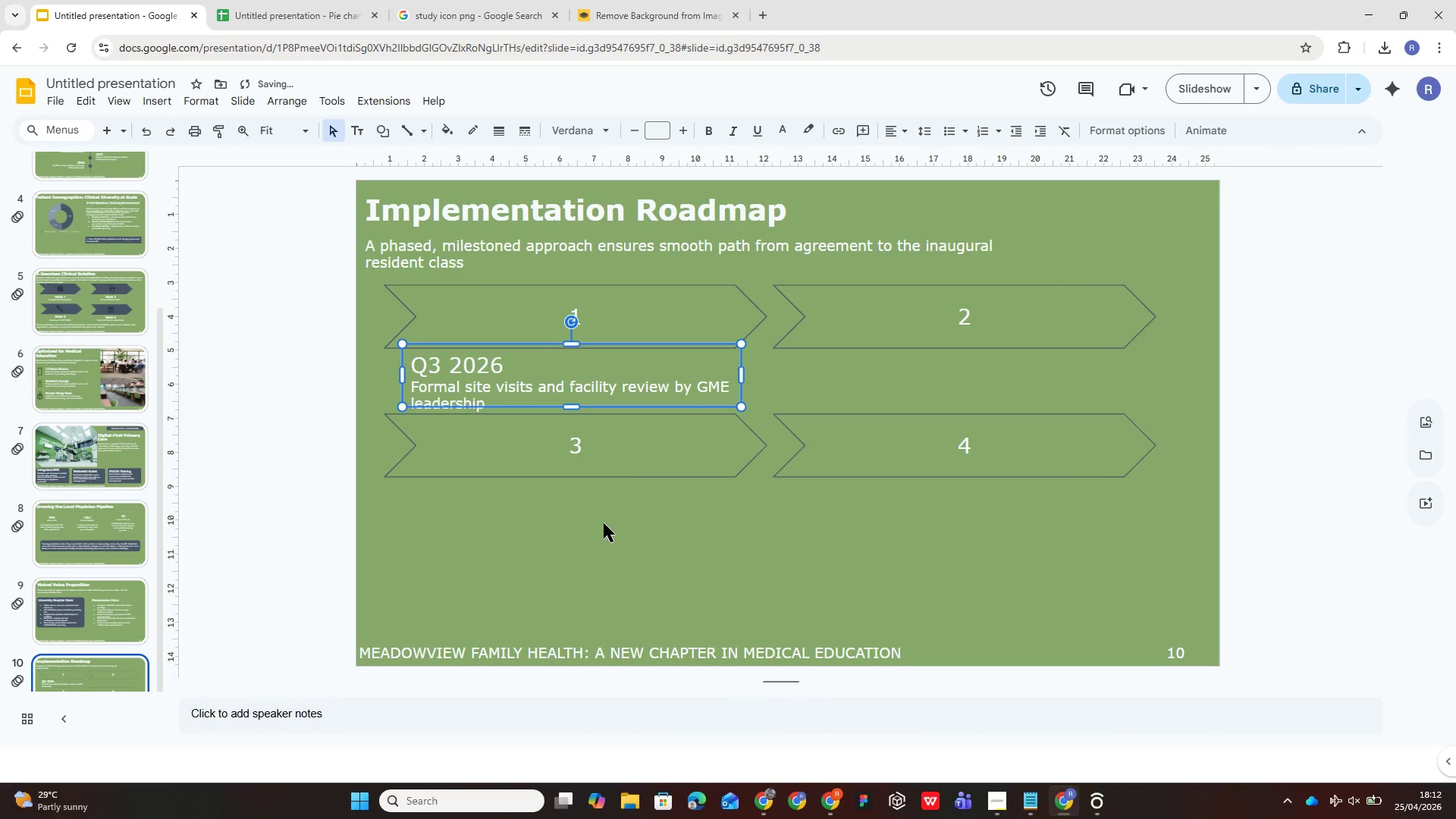 
left_click([605, 525])
 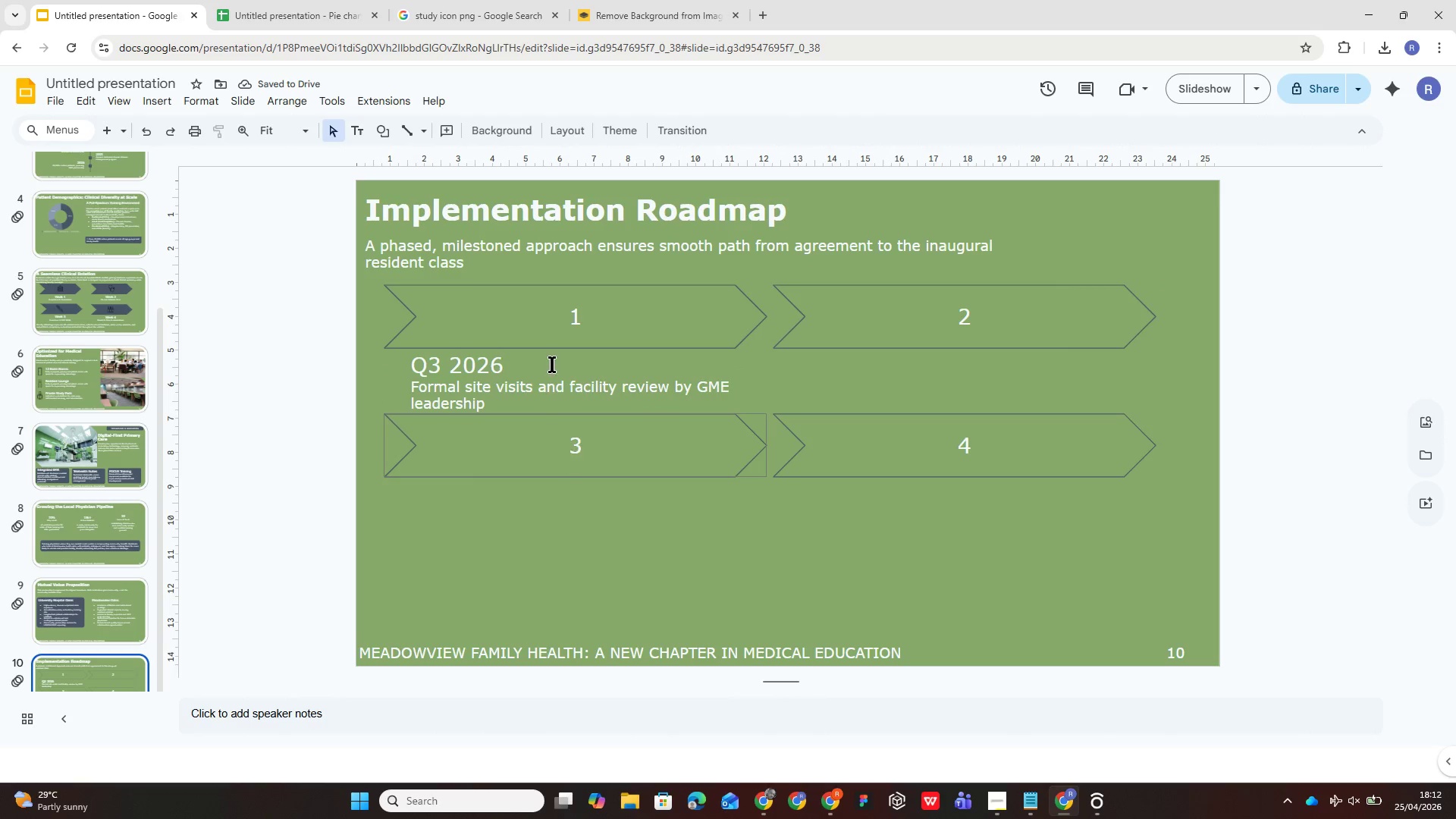 
left_click([545, 376])
 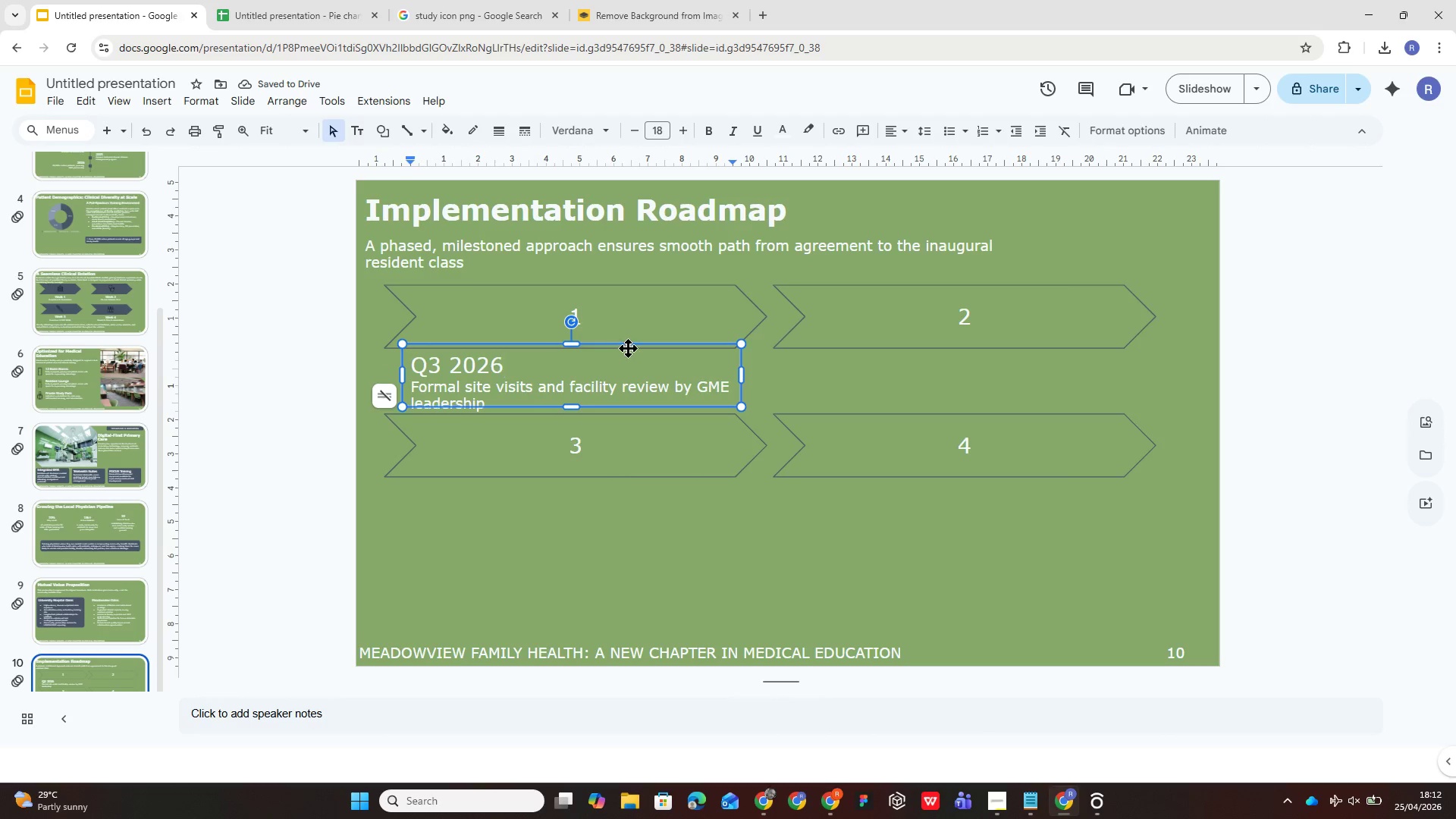 
left_click([630, 347])
 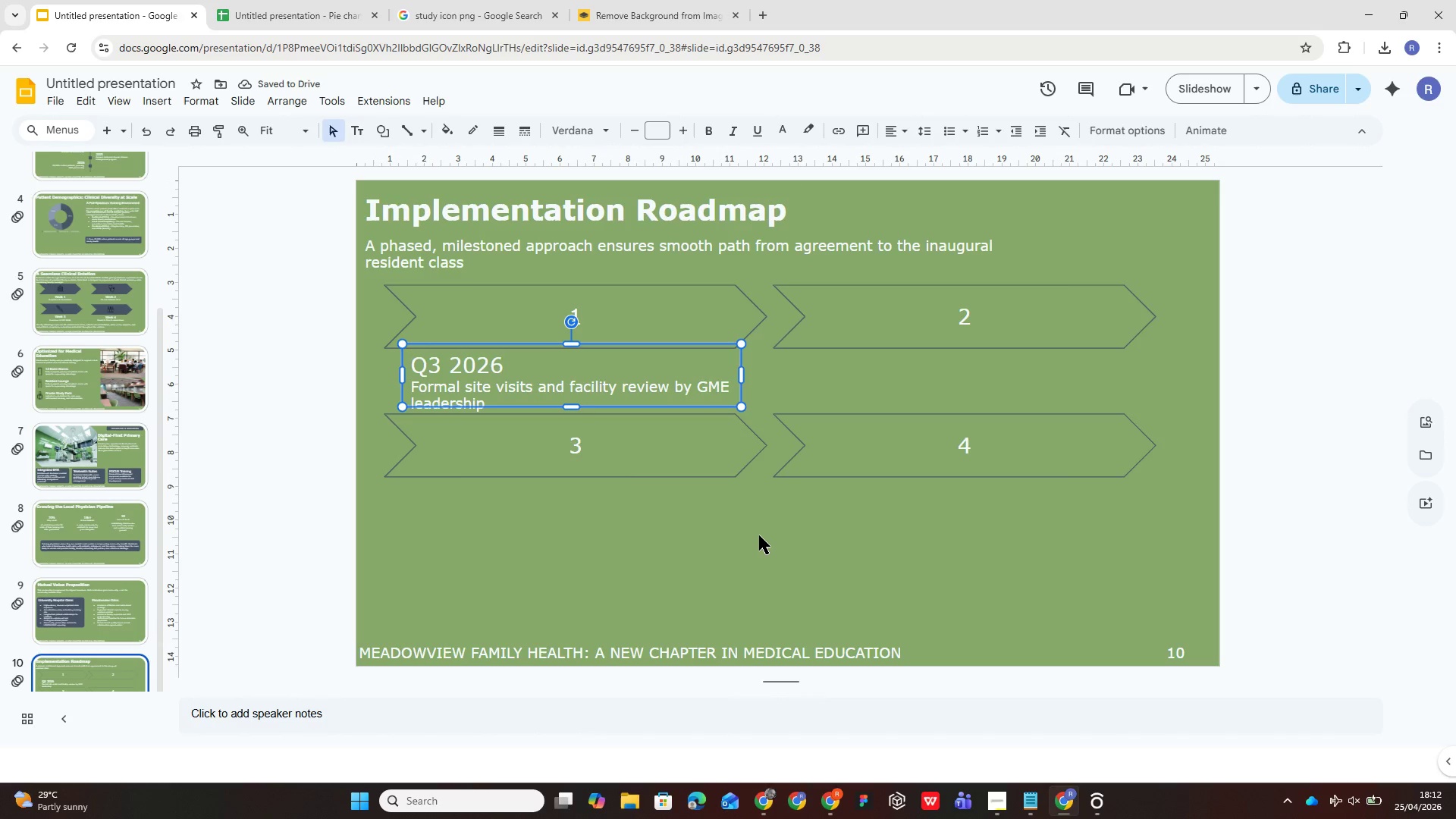 
key(Control+D)
 